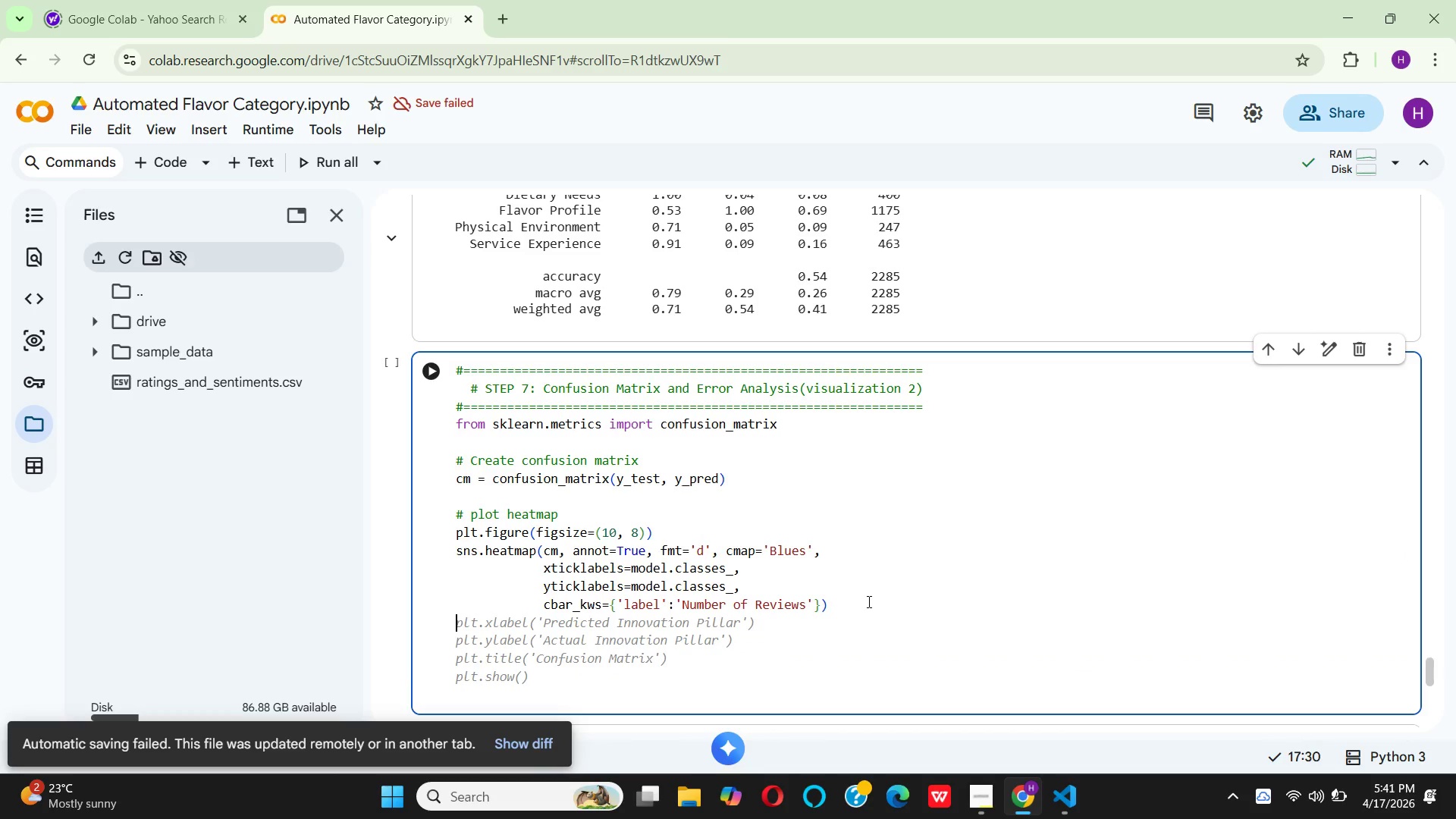 
key(Enter)
 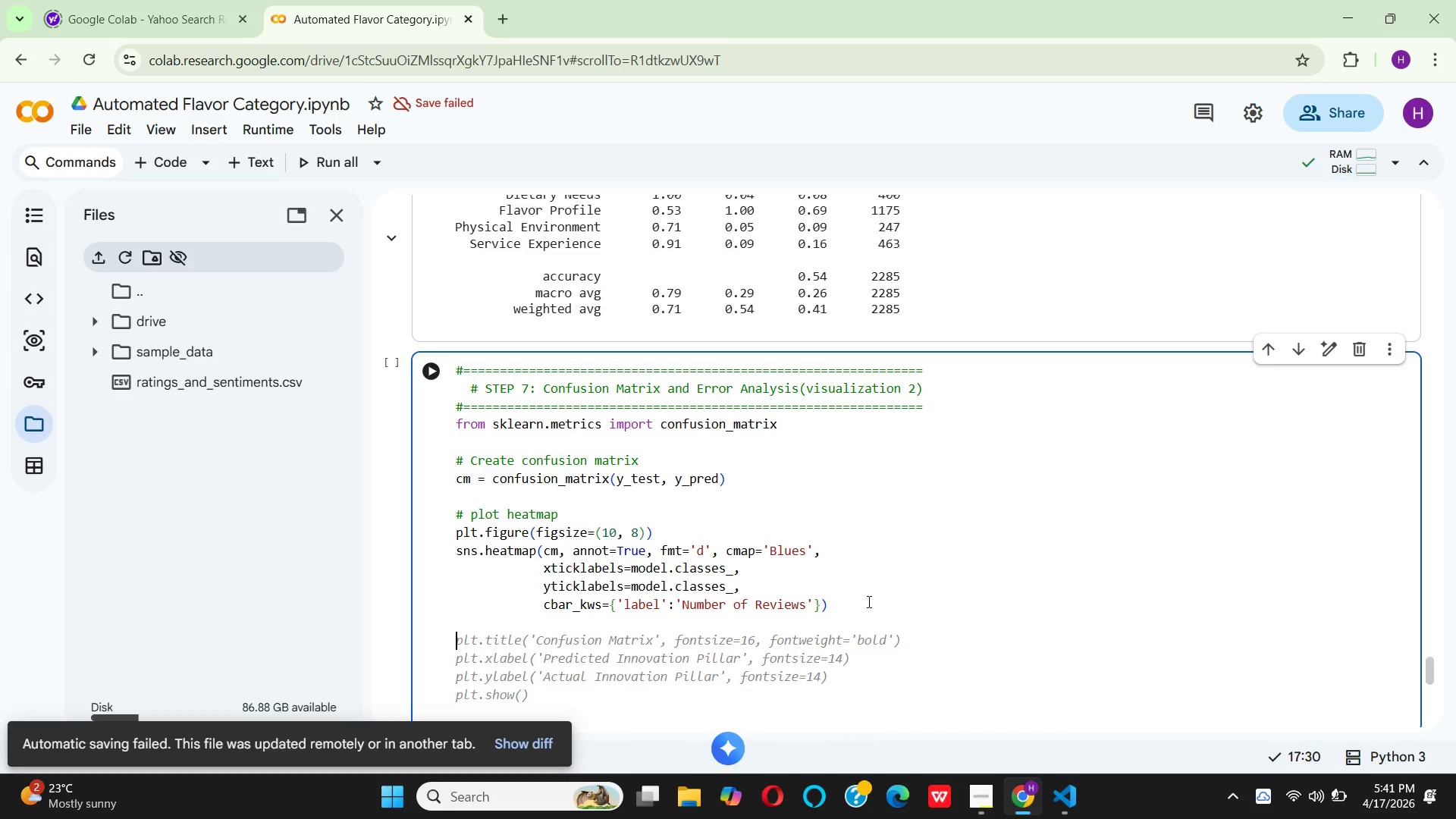 
wait(17.09)
 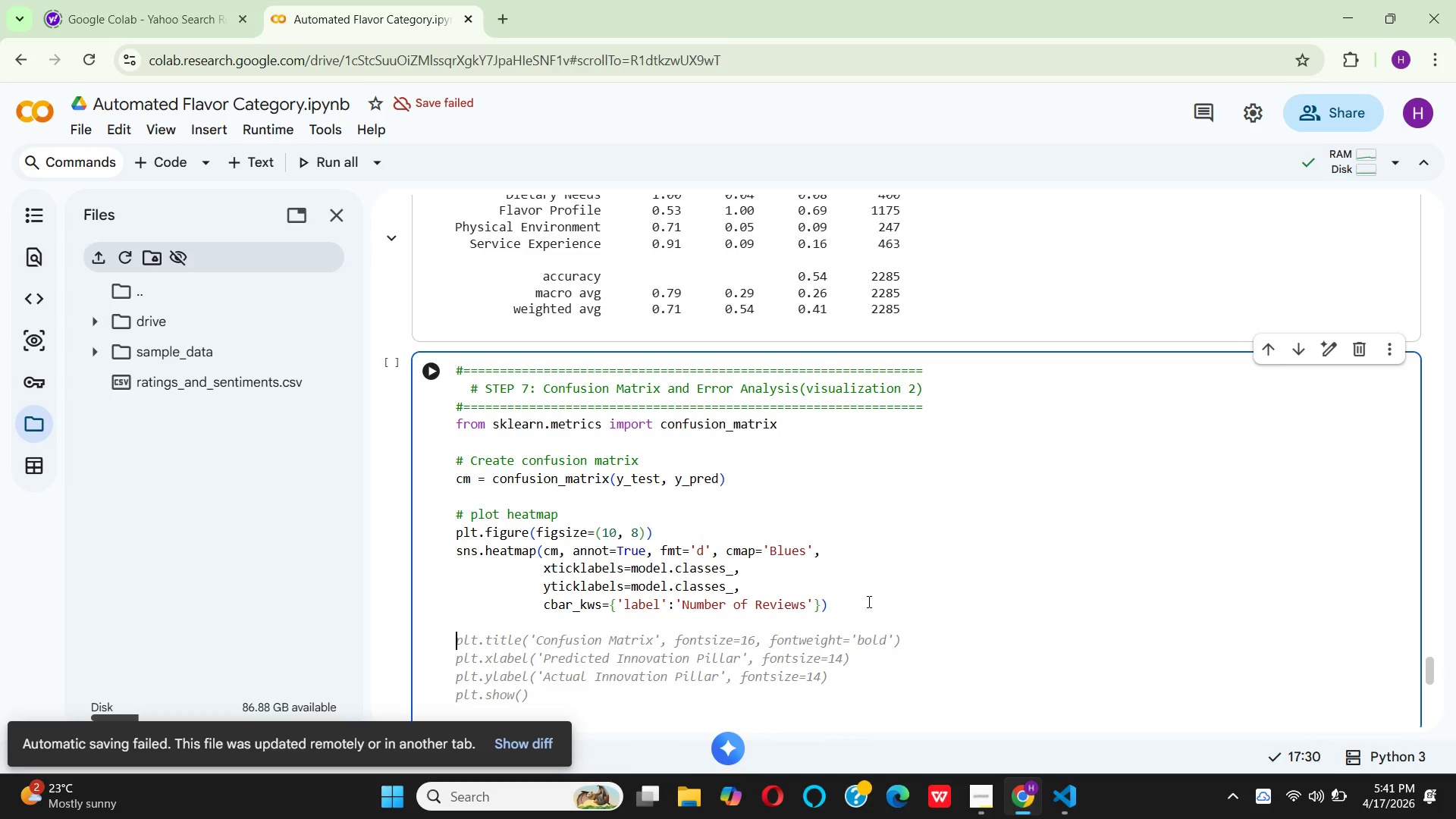 
hold_key(key=P, duration=0.31)
 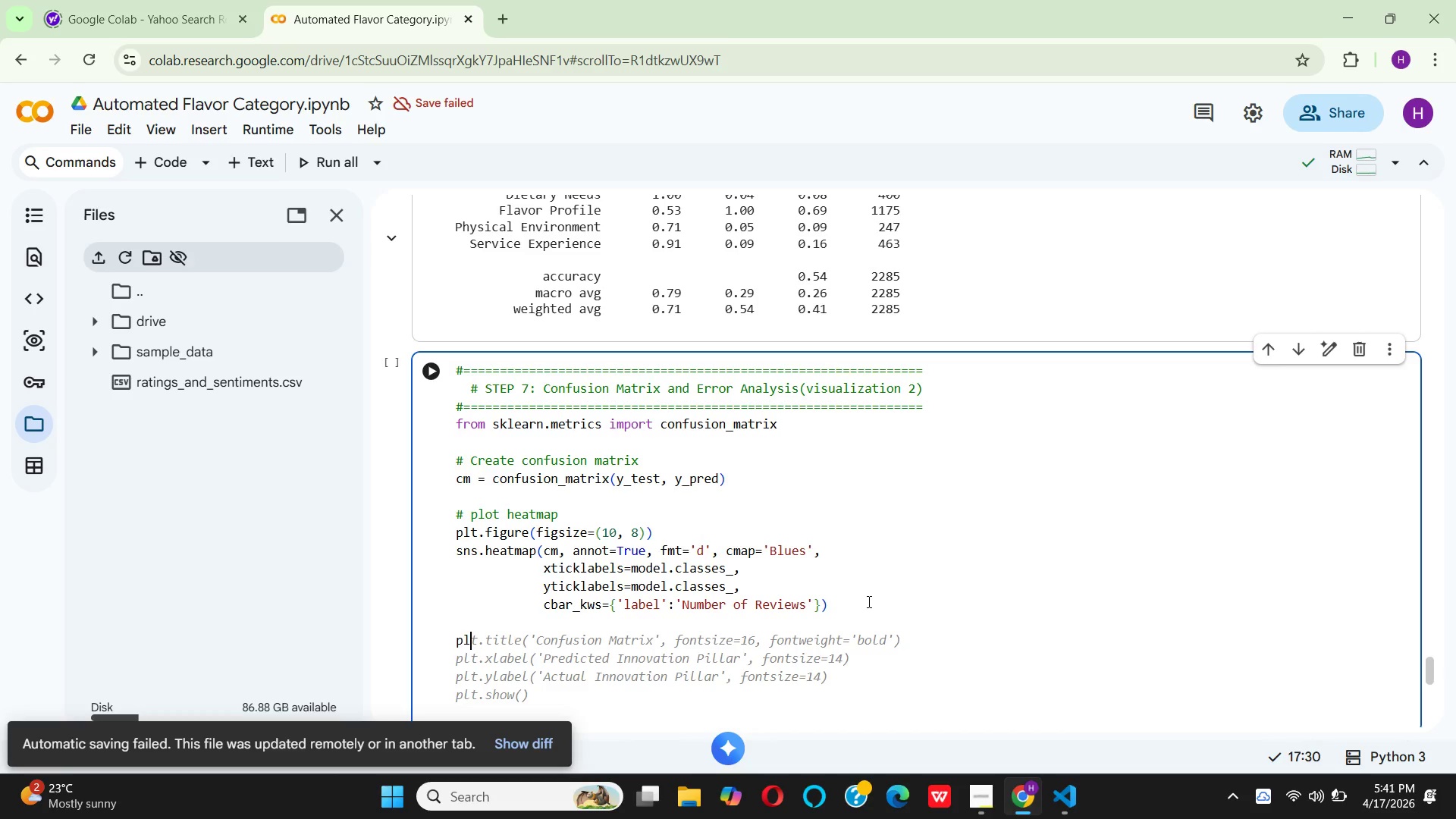 
type(lt.title('Confusion Matrix)
 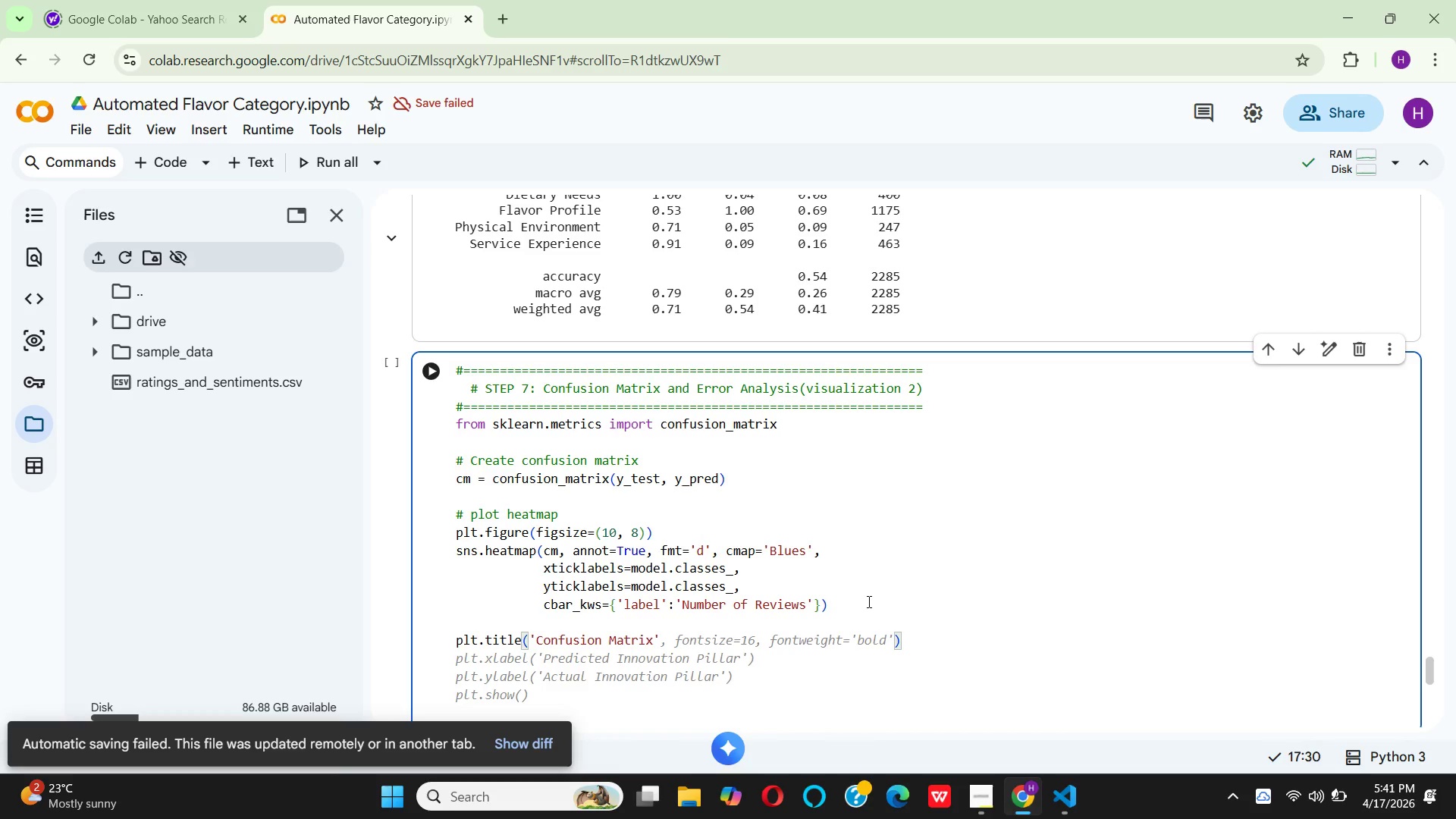 
key(ArrowRight)
 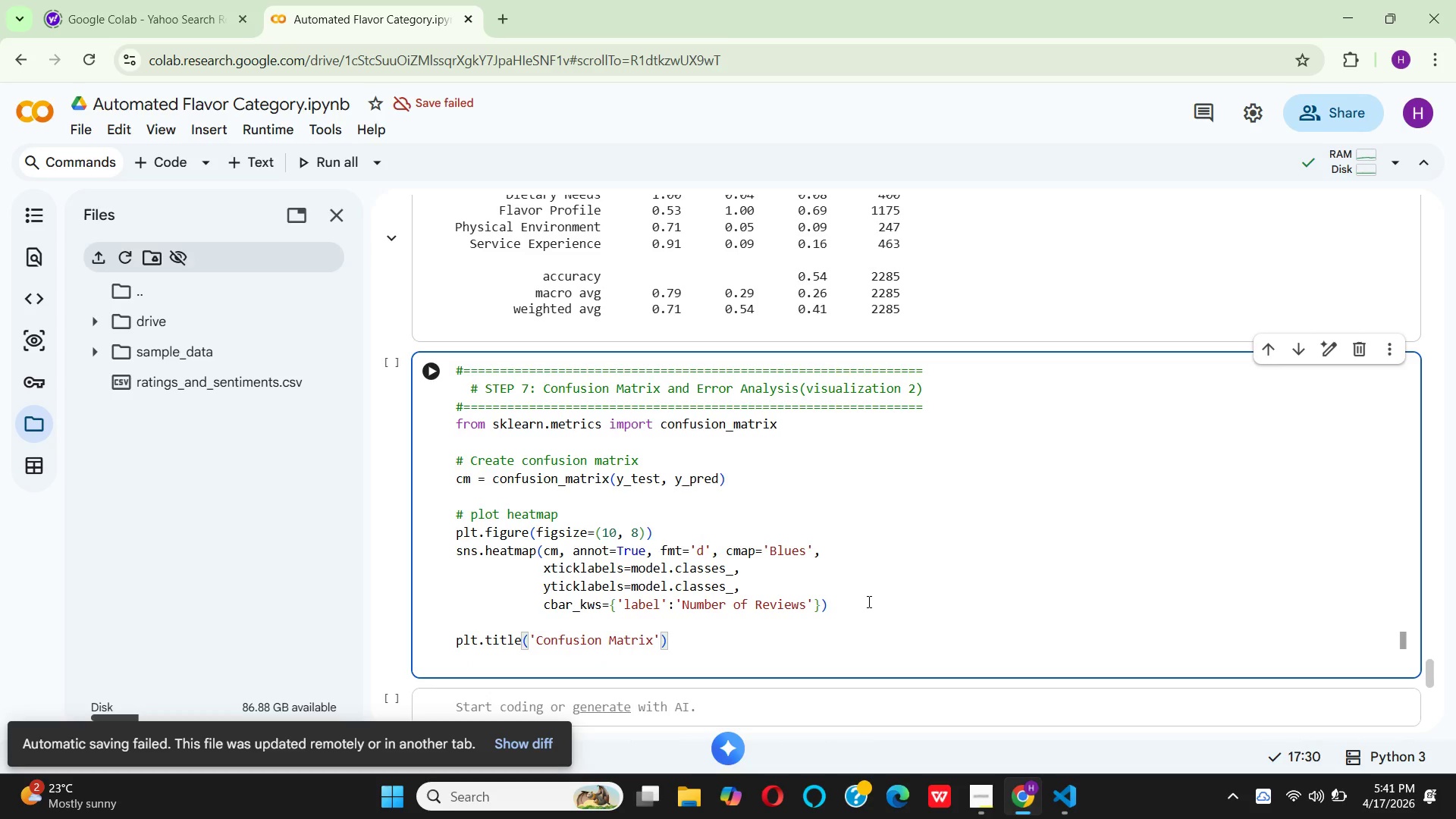 
key(Shift+Semicolon)
 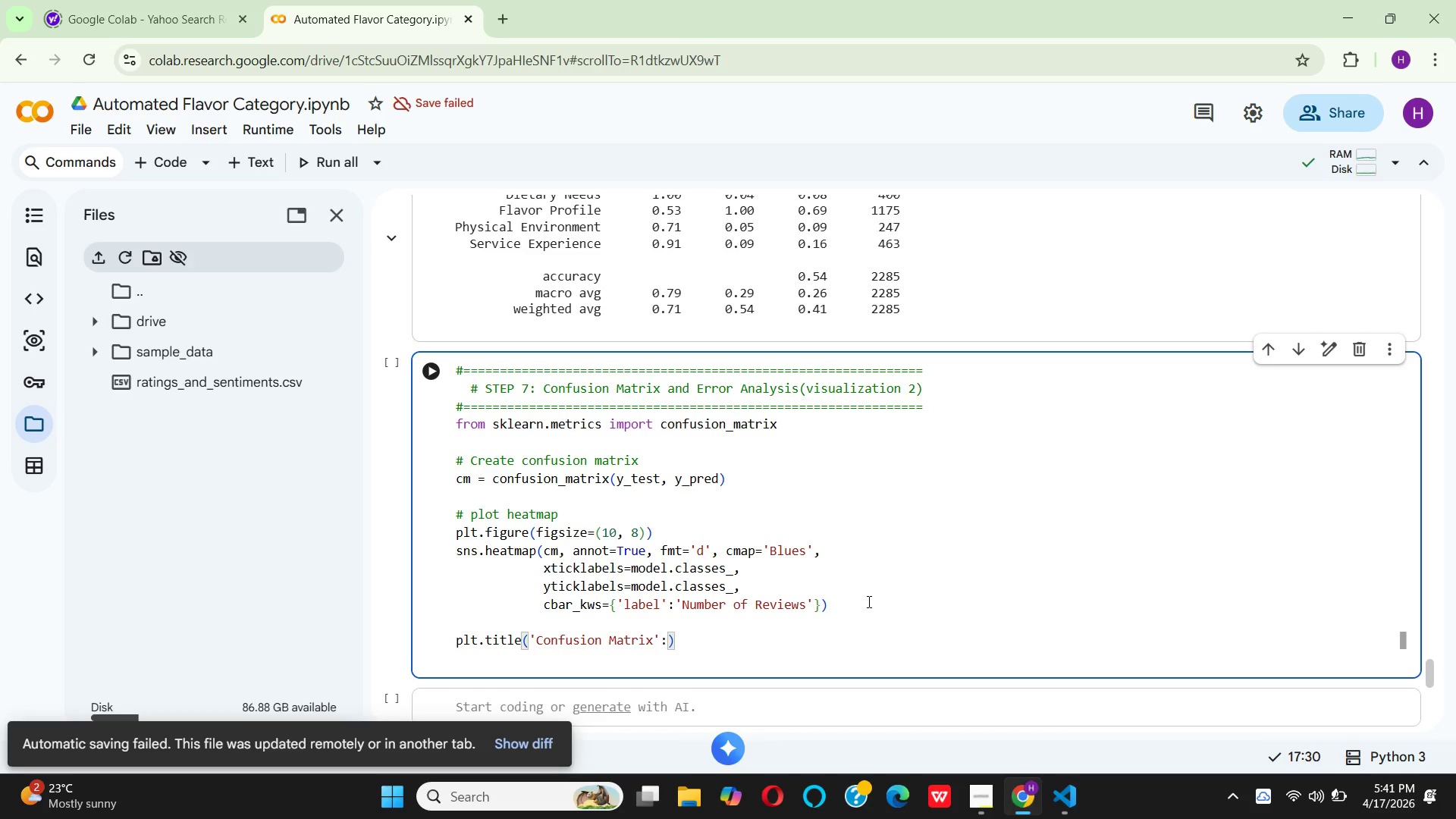 
key(Space)
 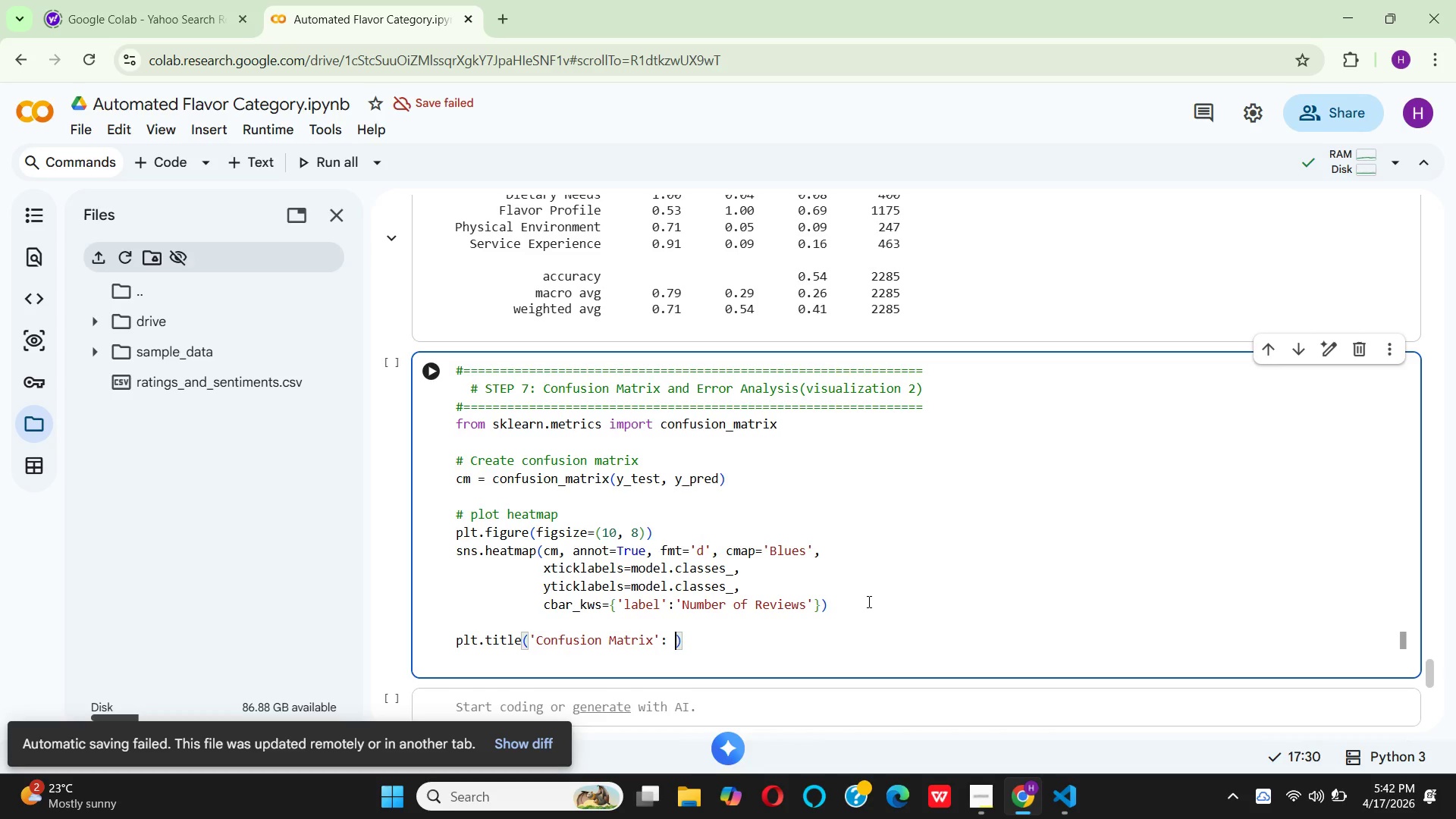 
key(CapsLock)
 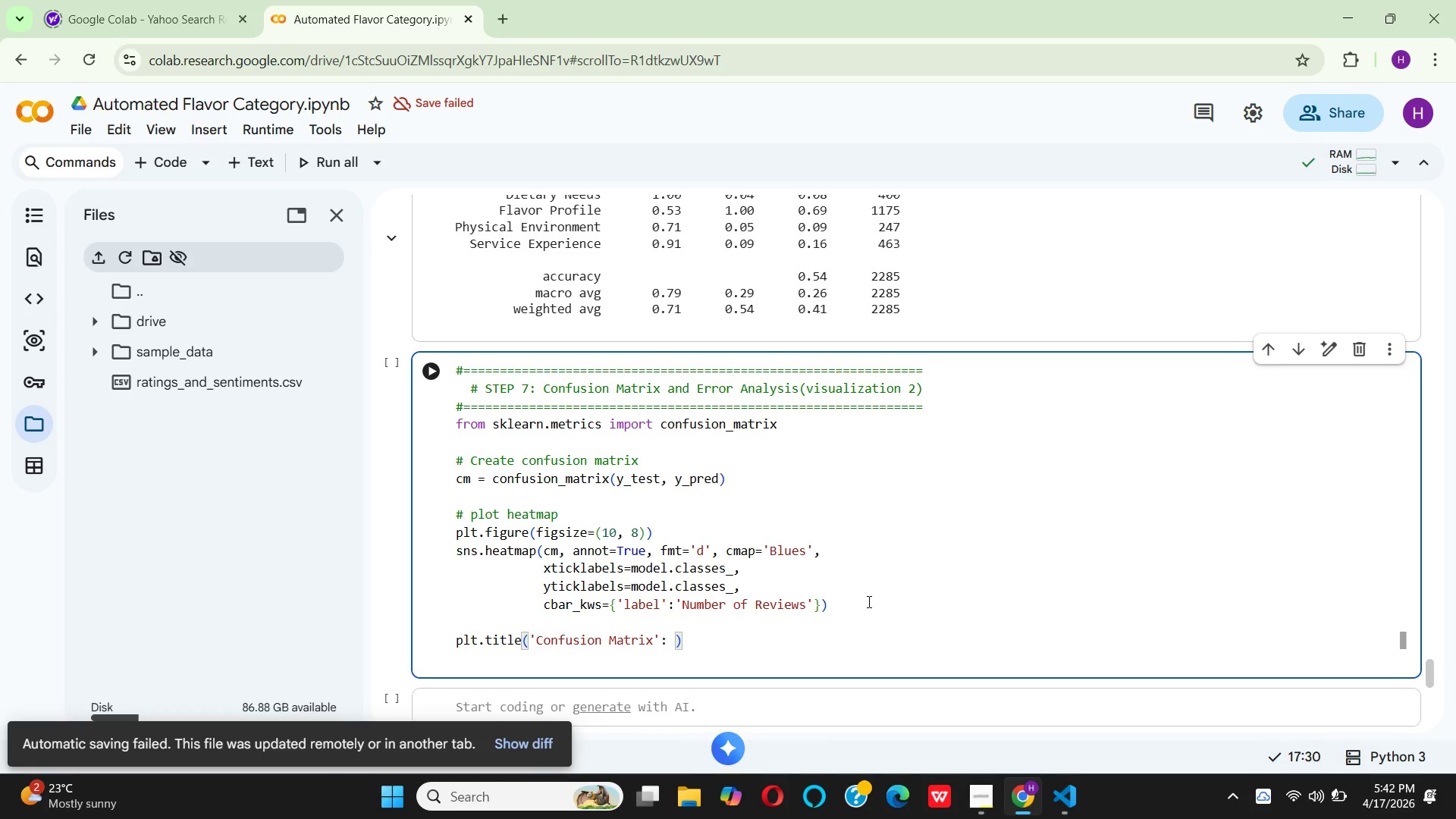 
key(P)
 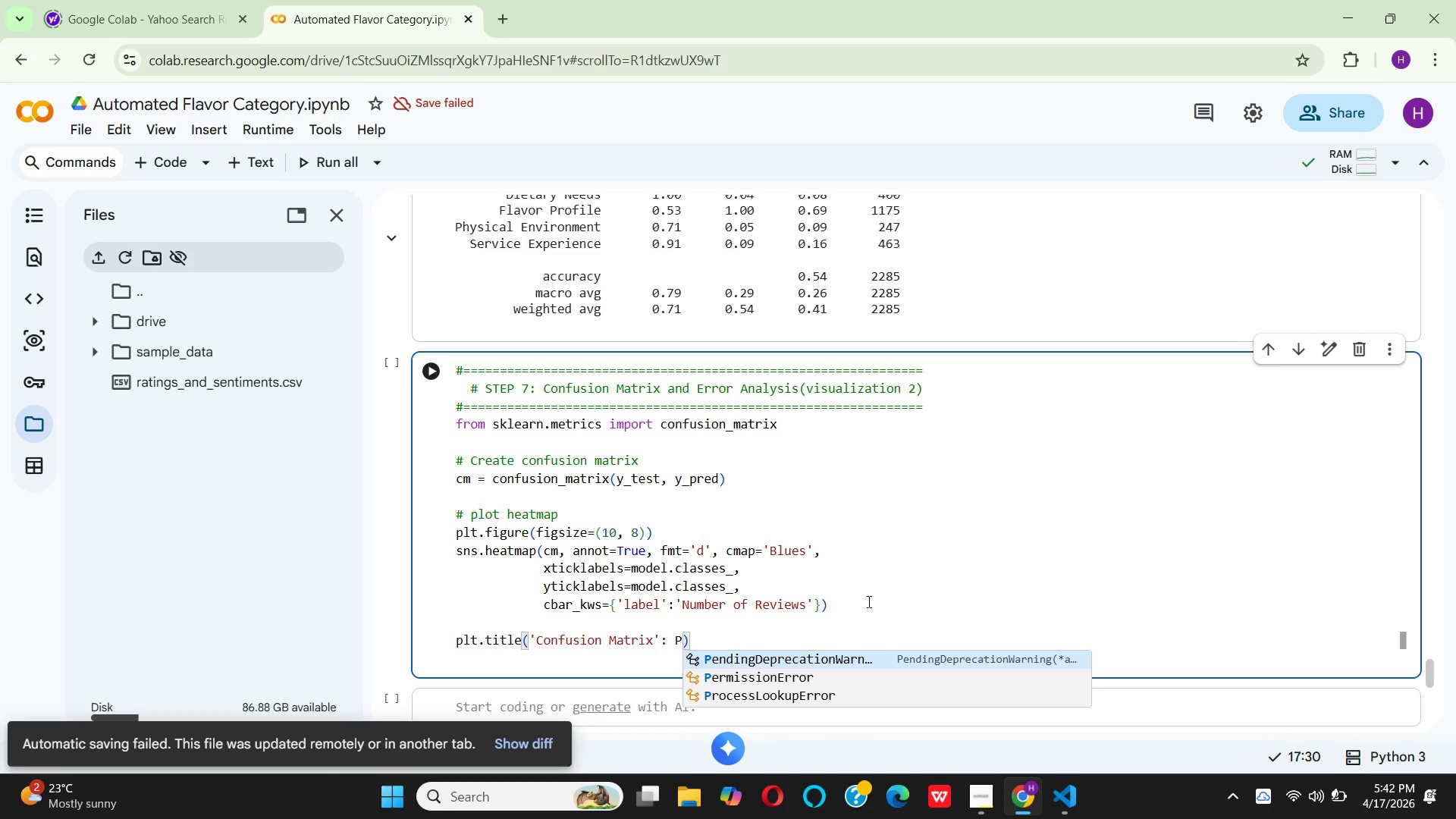 
key(CapsLock)
 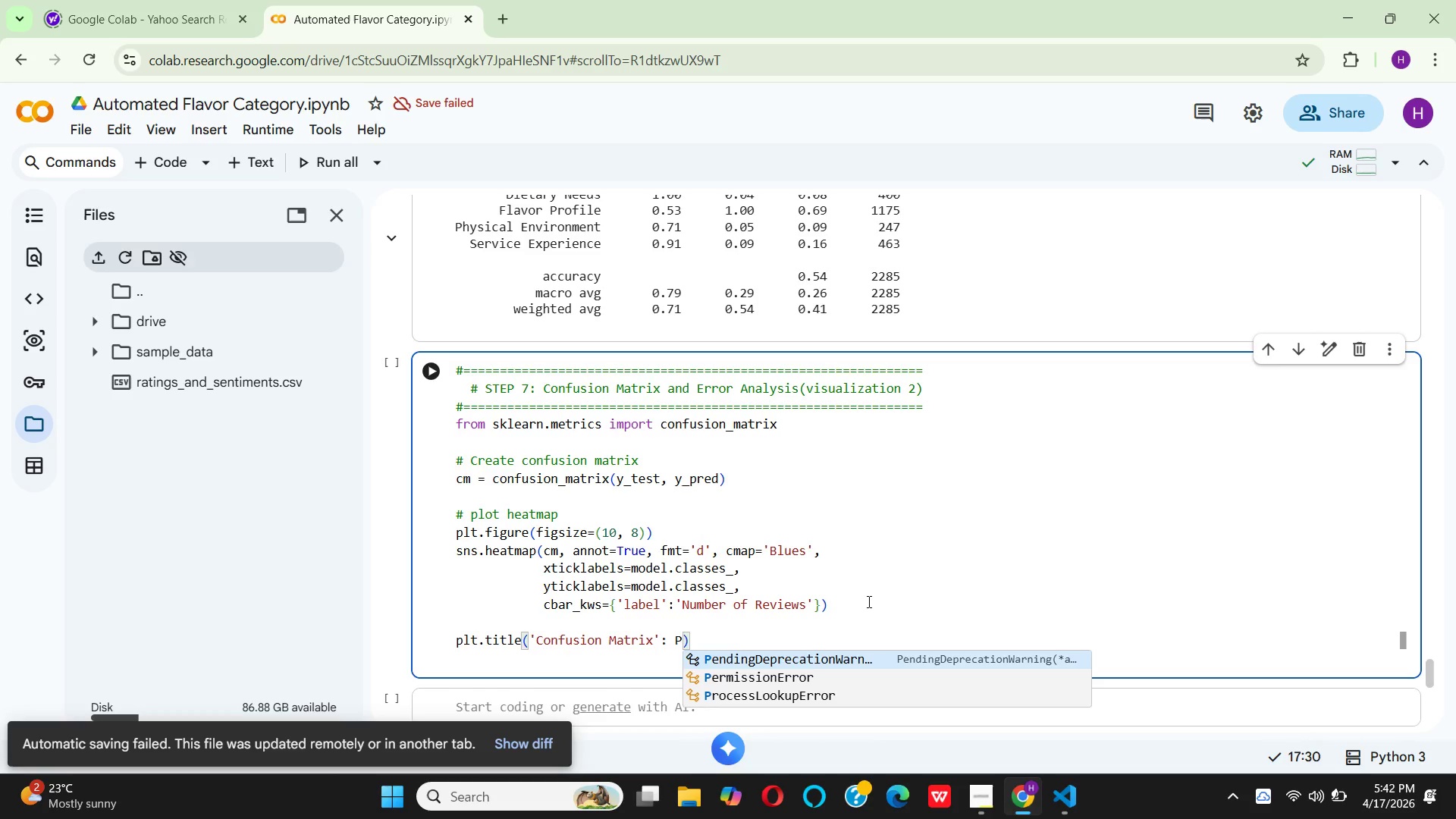 
type(redi)
 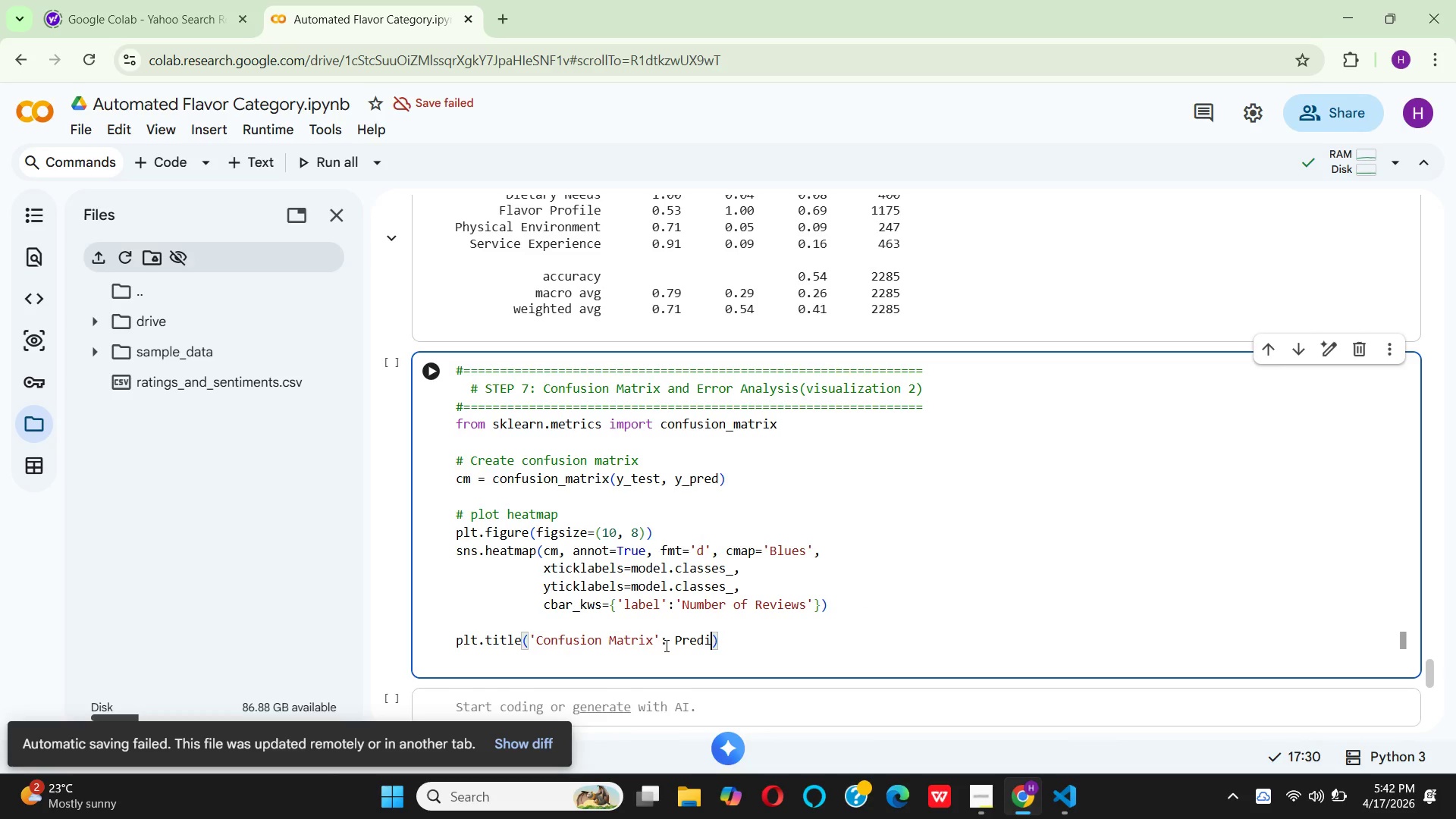 
wait(11.27)
 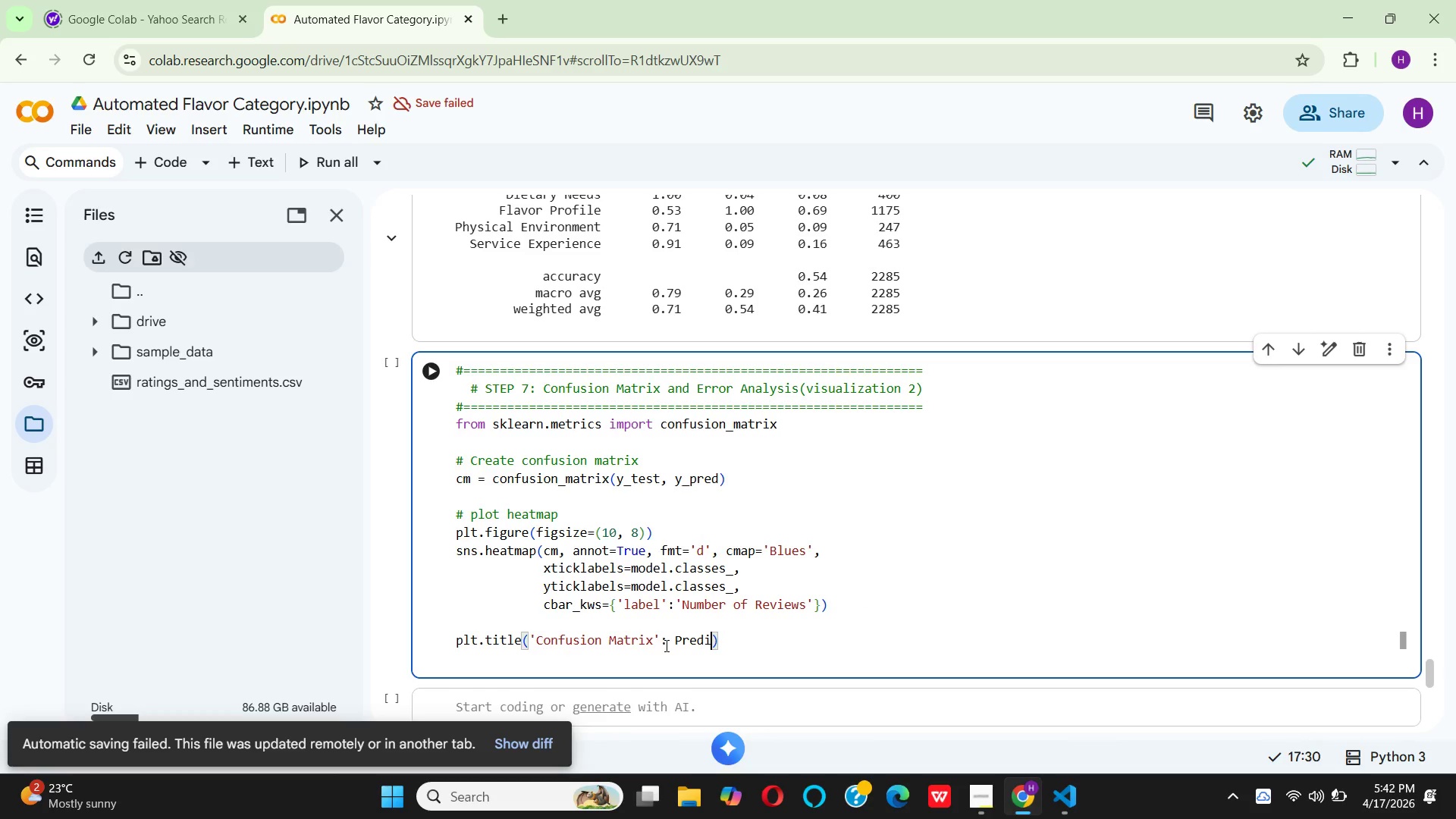 
left_click([660, 639])
 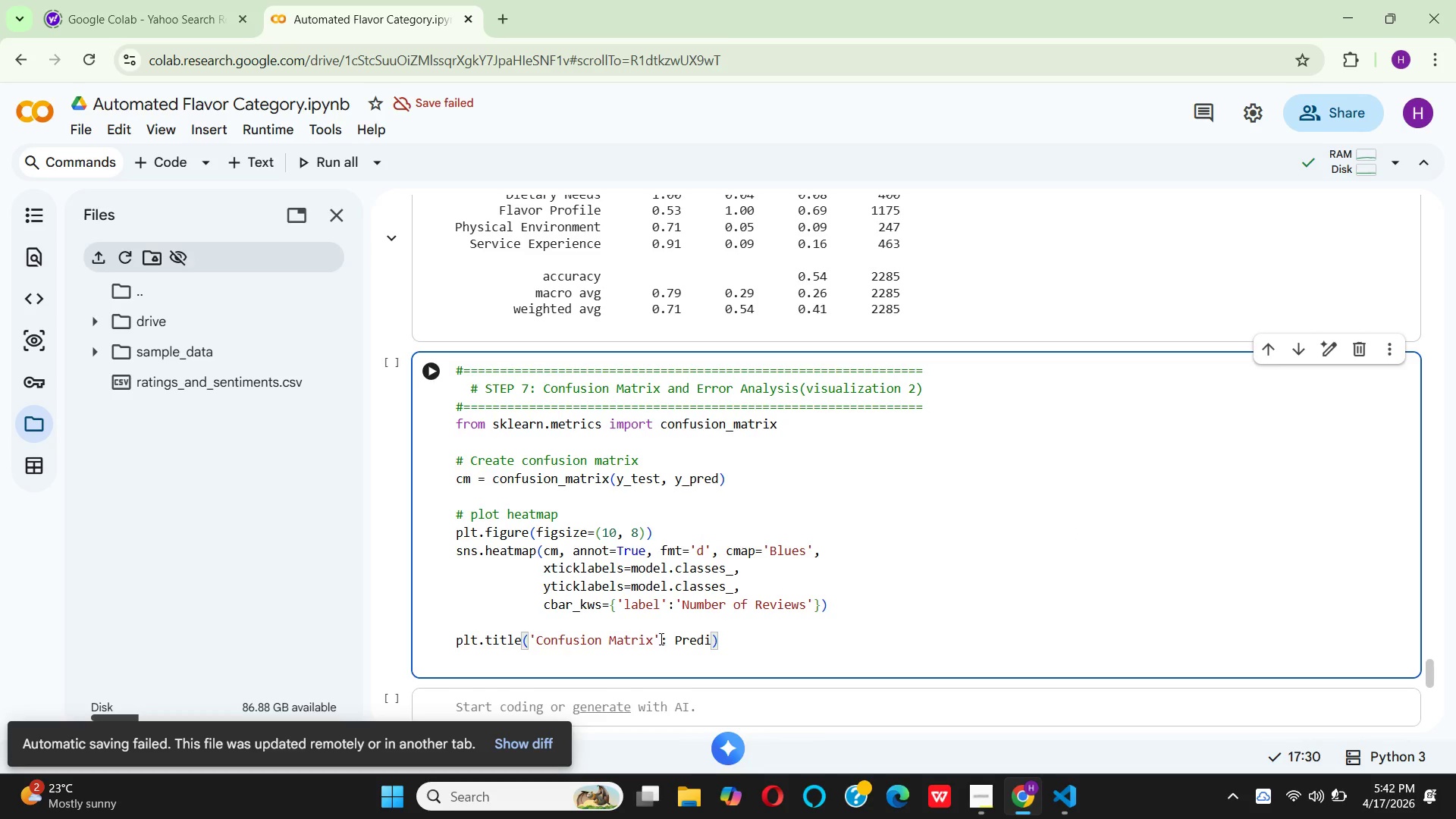 
key(Backspace)
 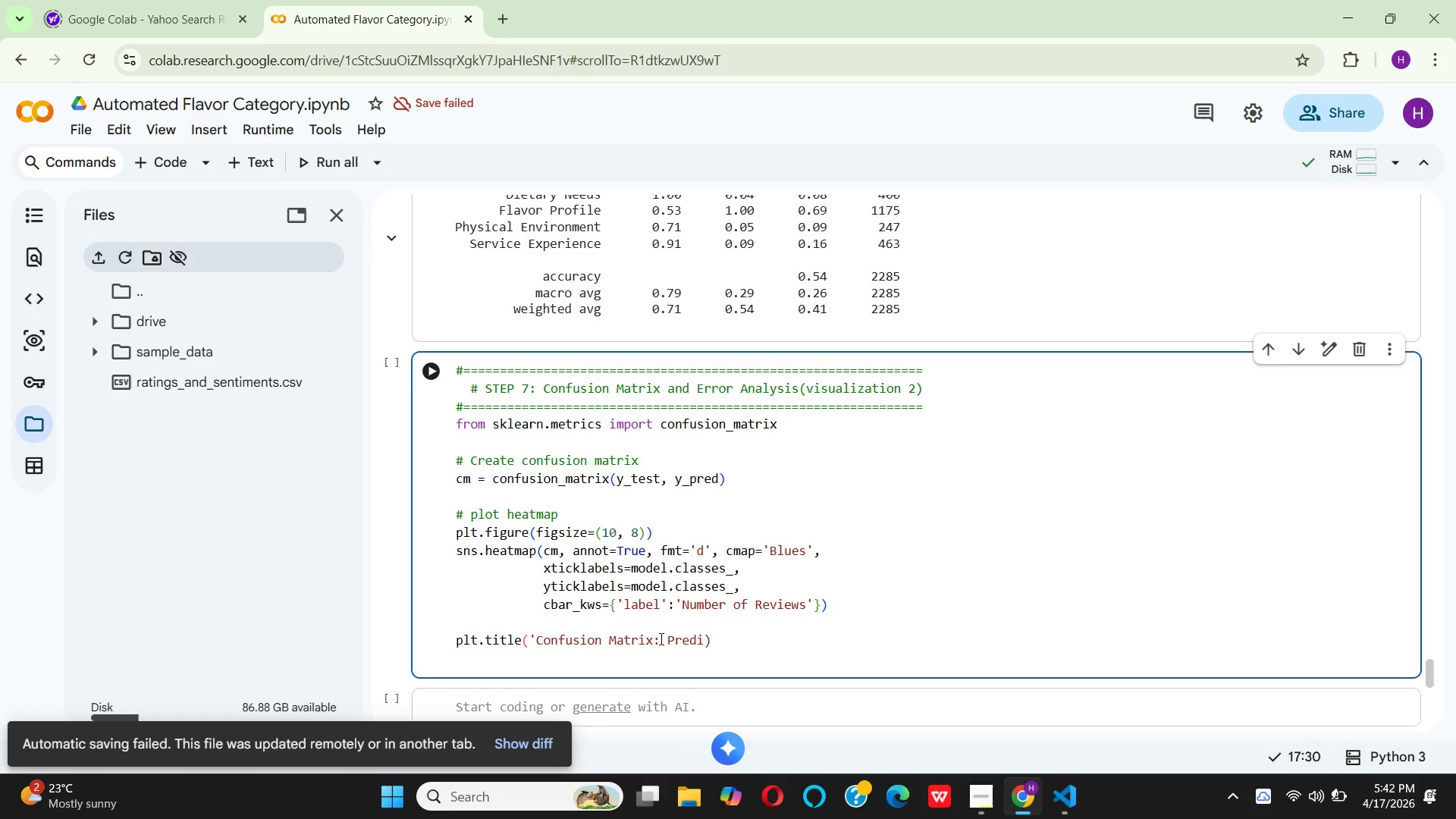 
key(ArrowRight)
 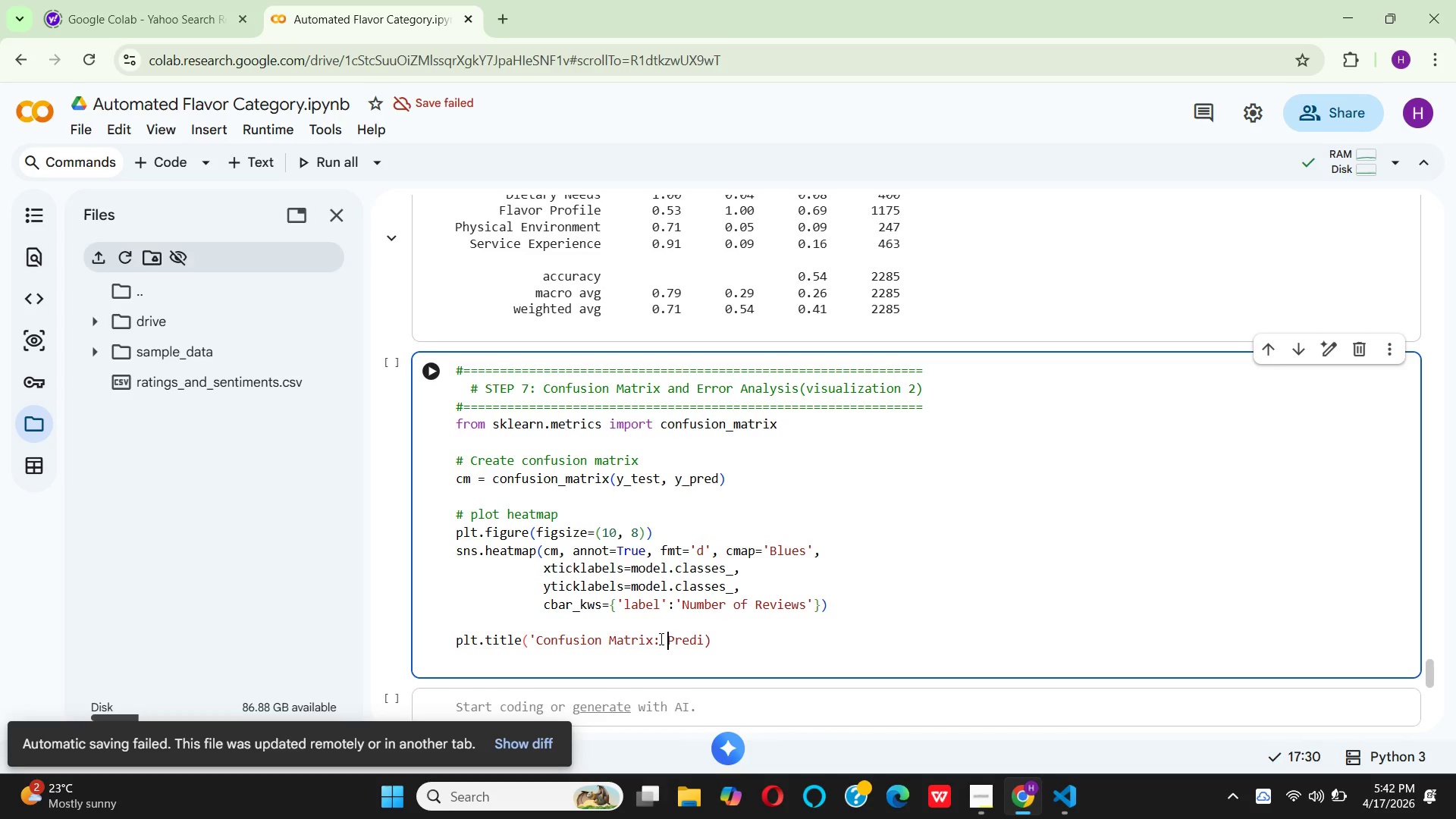 
key(ArrowRight)
 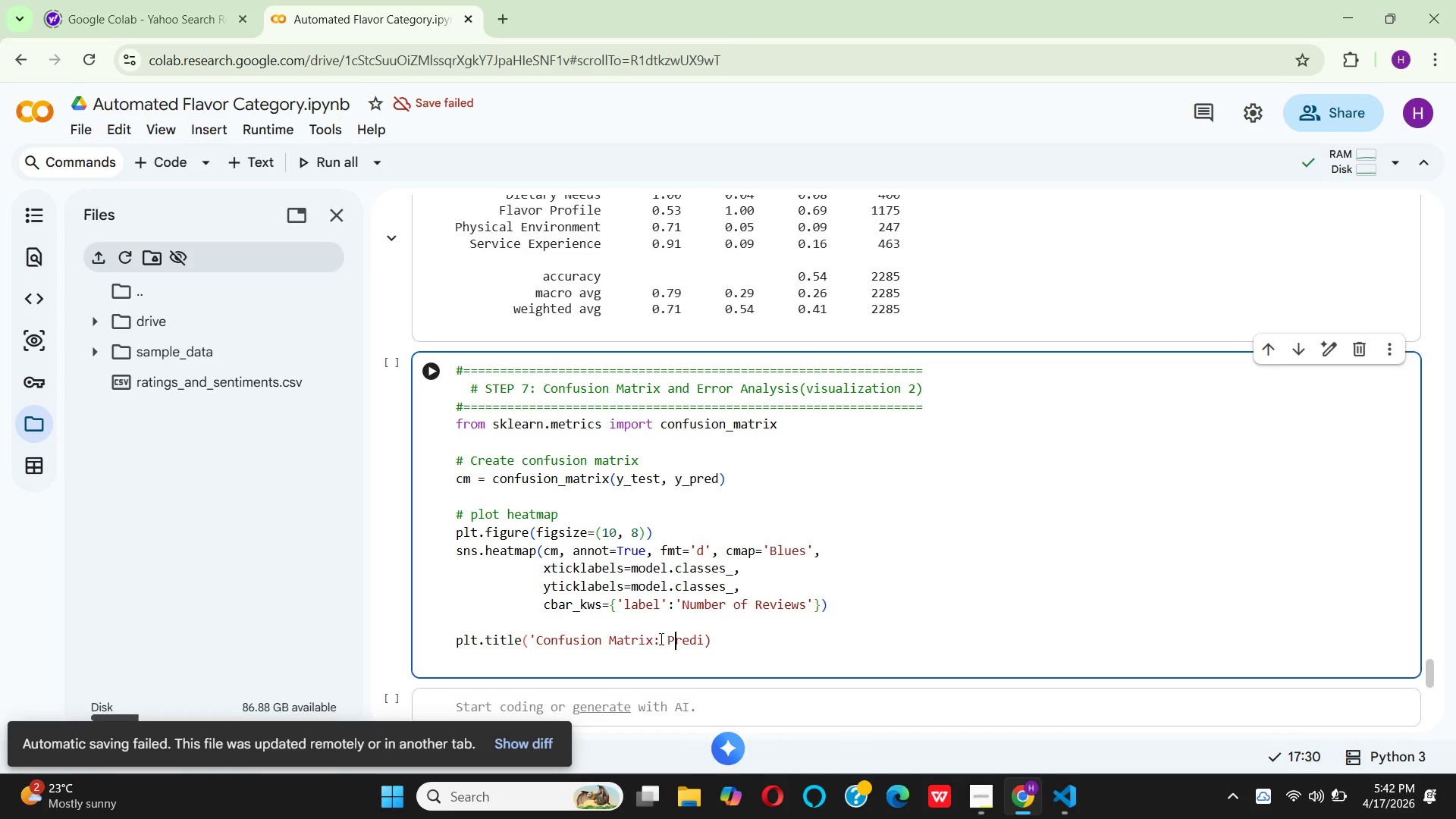 
key(ArrowRight)
 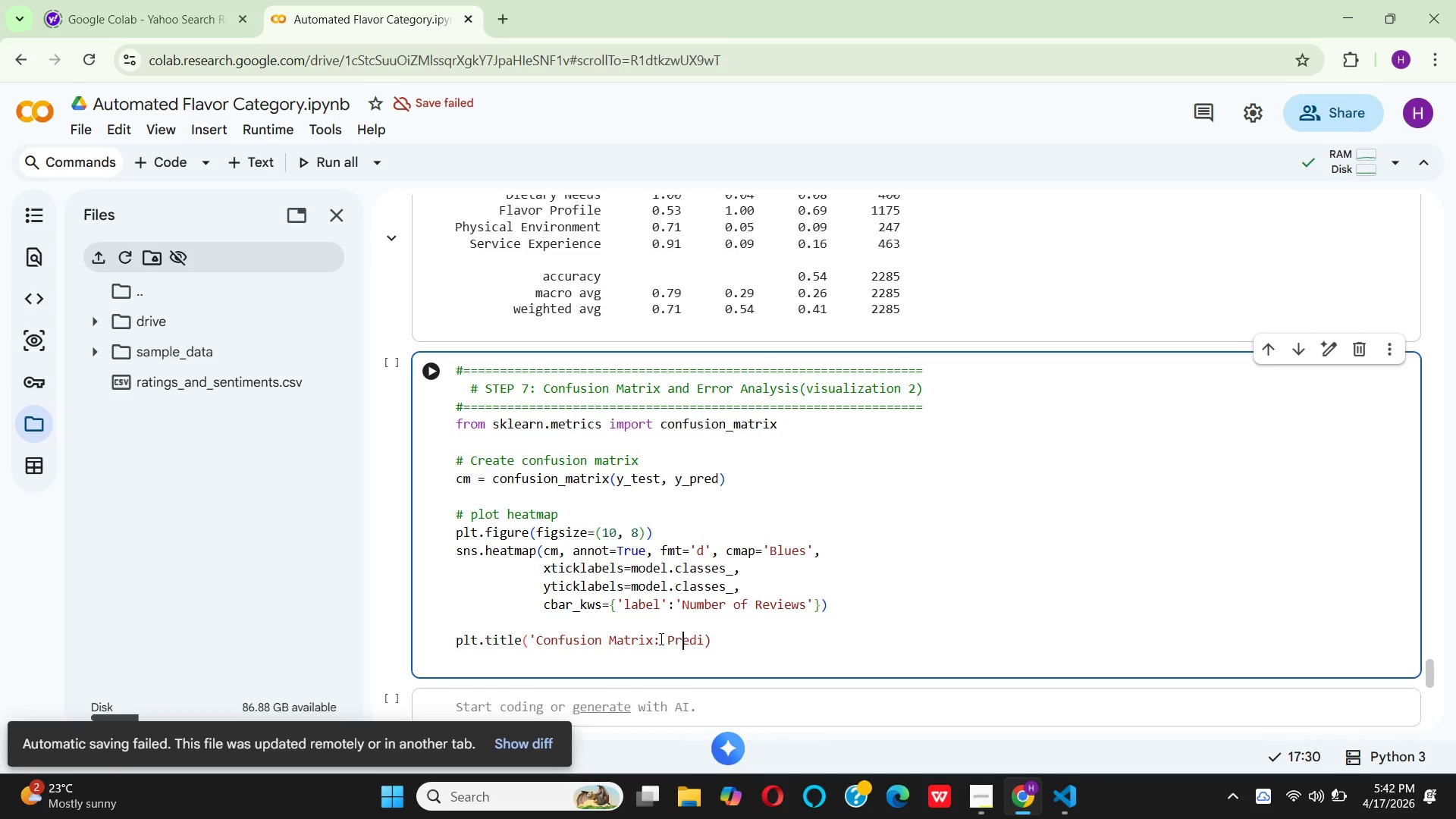 
key(ArrowRight)
 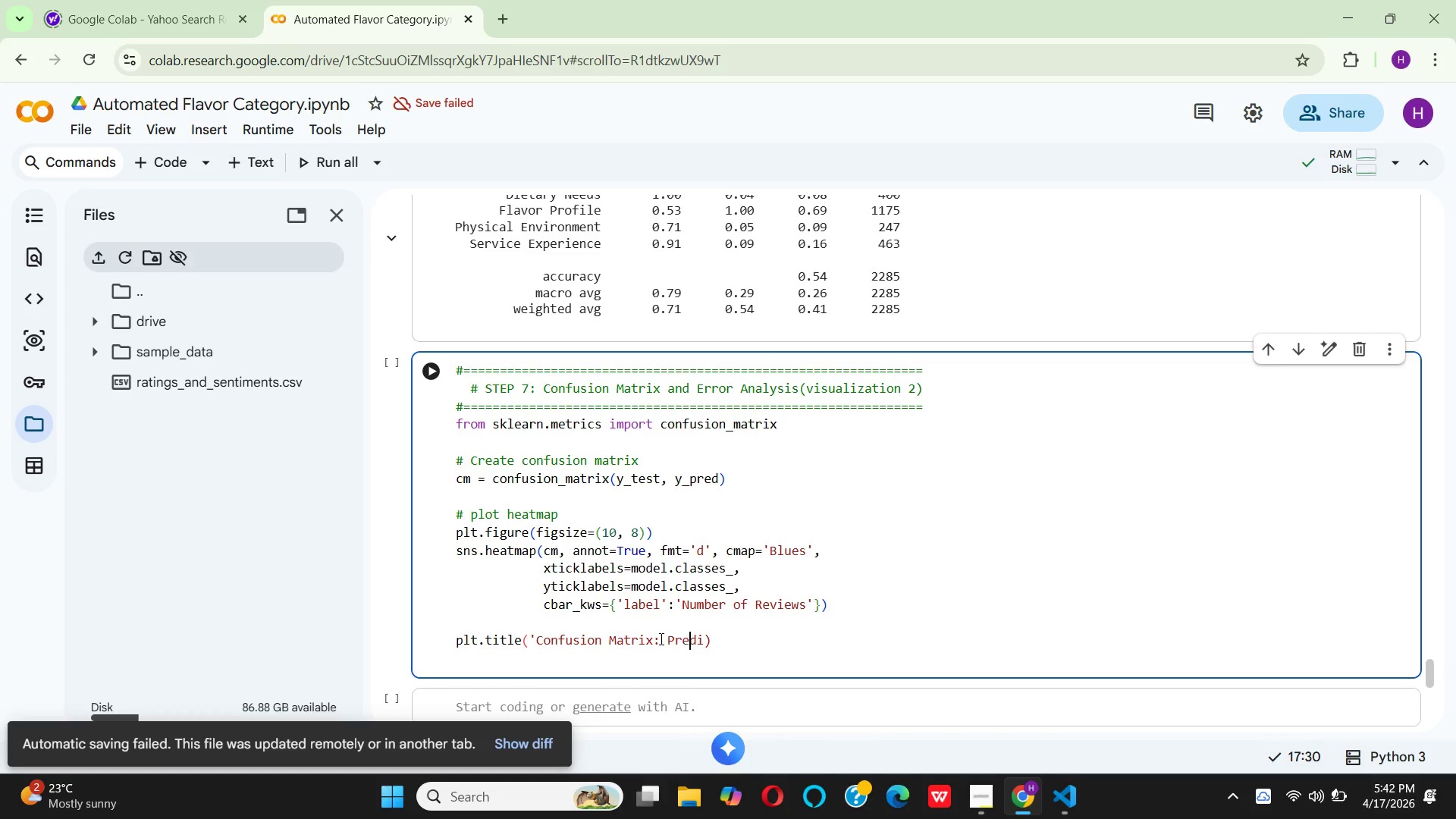 
key(ArrowRight)
 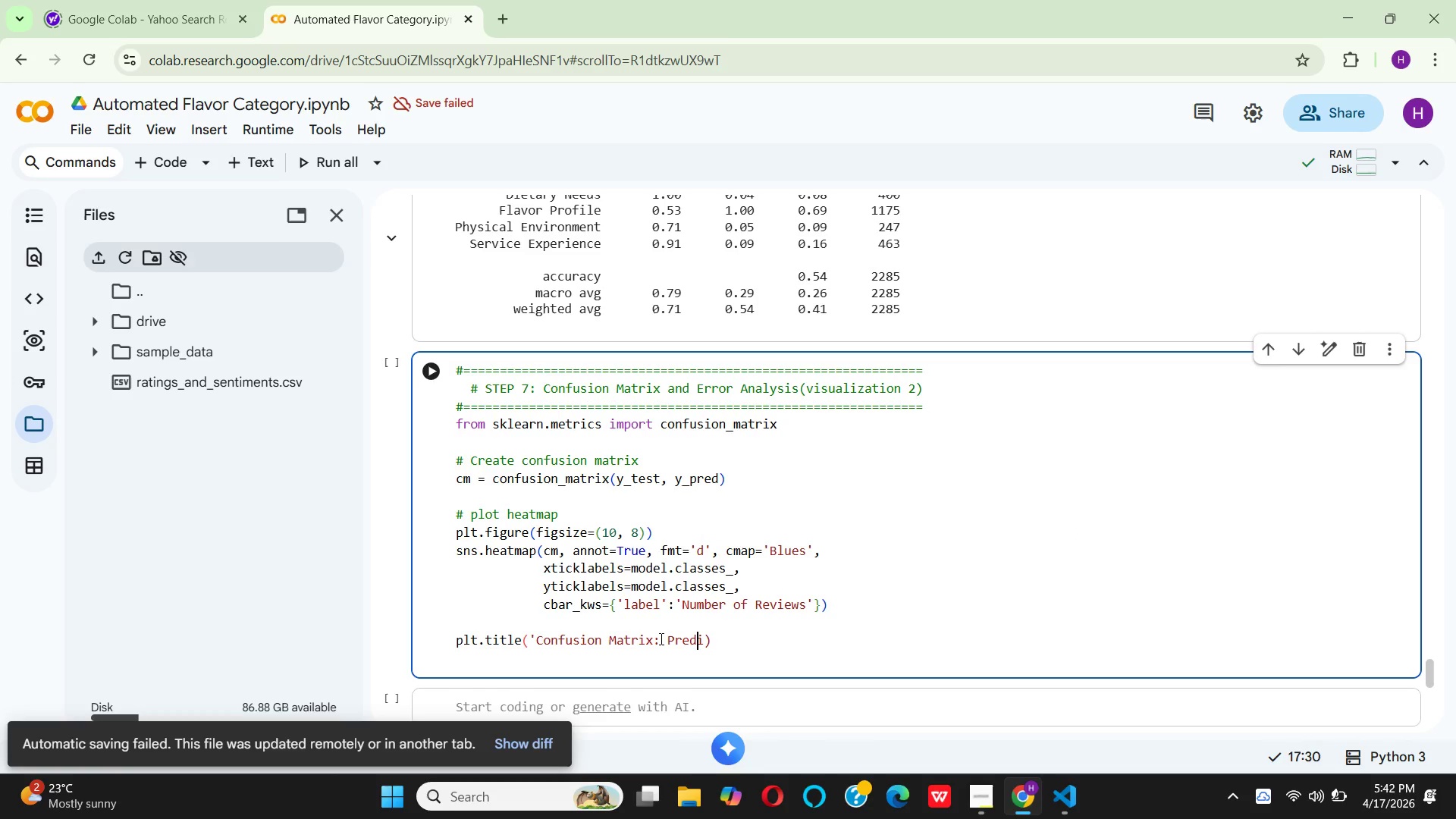 
key(ArrowRight)
 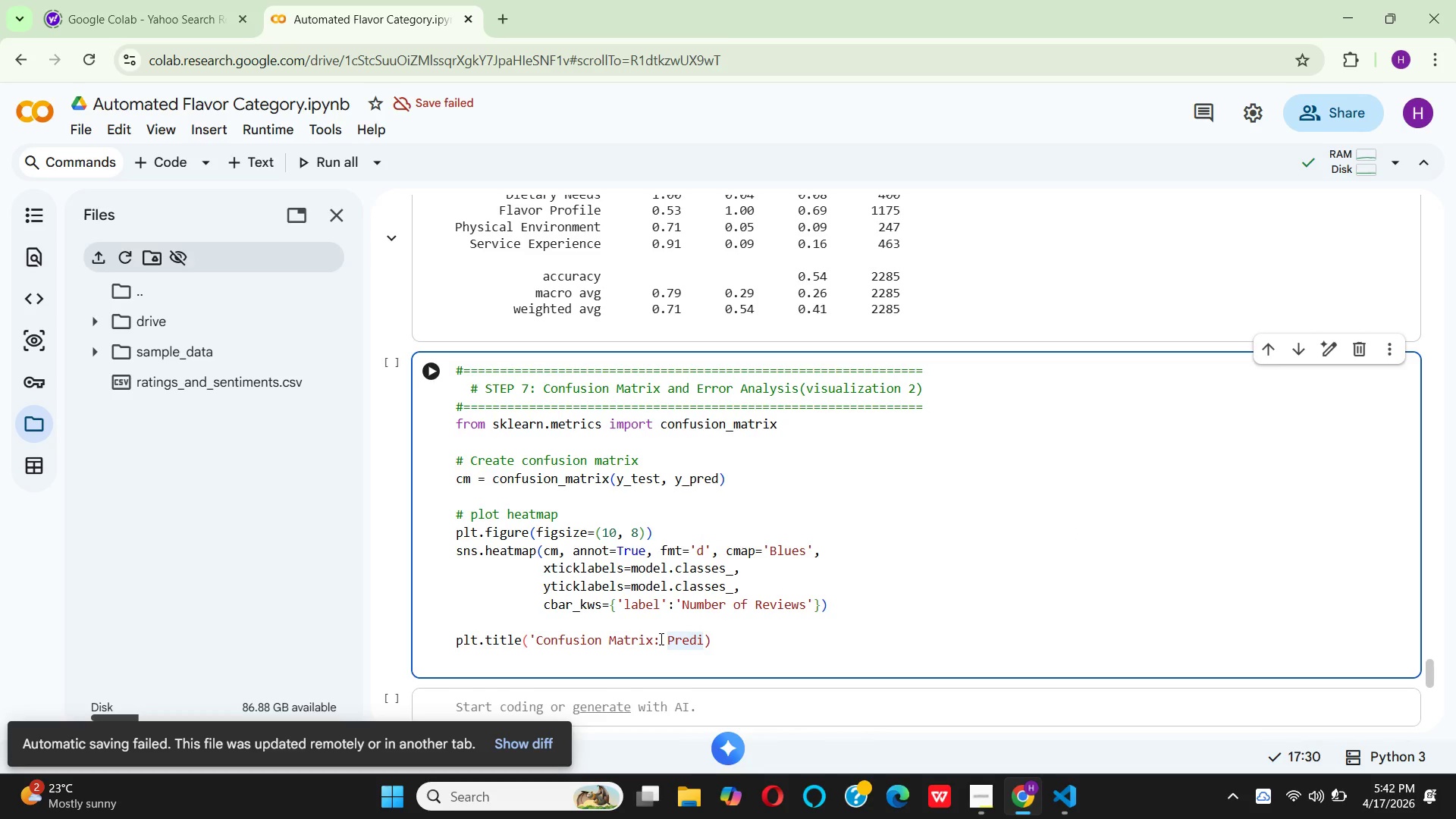 
key(ArrowRight)
 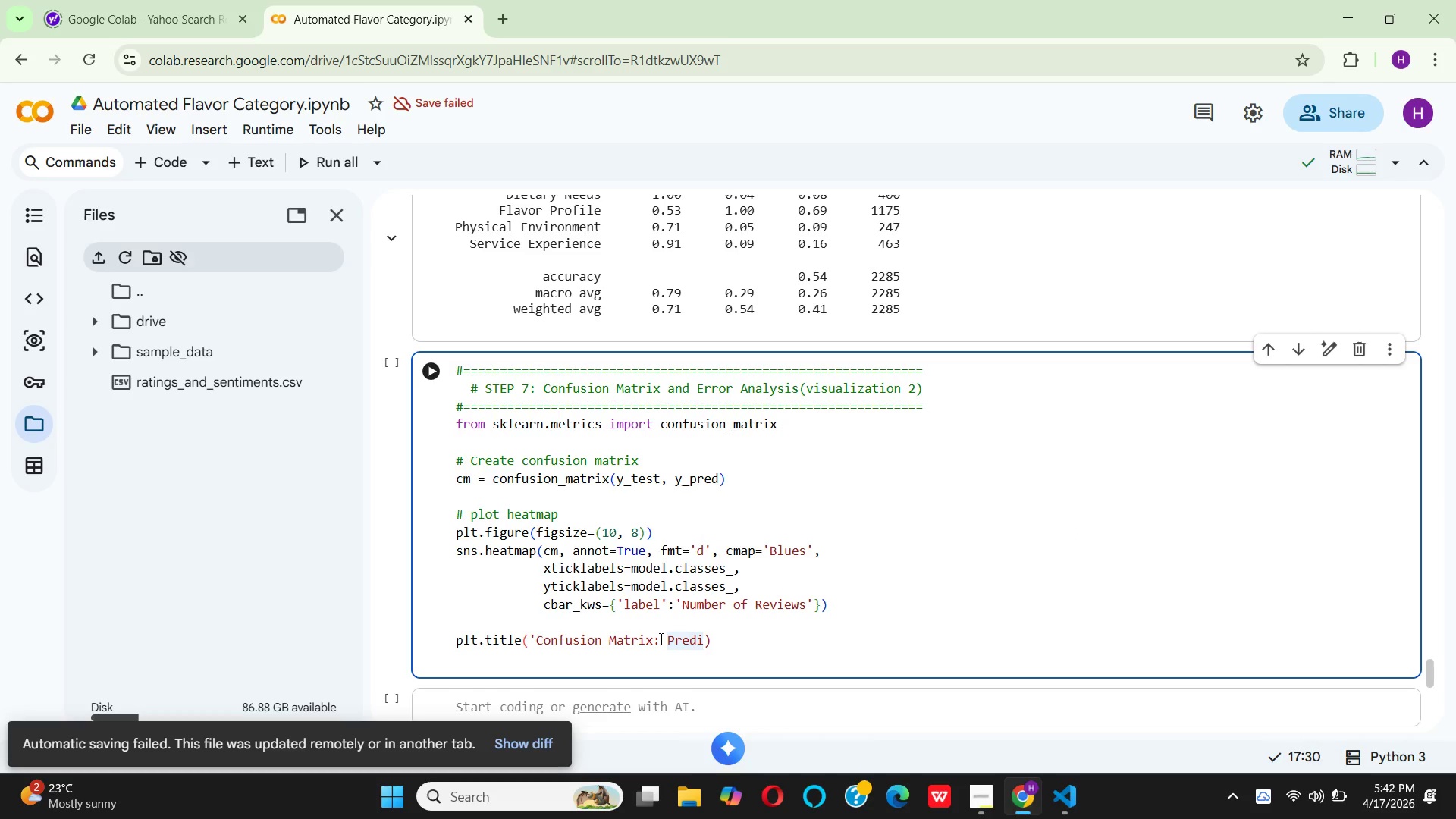 
type(cted vs Actual )
 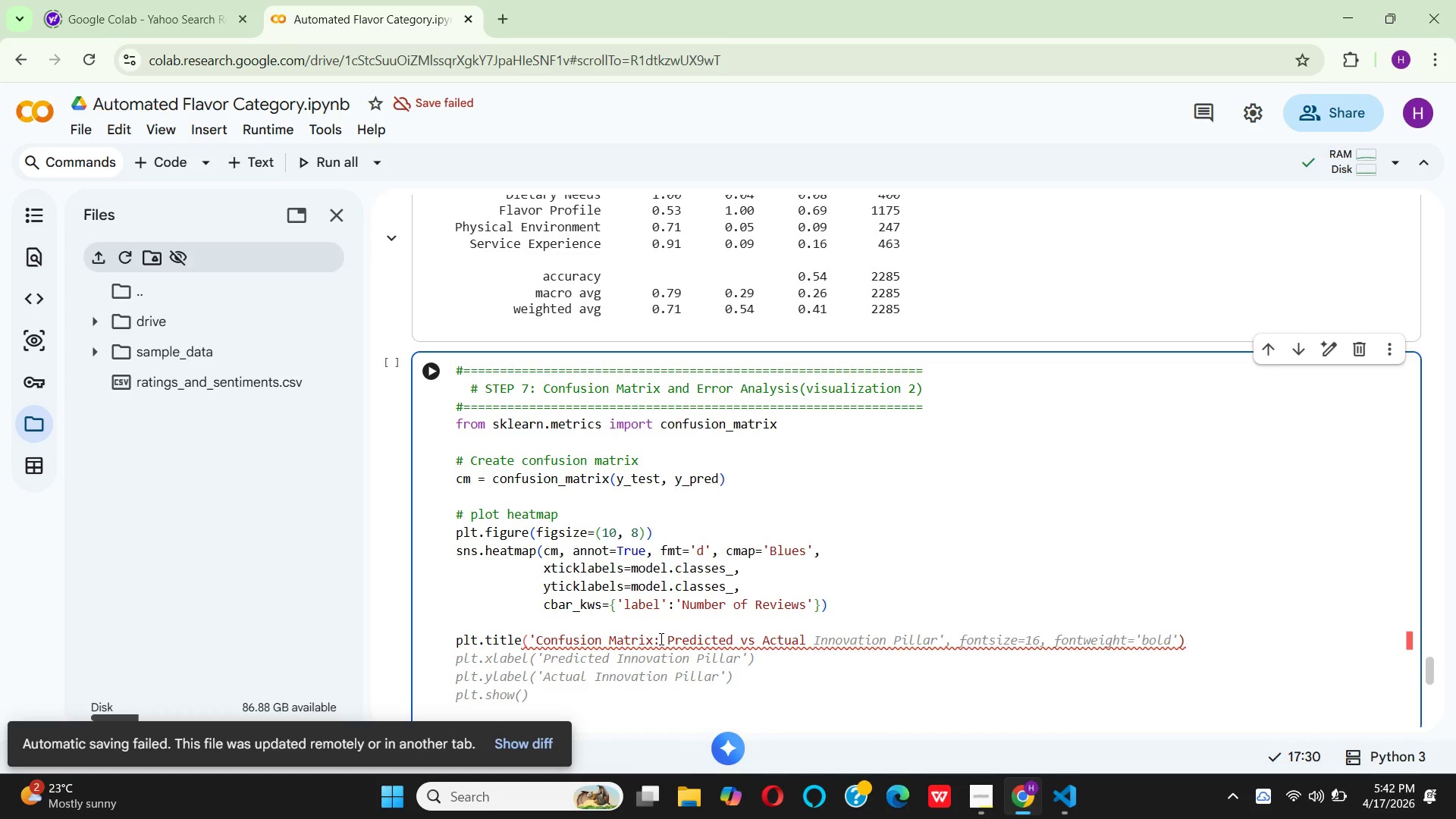 
wait(9.3)
 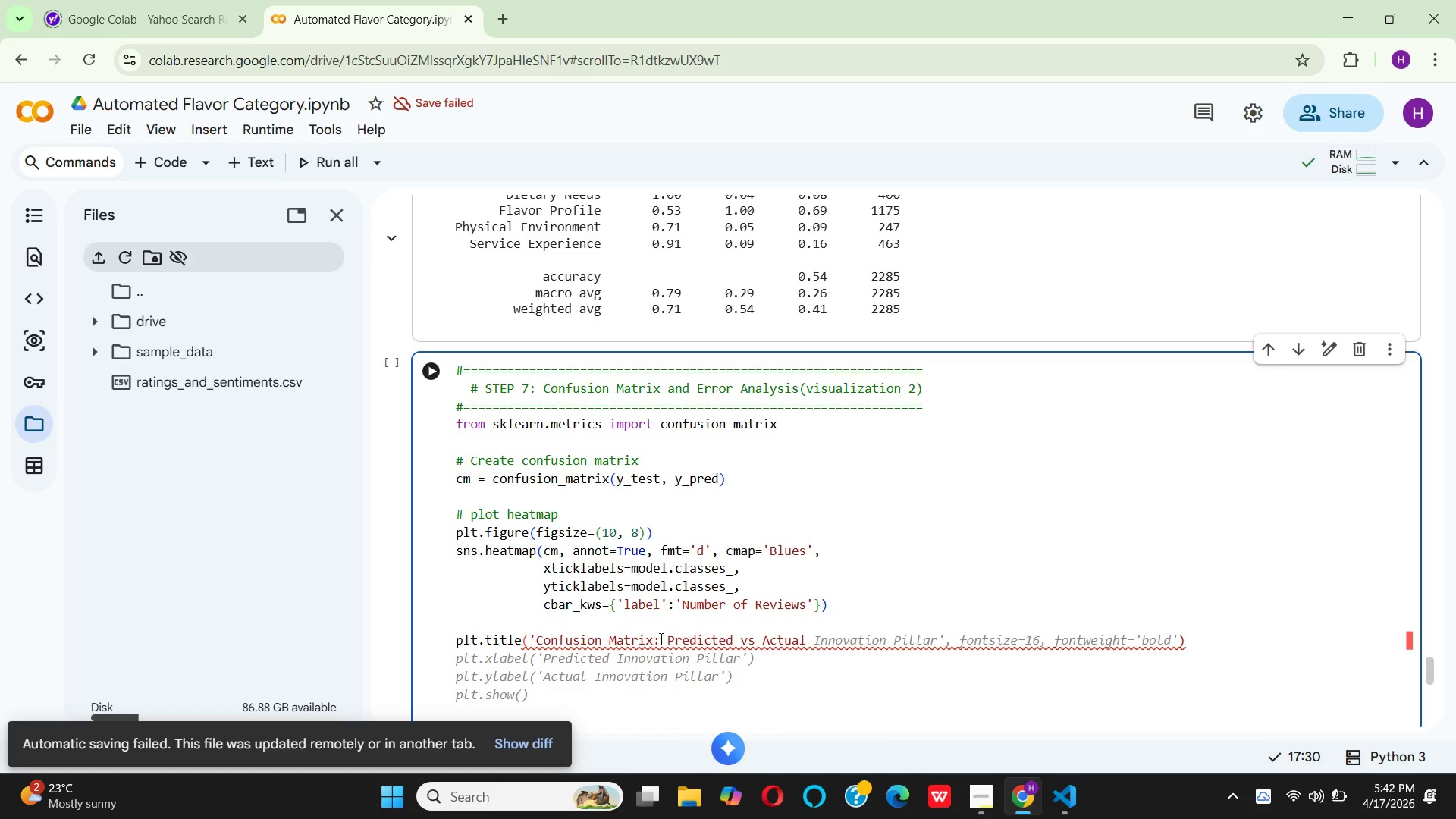 
type(INN)
key(Backspace)
key(Backspace)
type(nnovation Pillar',)
 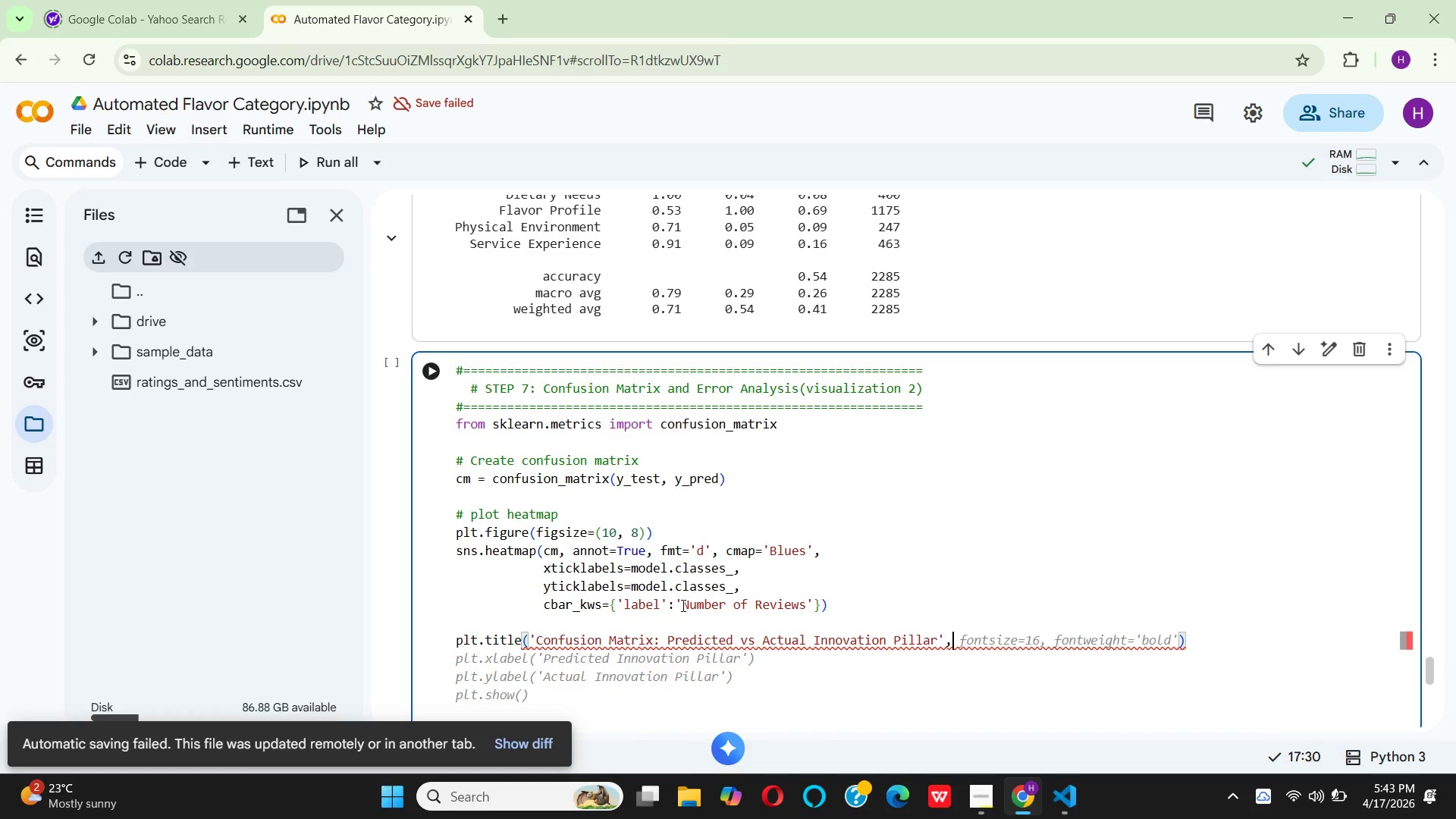 
key(Enter)
 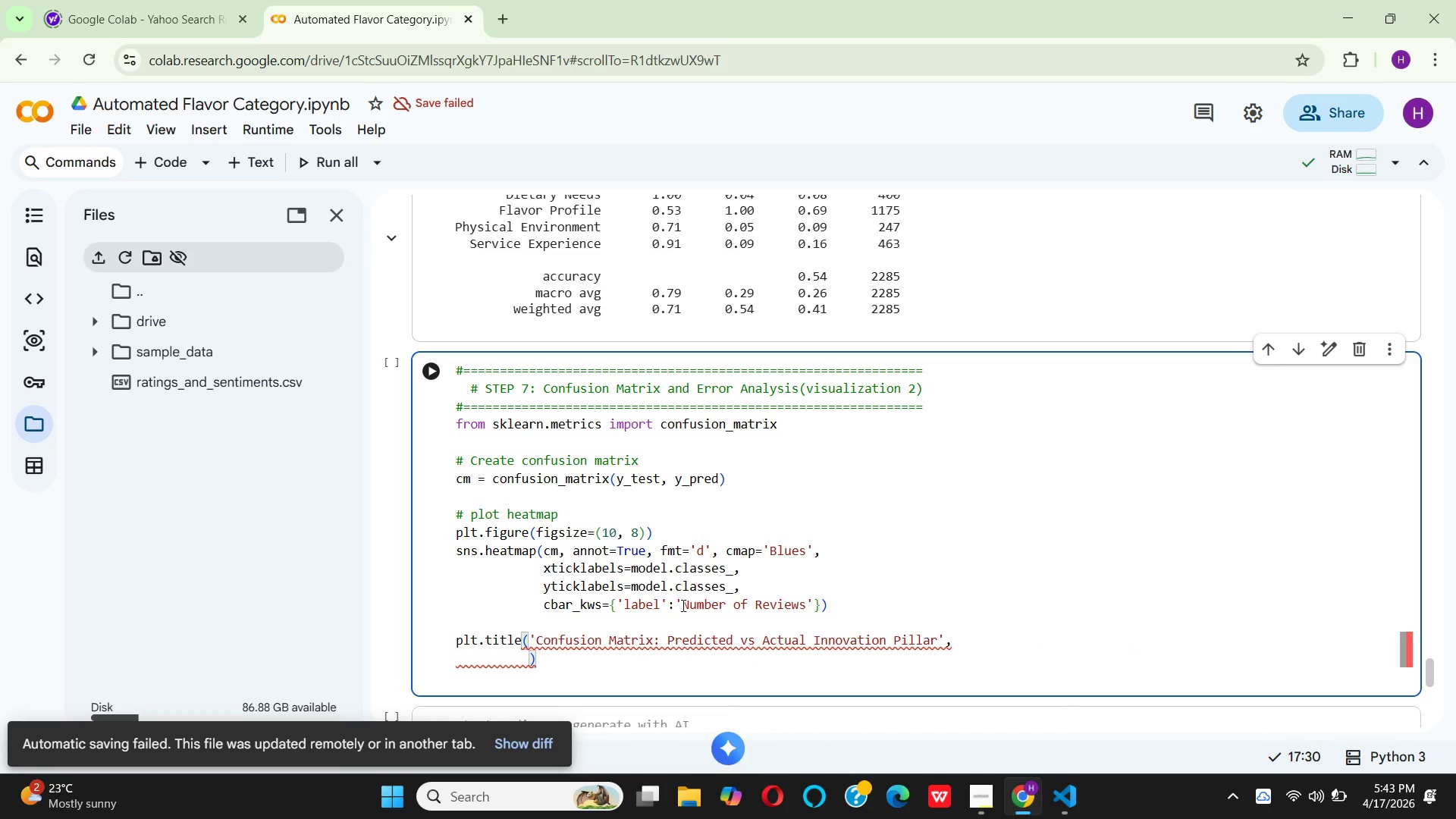 
key(Backspace)
 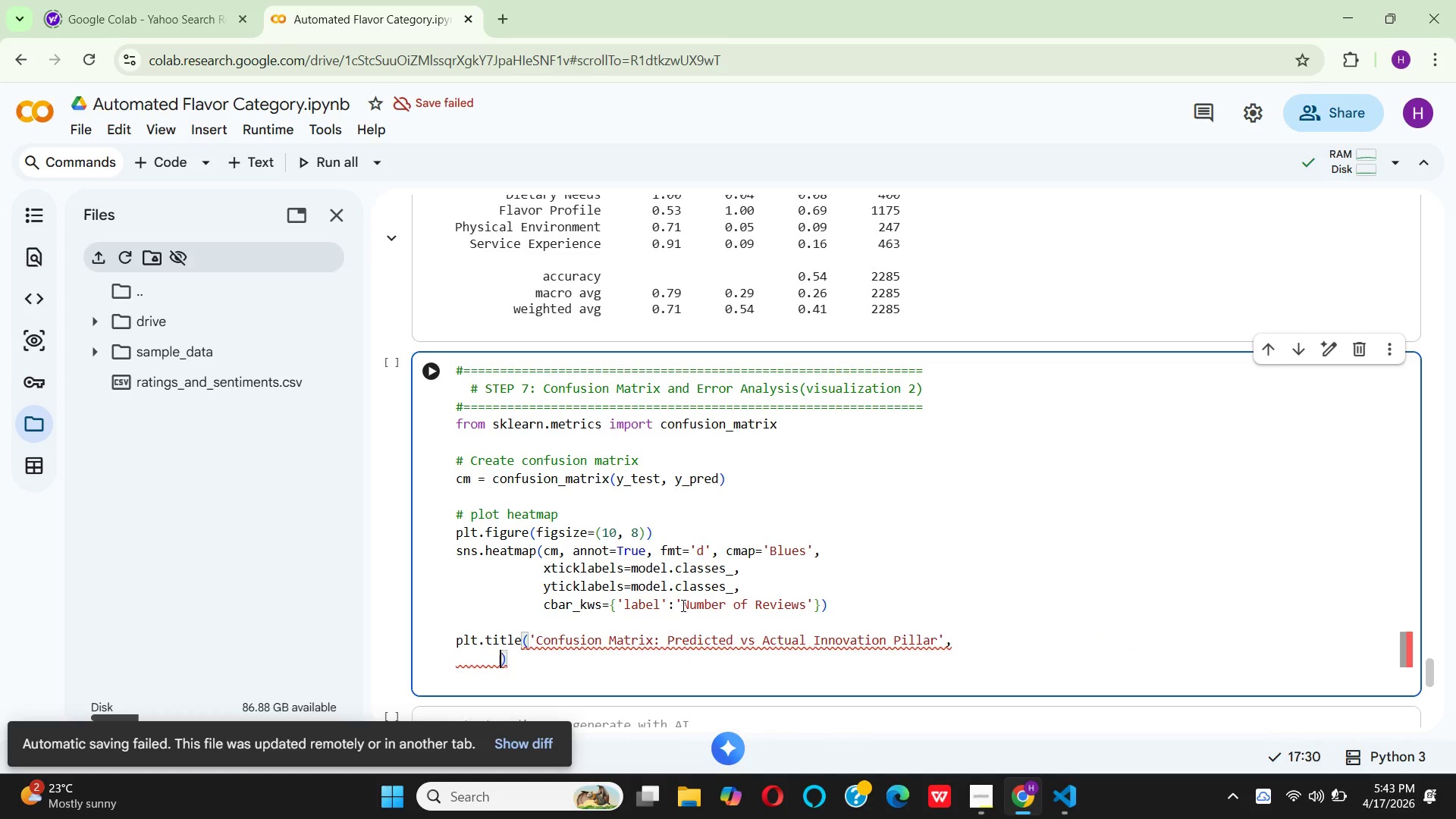 
key(Backspace)
 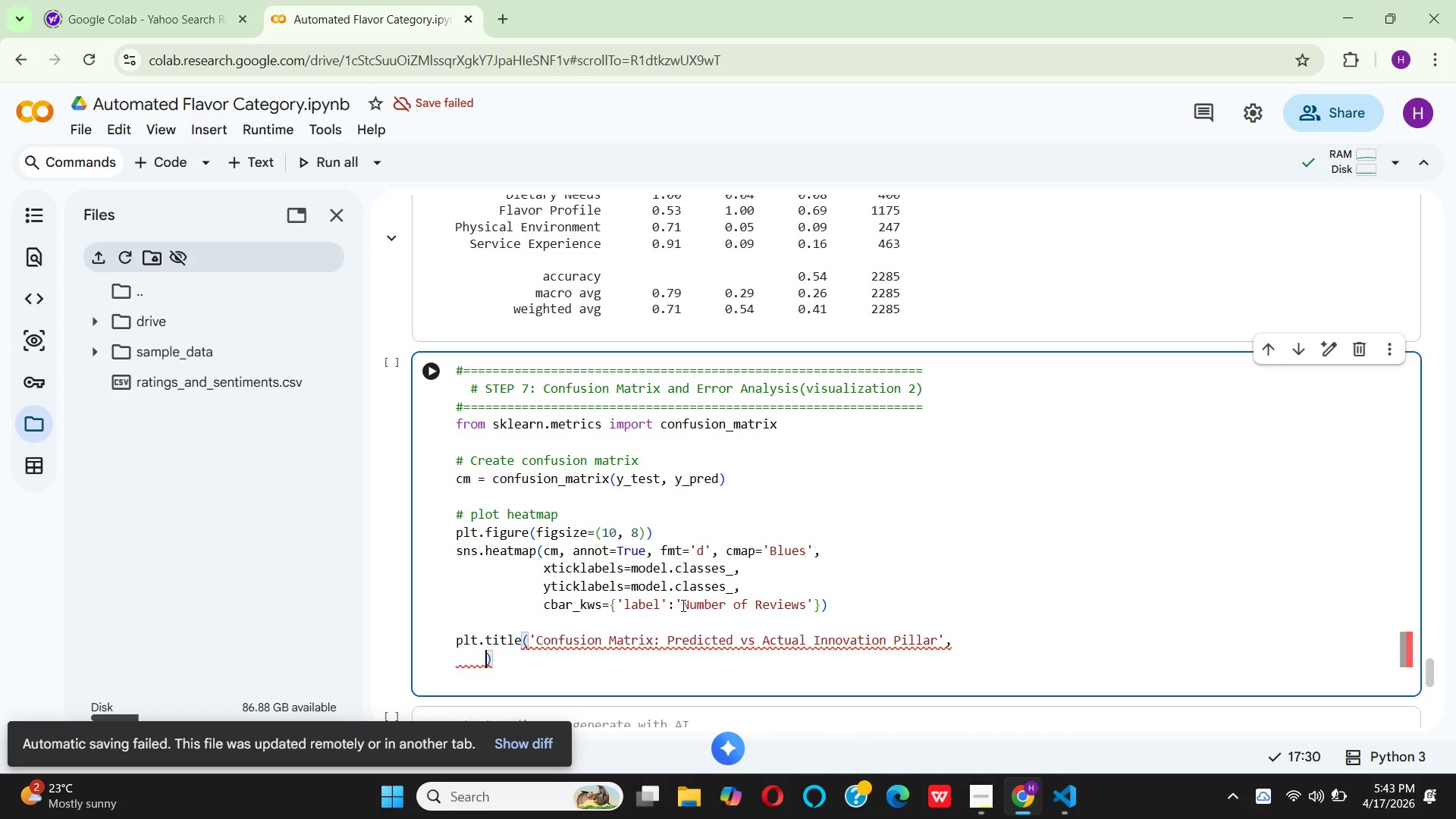 
key(Backspace)
 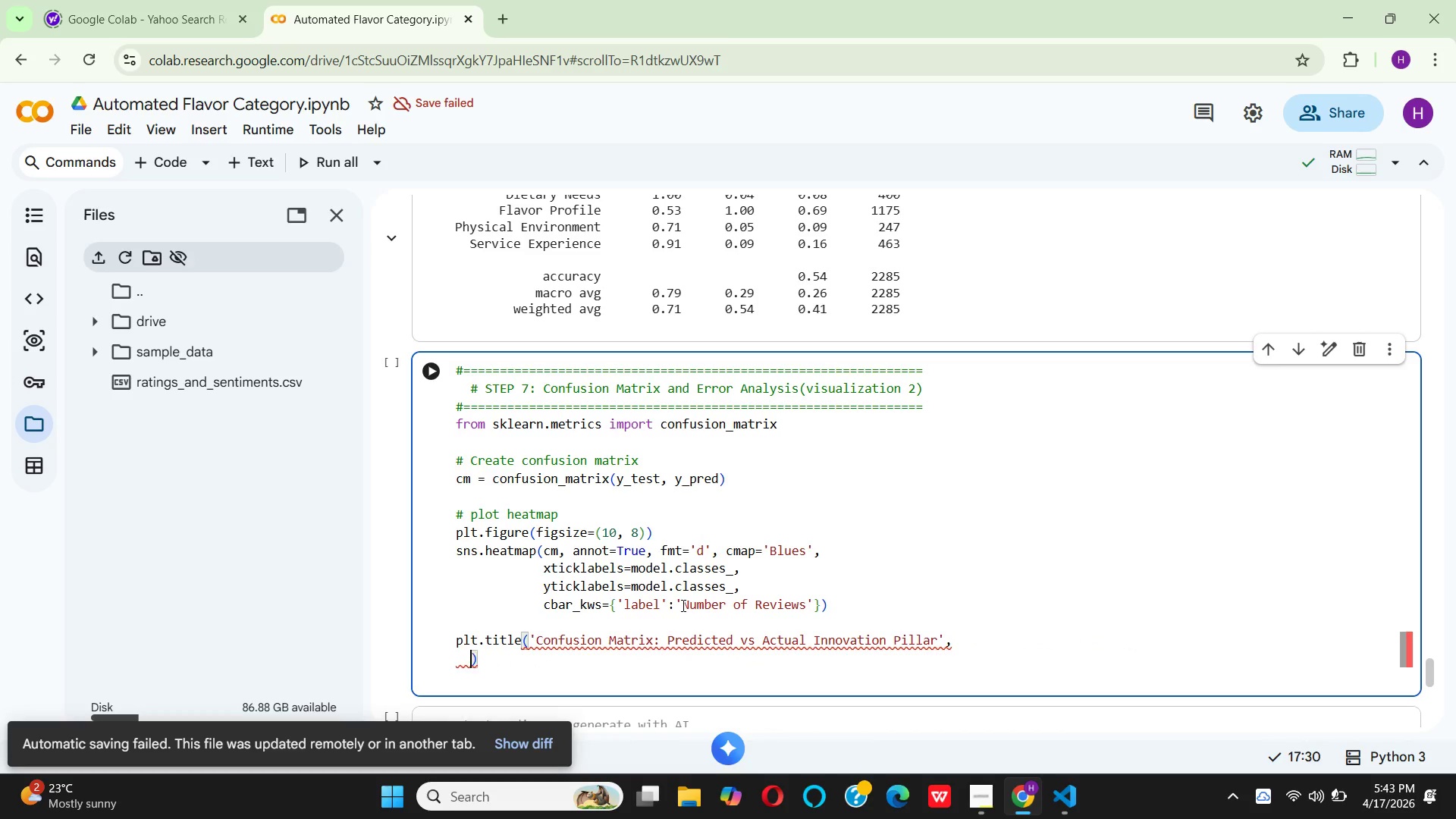 
key(Backspace)
 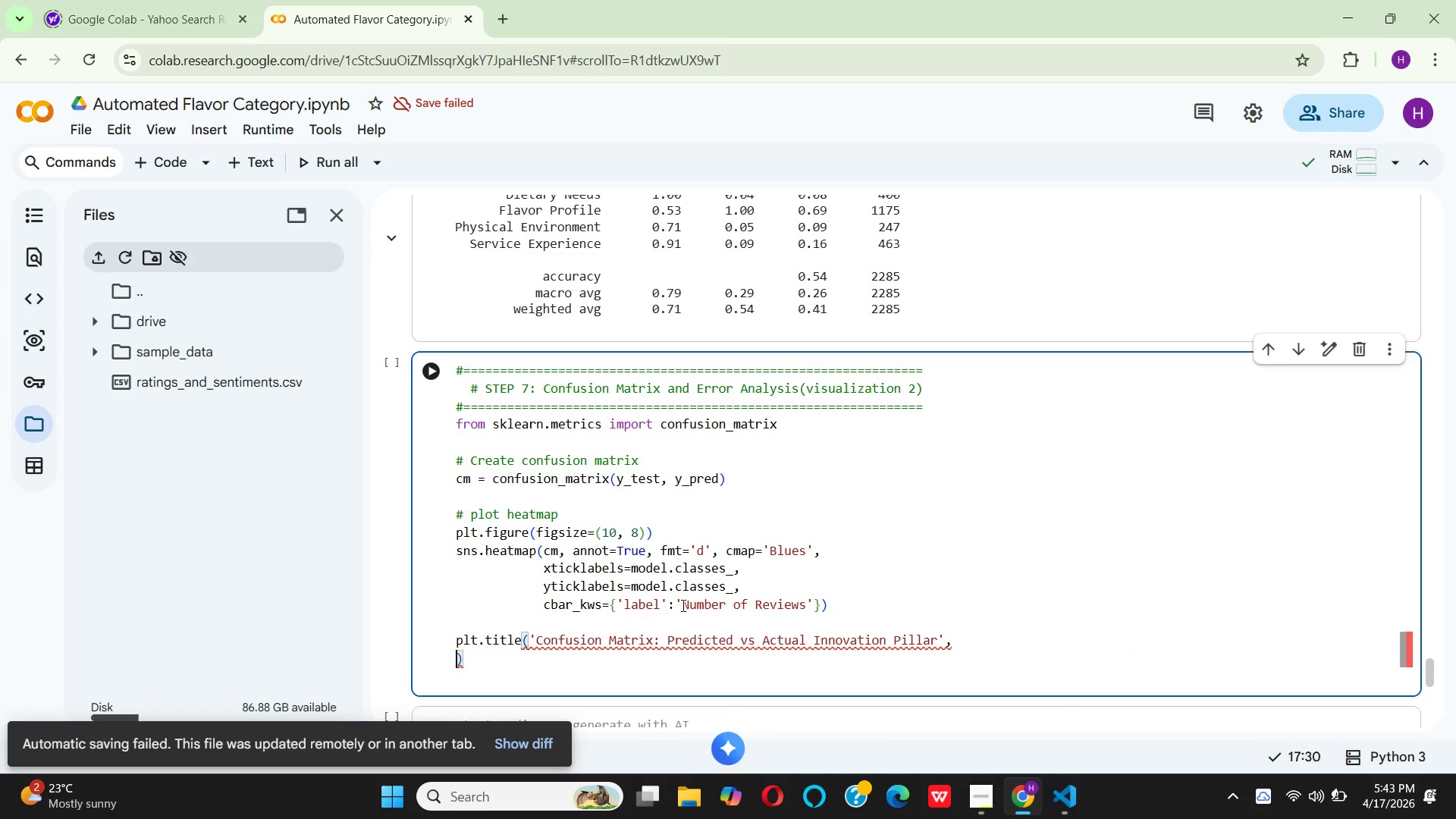 
key(Backspace)
 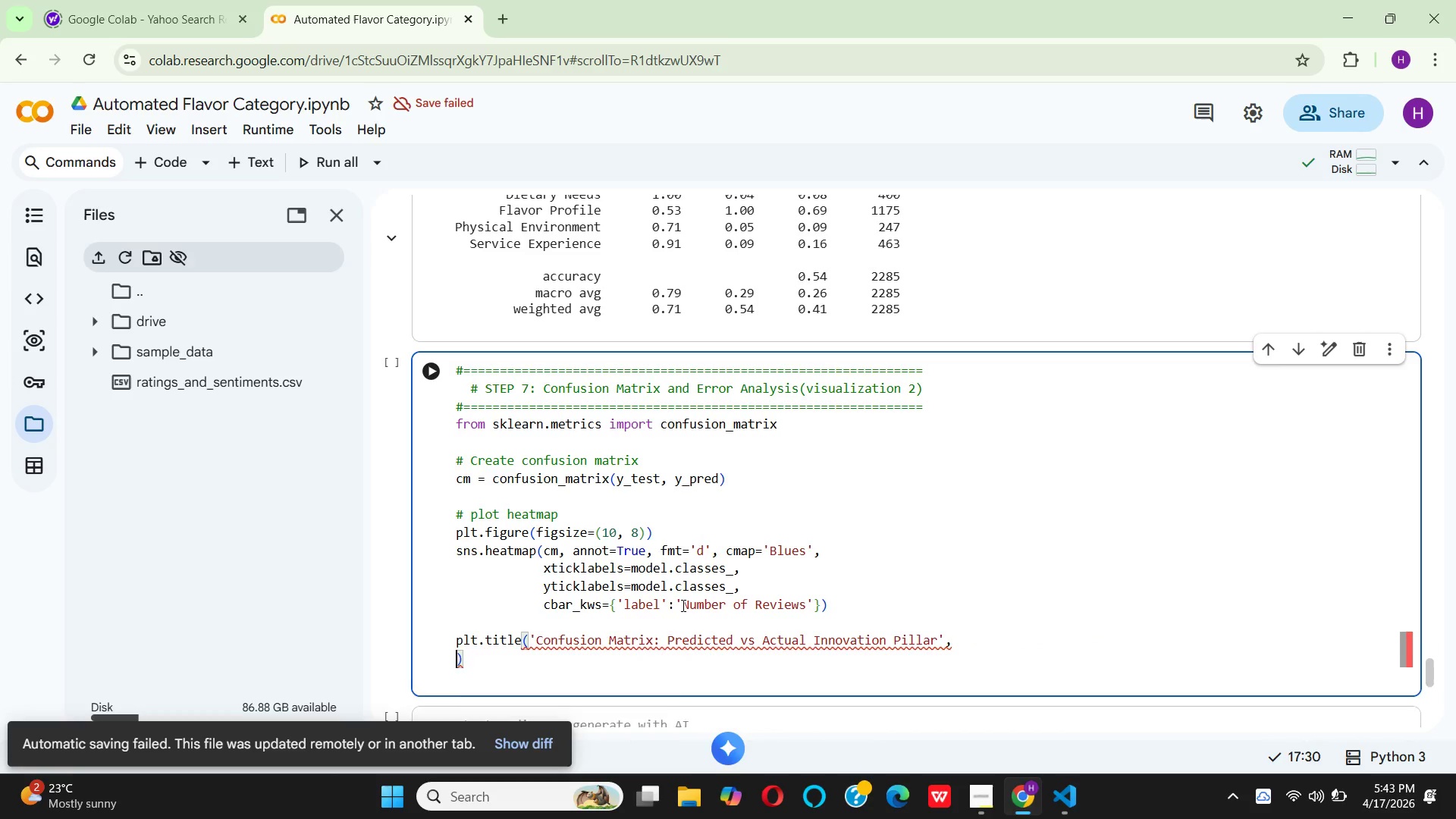 
key(Backspace)
 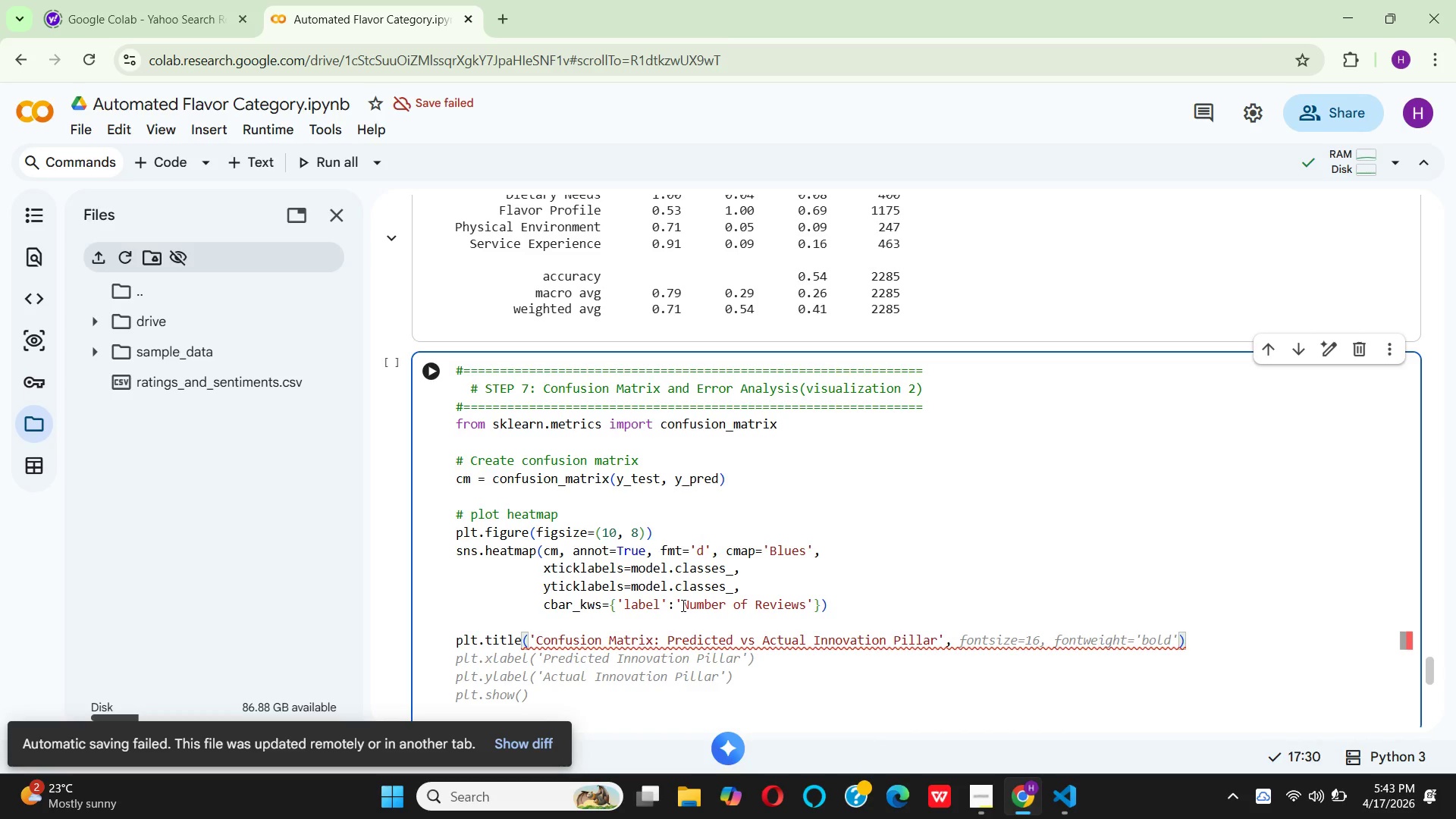 
key(ArrowRight)
 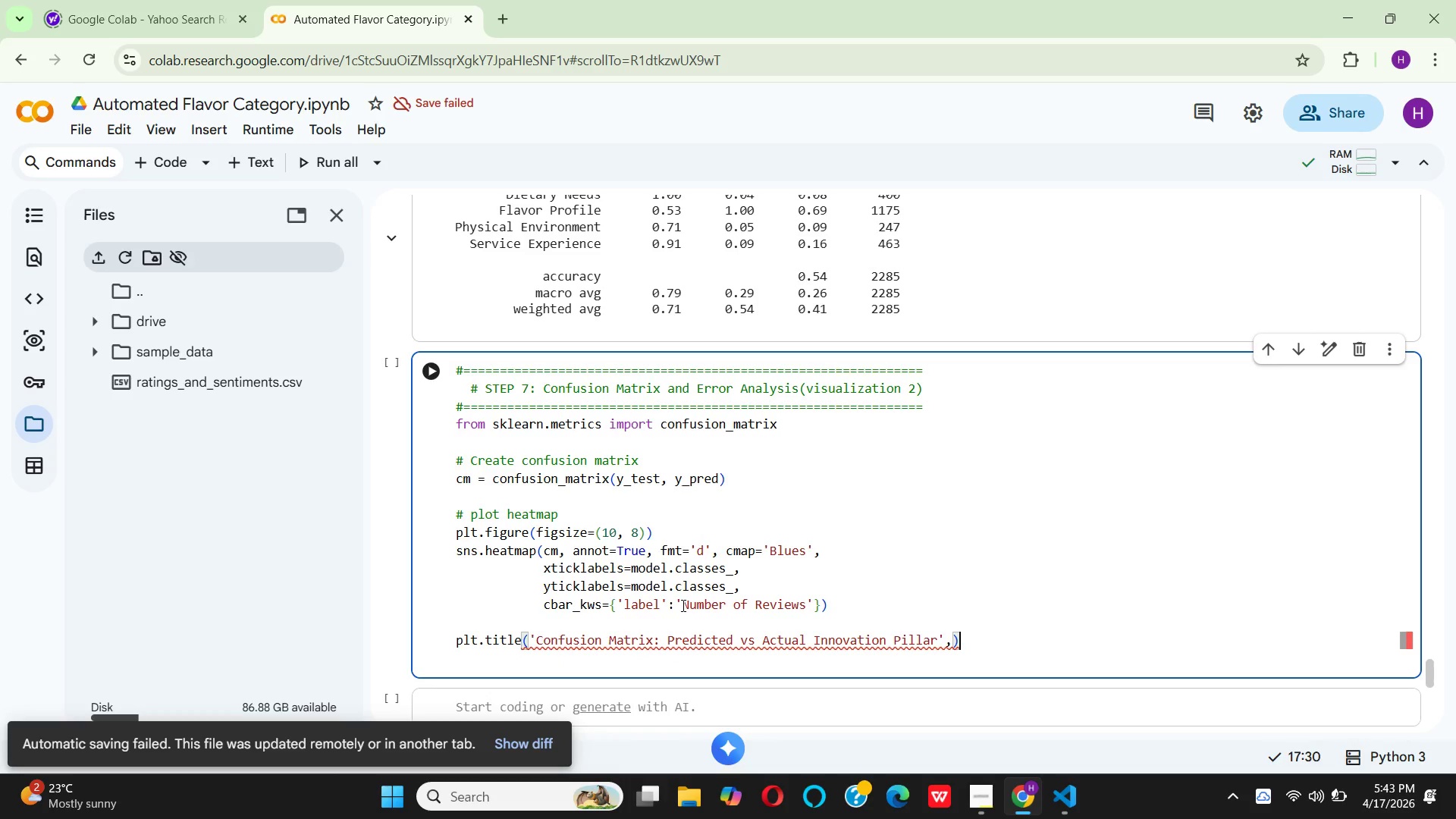 
key(ArrowLeft)
 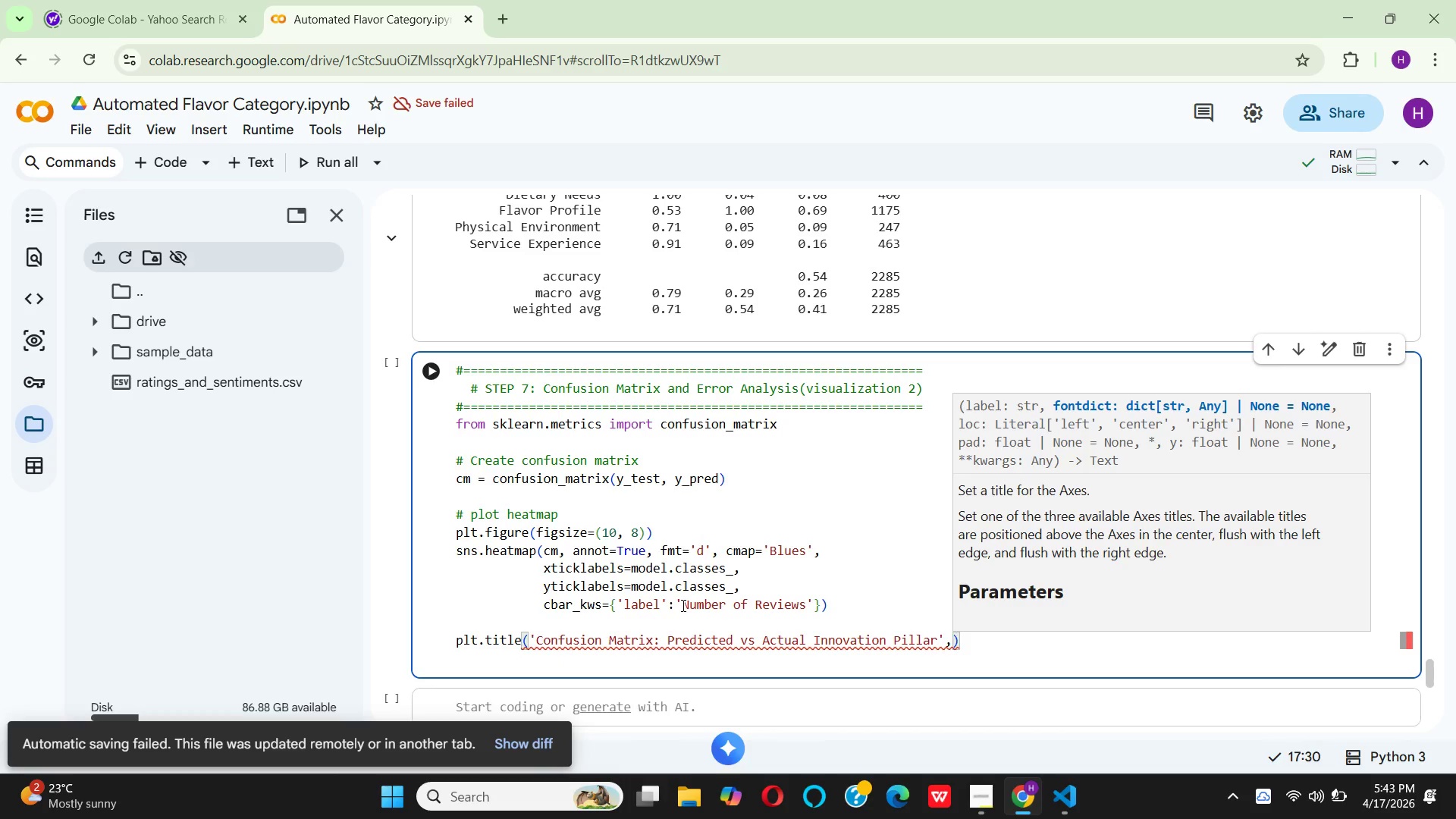 
wait(7.09)
 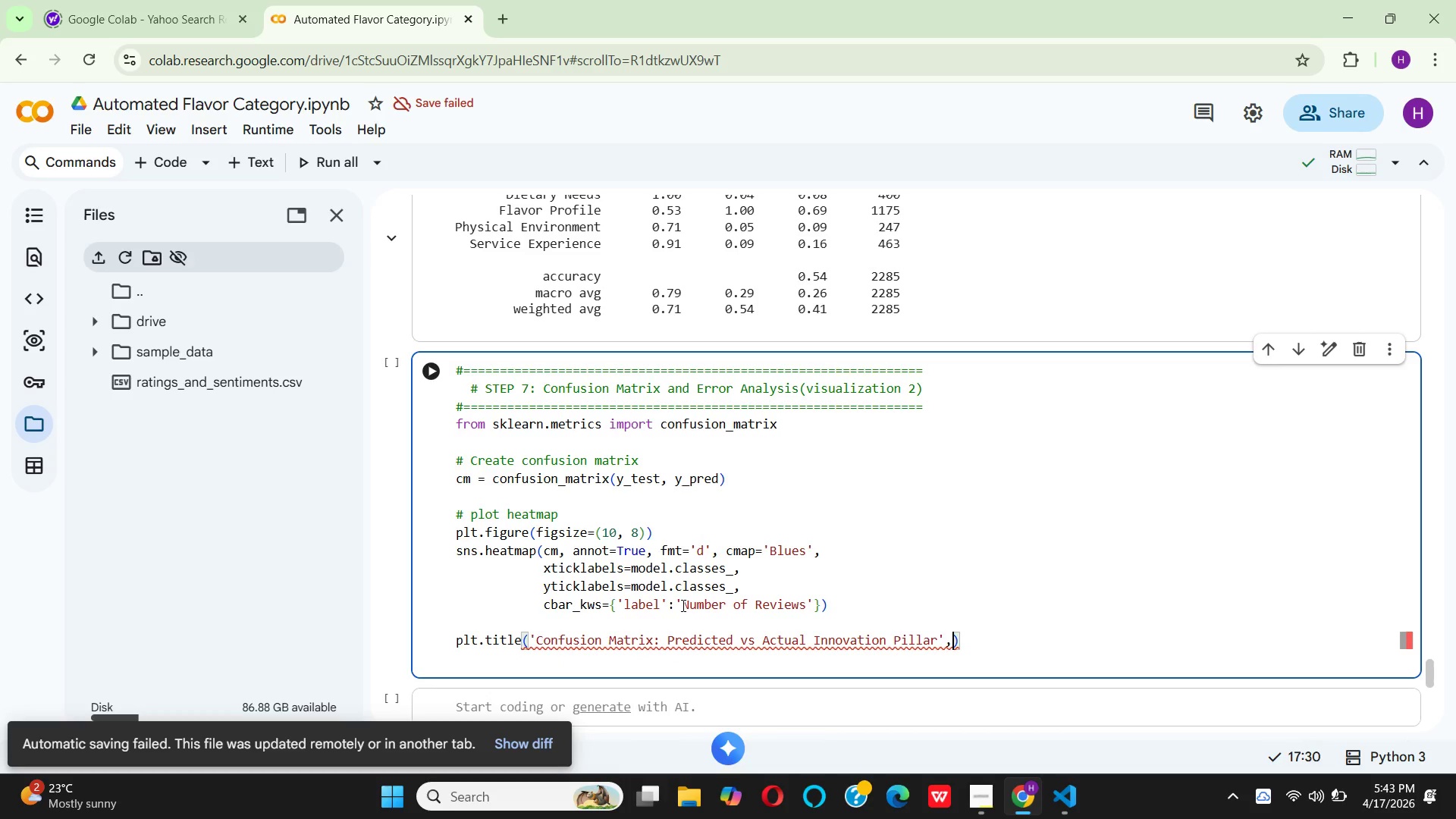 
key(Enter)
 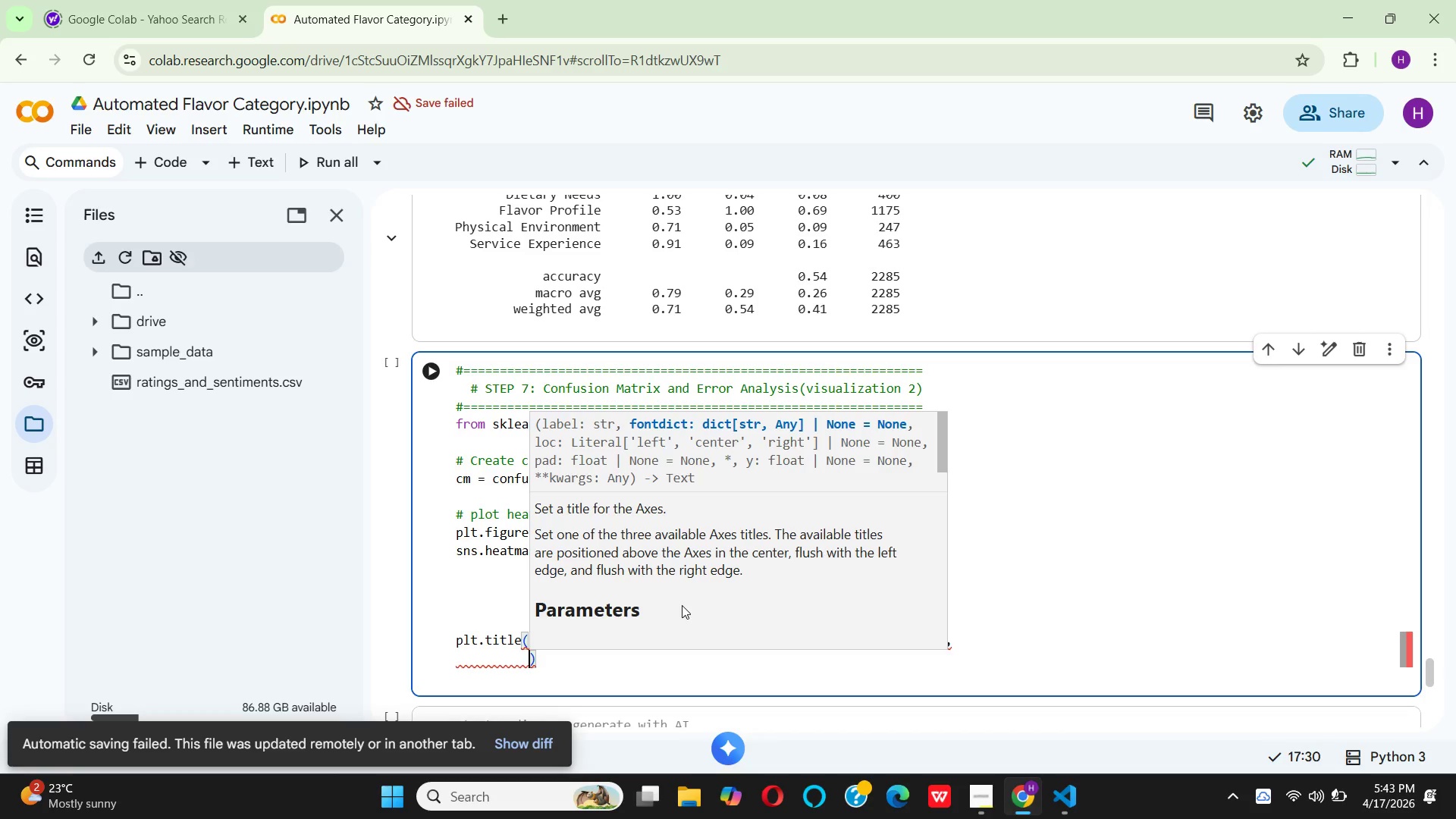 
type(fntsis)
key(Backspace)
type(ze=6, font)
 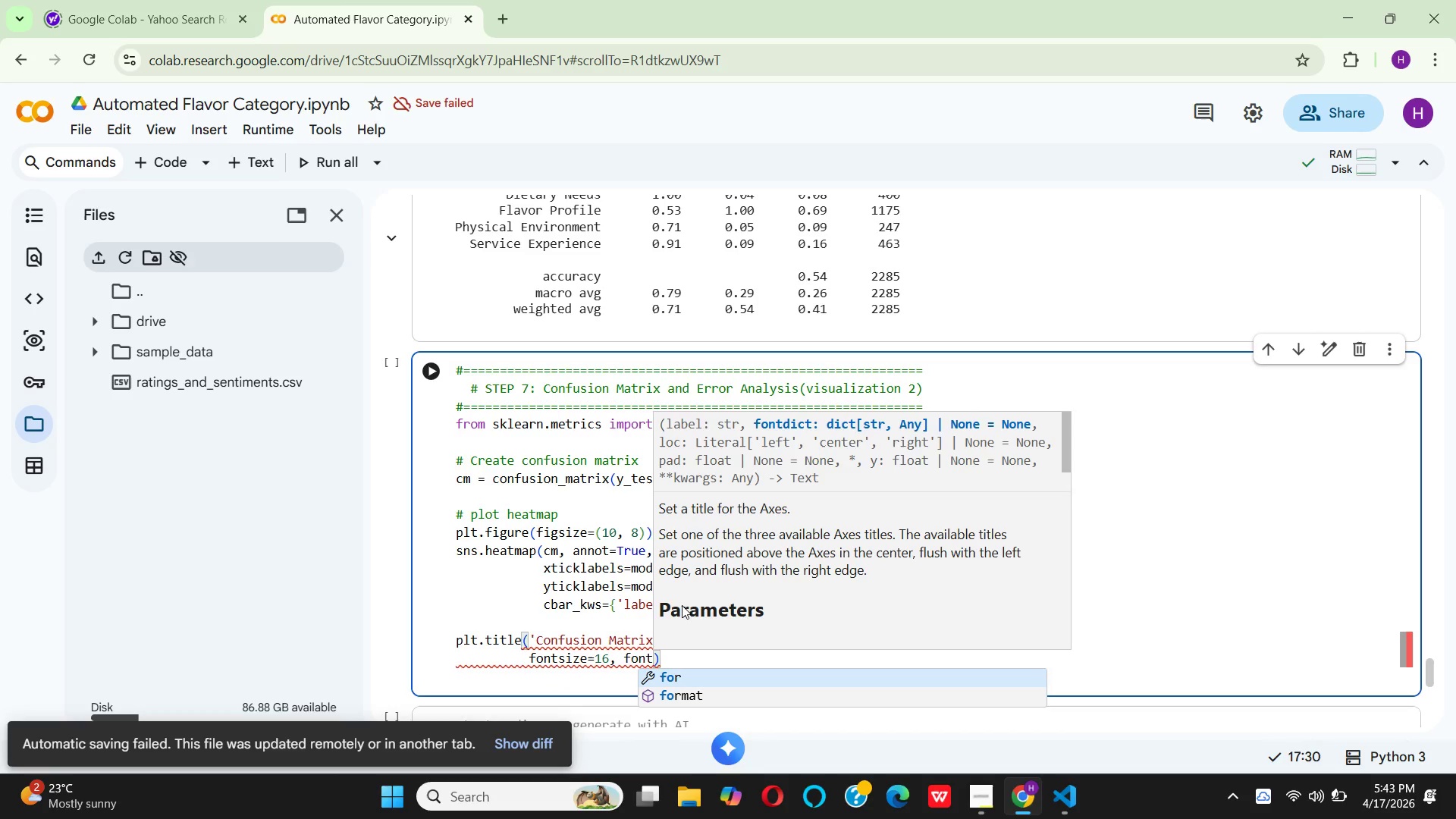 
hold_key(key=1, duration=0.31)
 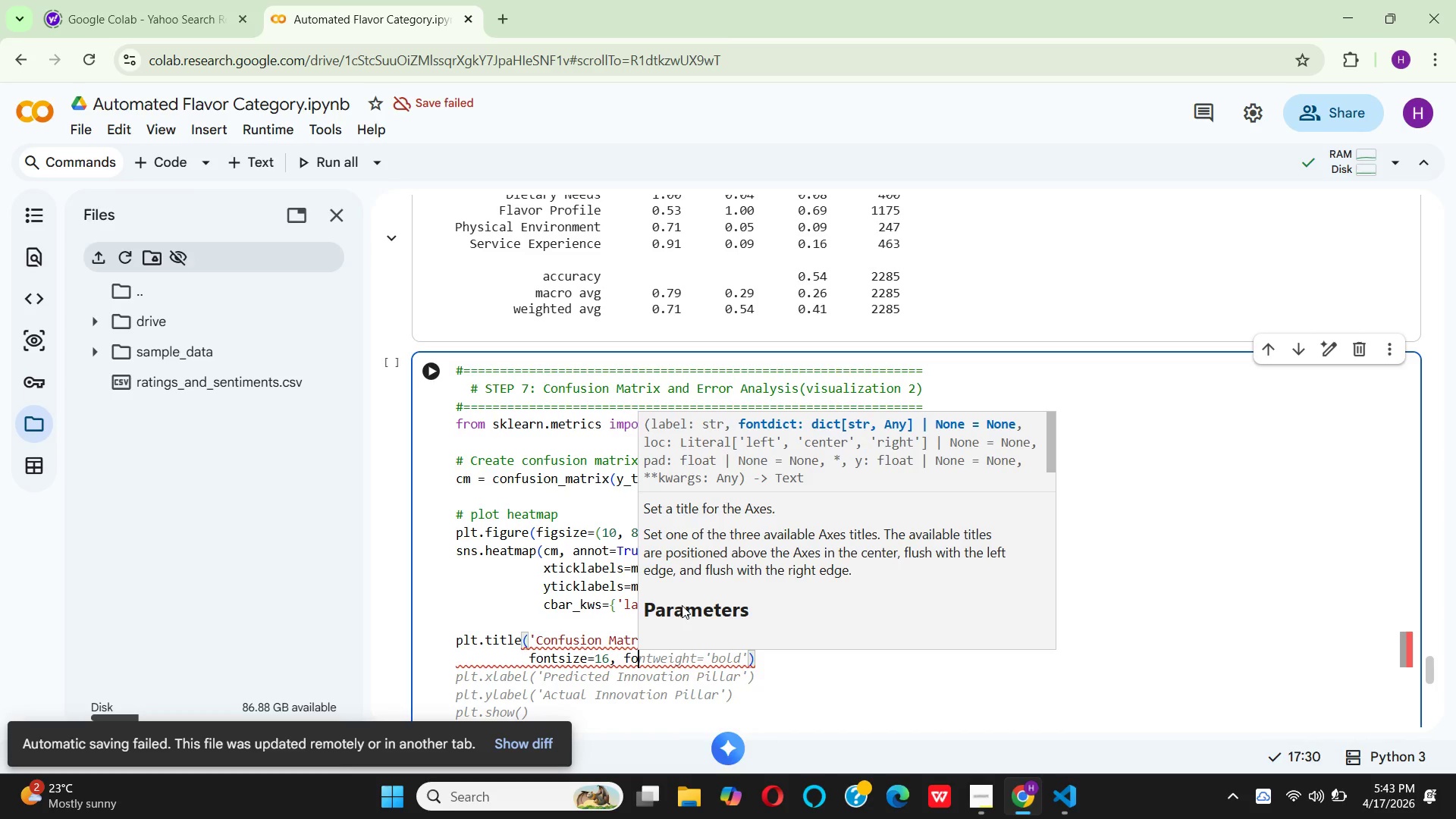 
type(weigh)
 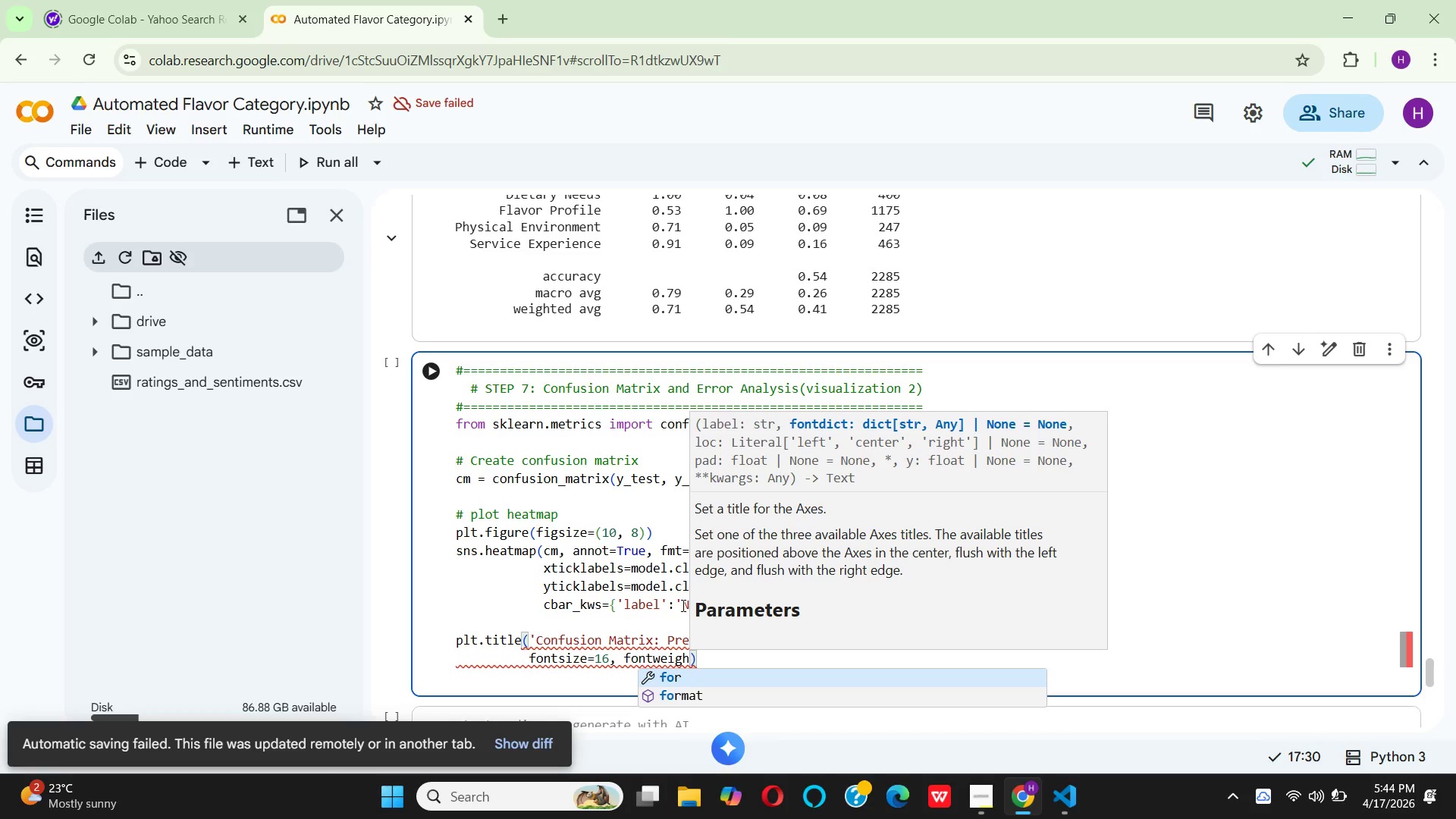 
type(t='bold)
 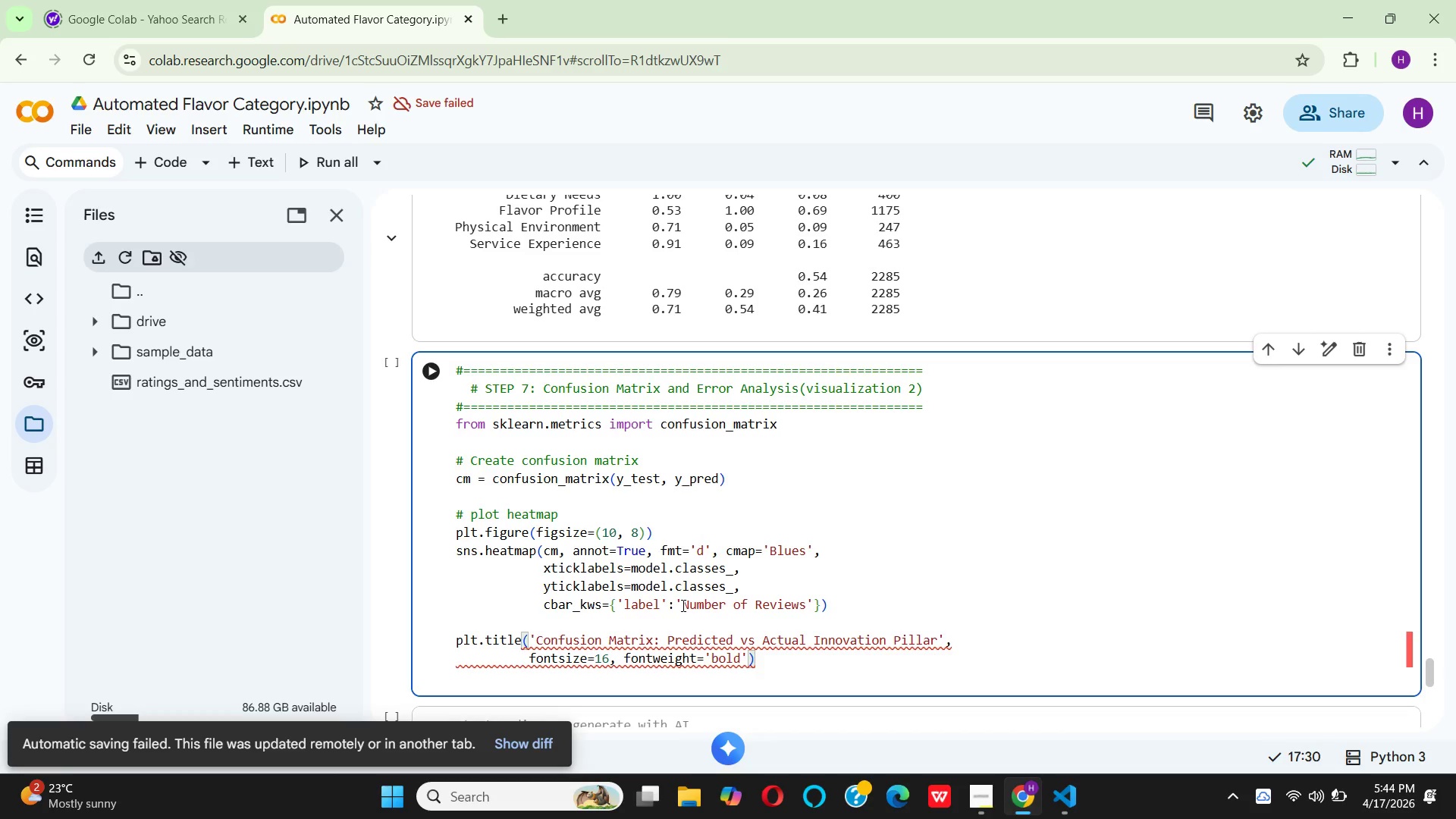 
key(ArrowRight)
 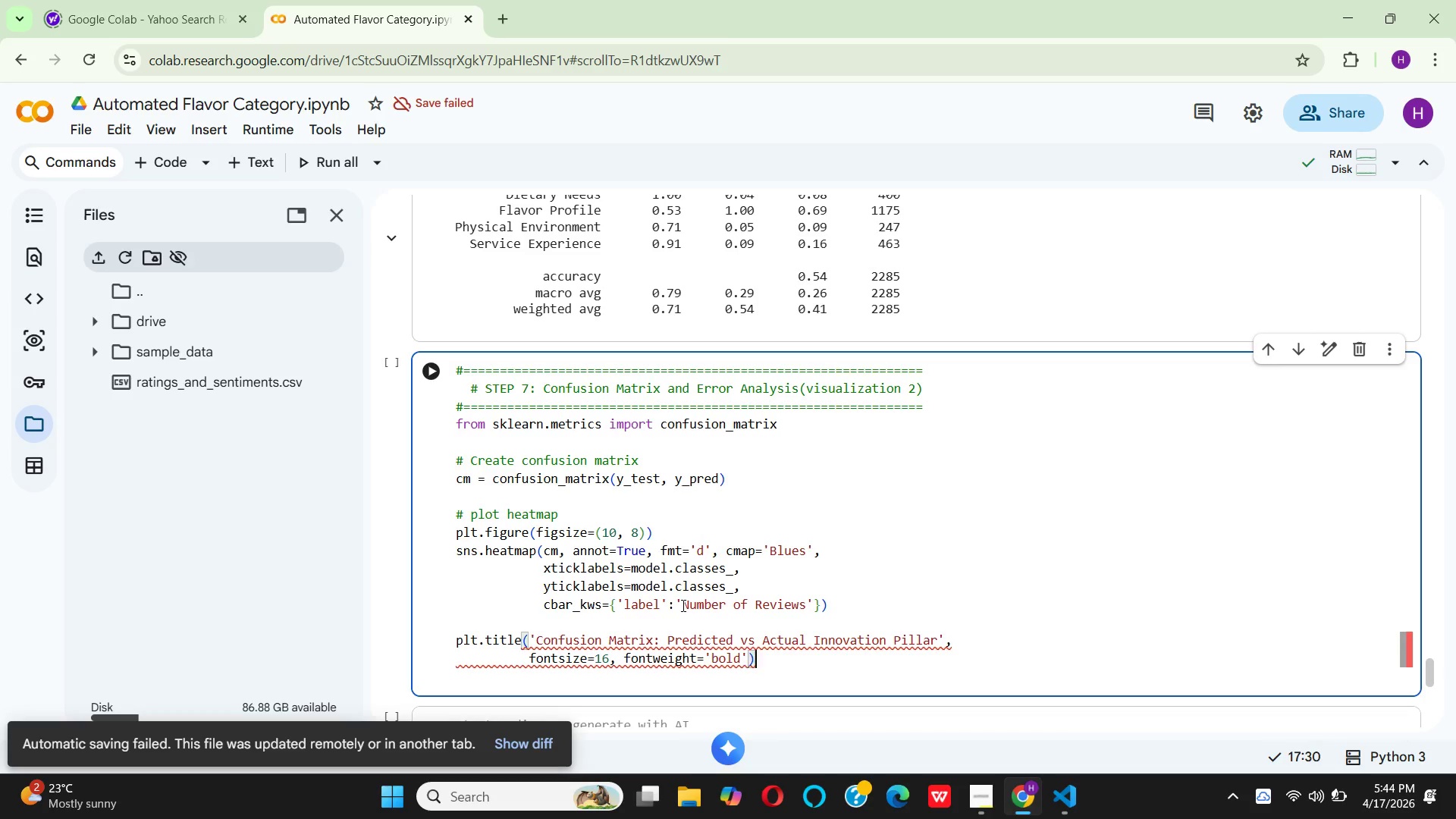 
key(ArrowRight)
 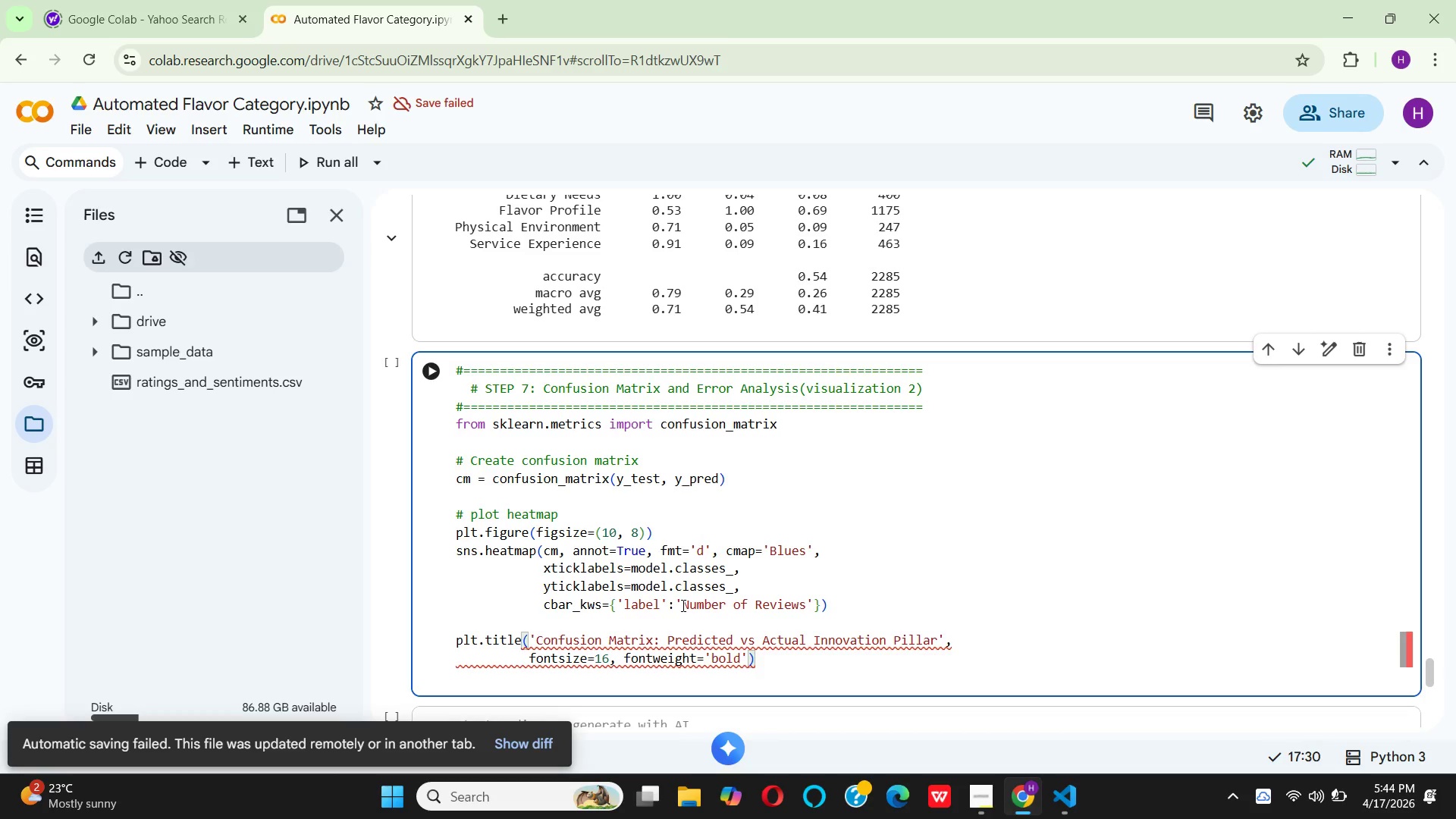 
key(Enter)
 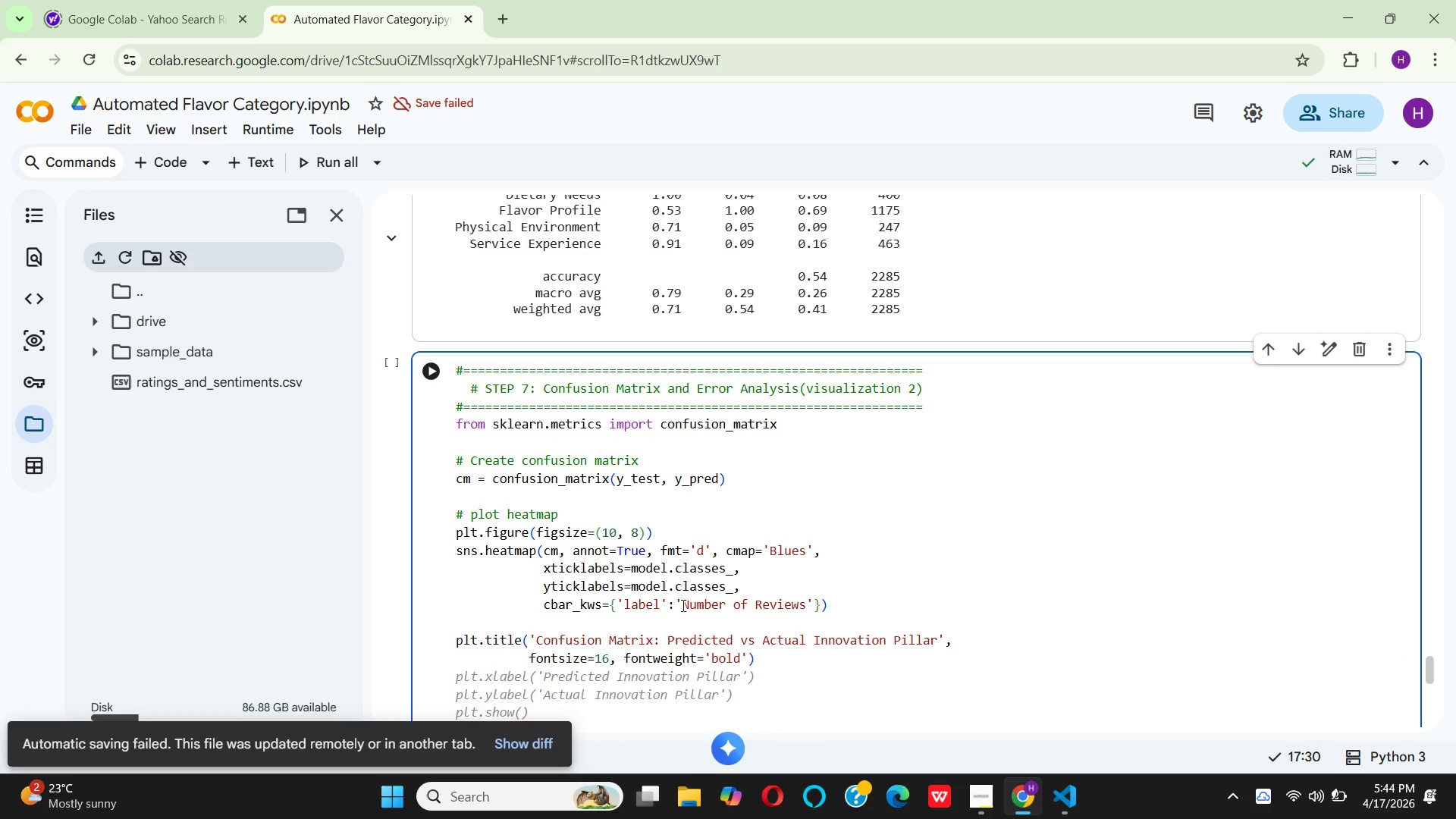 
wait(15.82)
 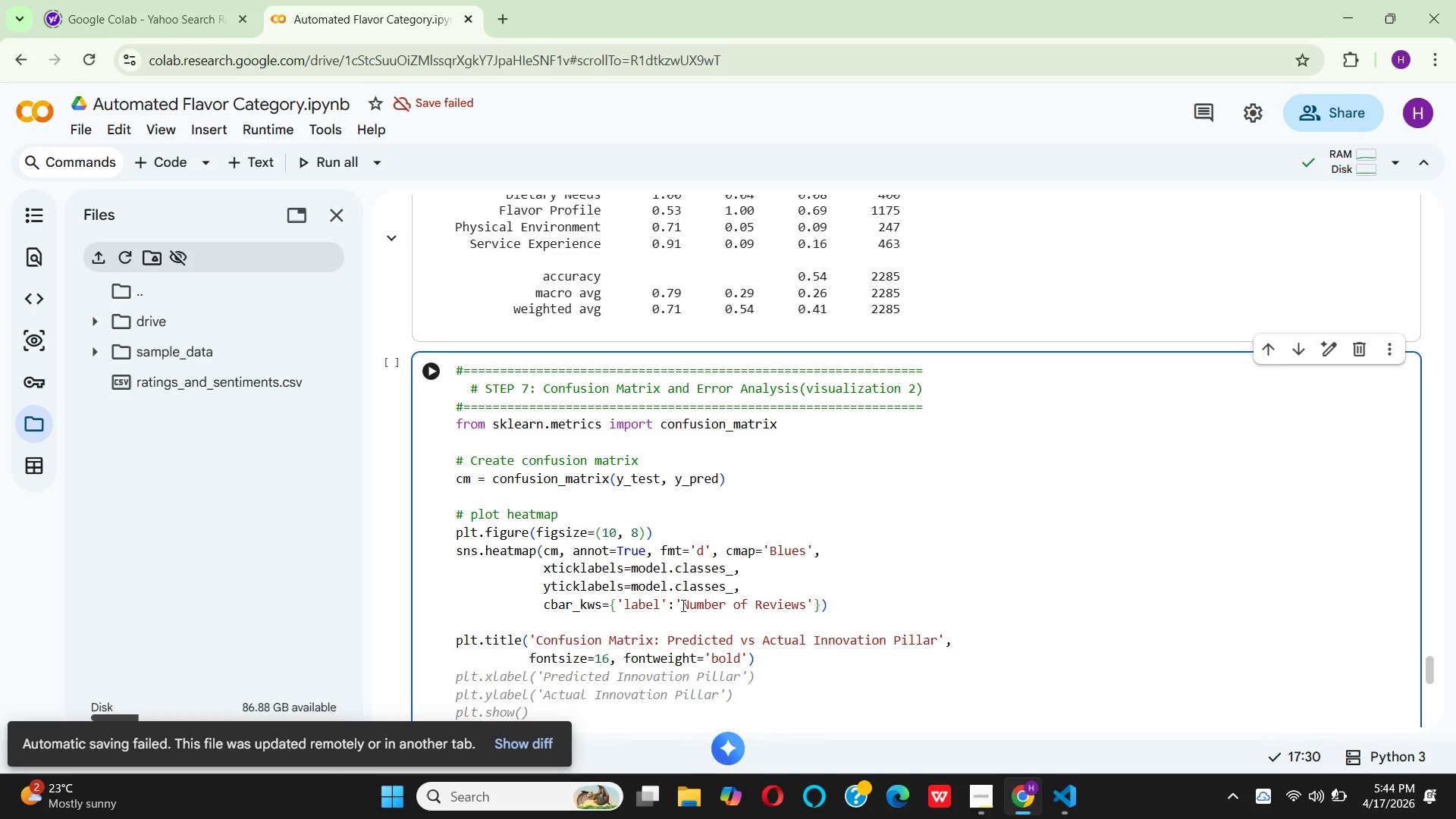 
mouse_move([630, 665])
 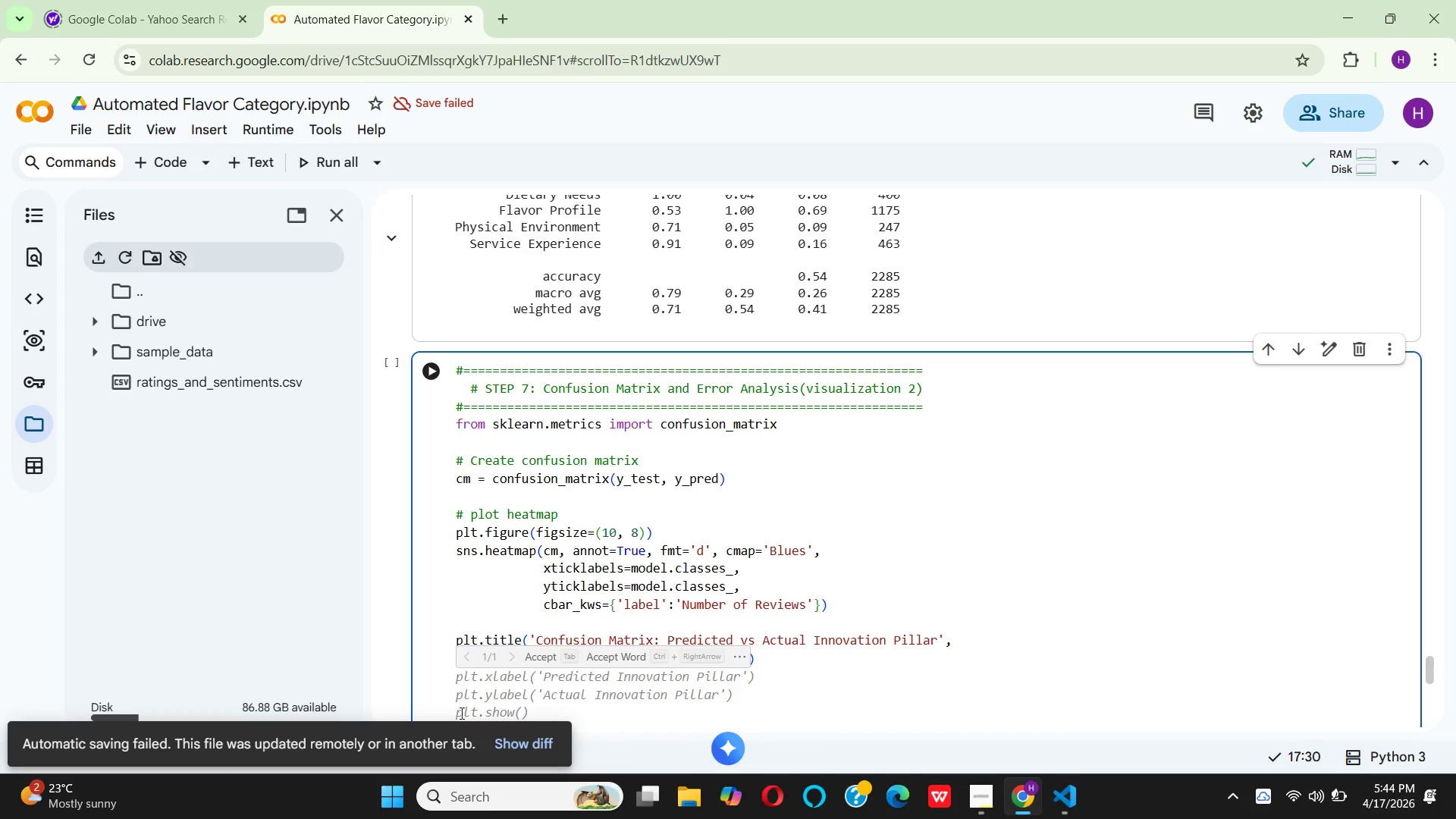 
wait(7.34)
 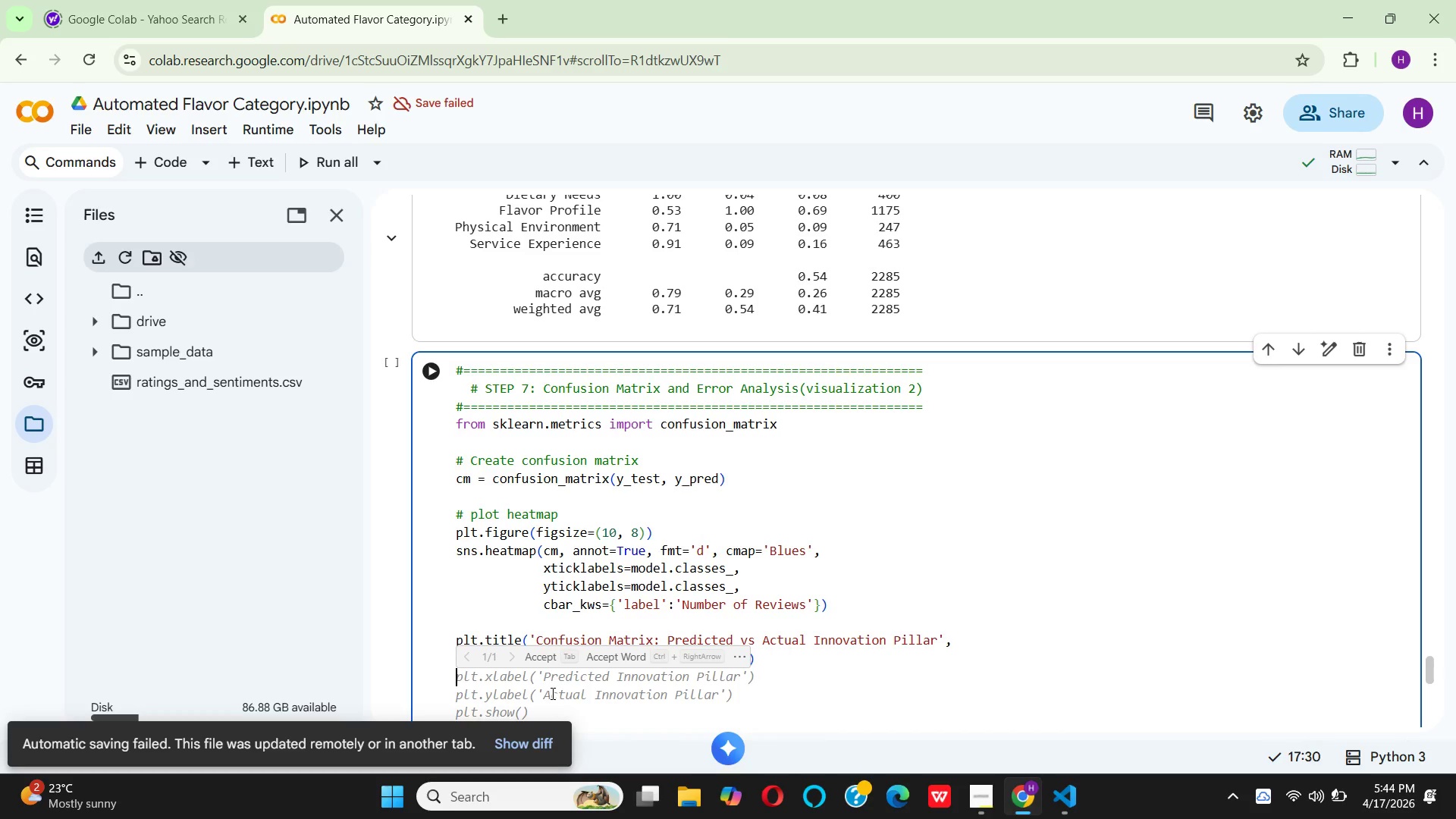 
left_click([548, 663])
 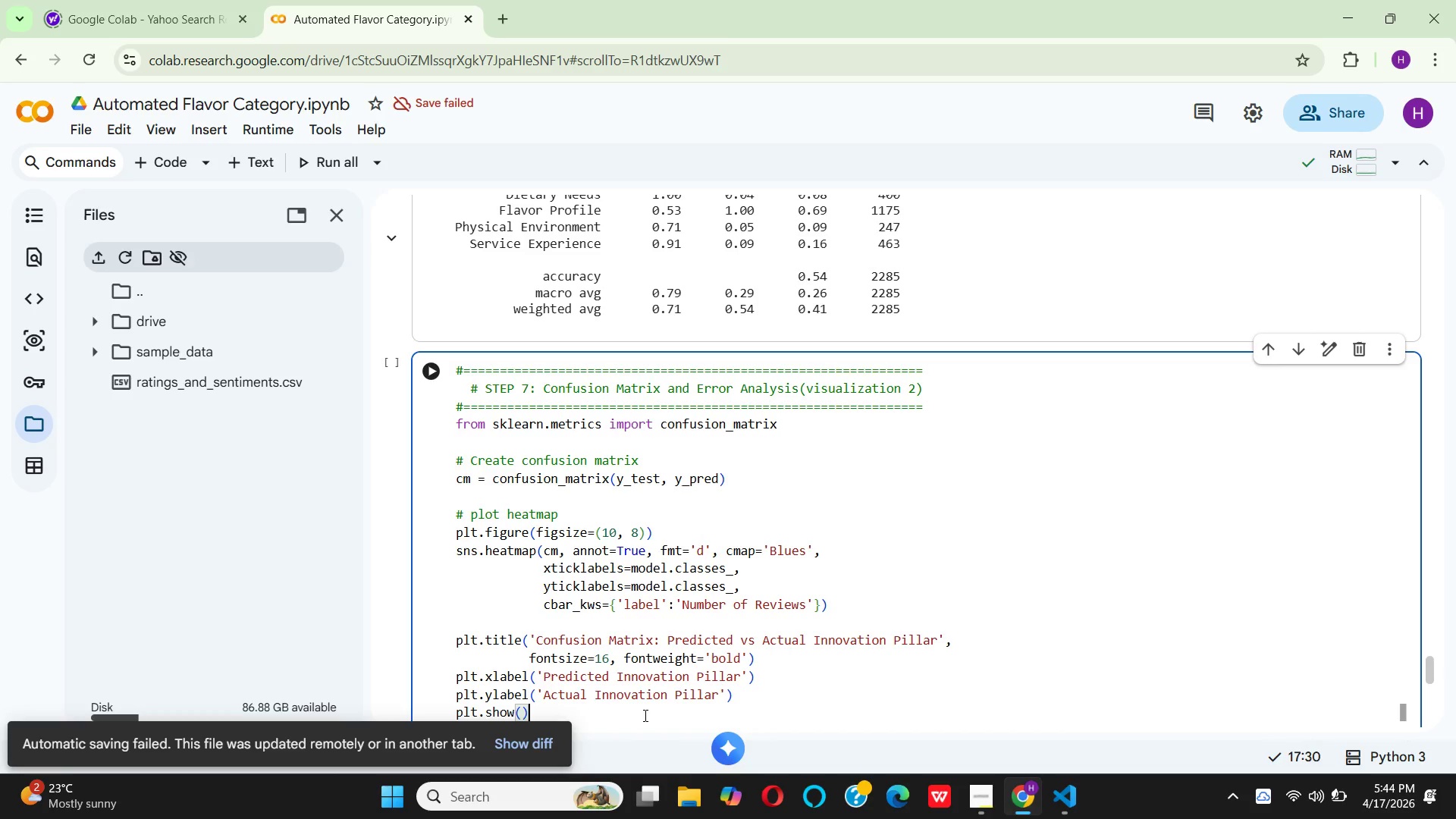 
wait(6.78)
 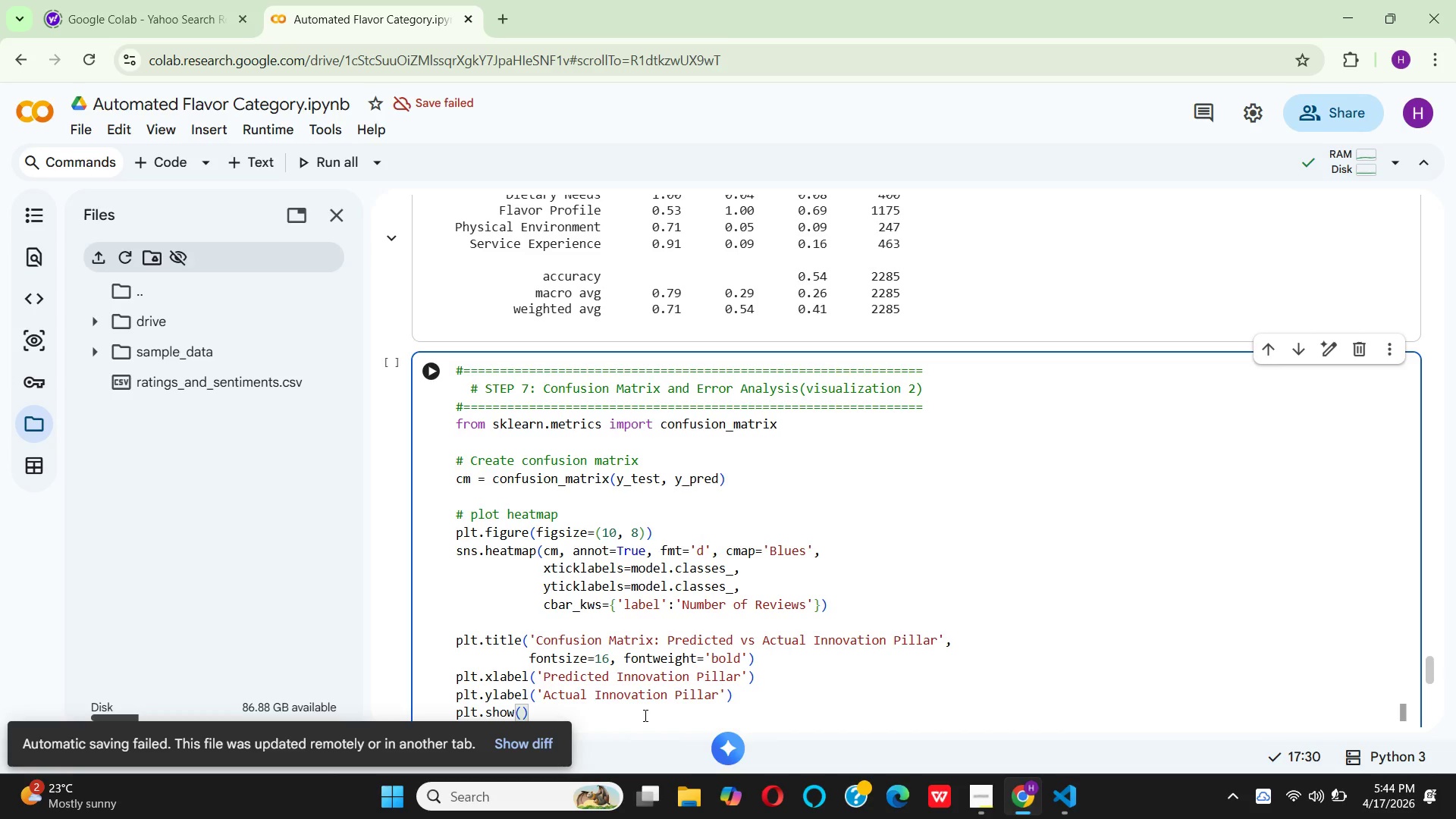 
left_click([691, 673])
 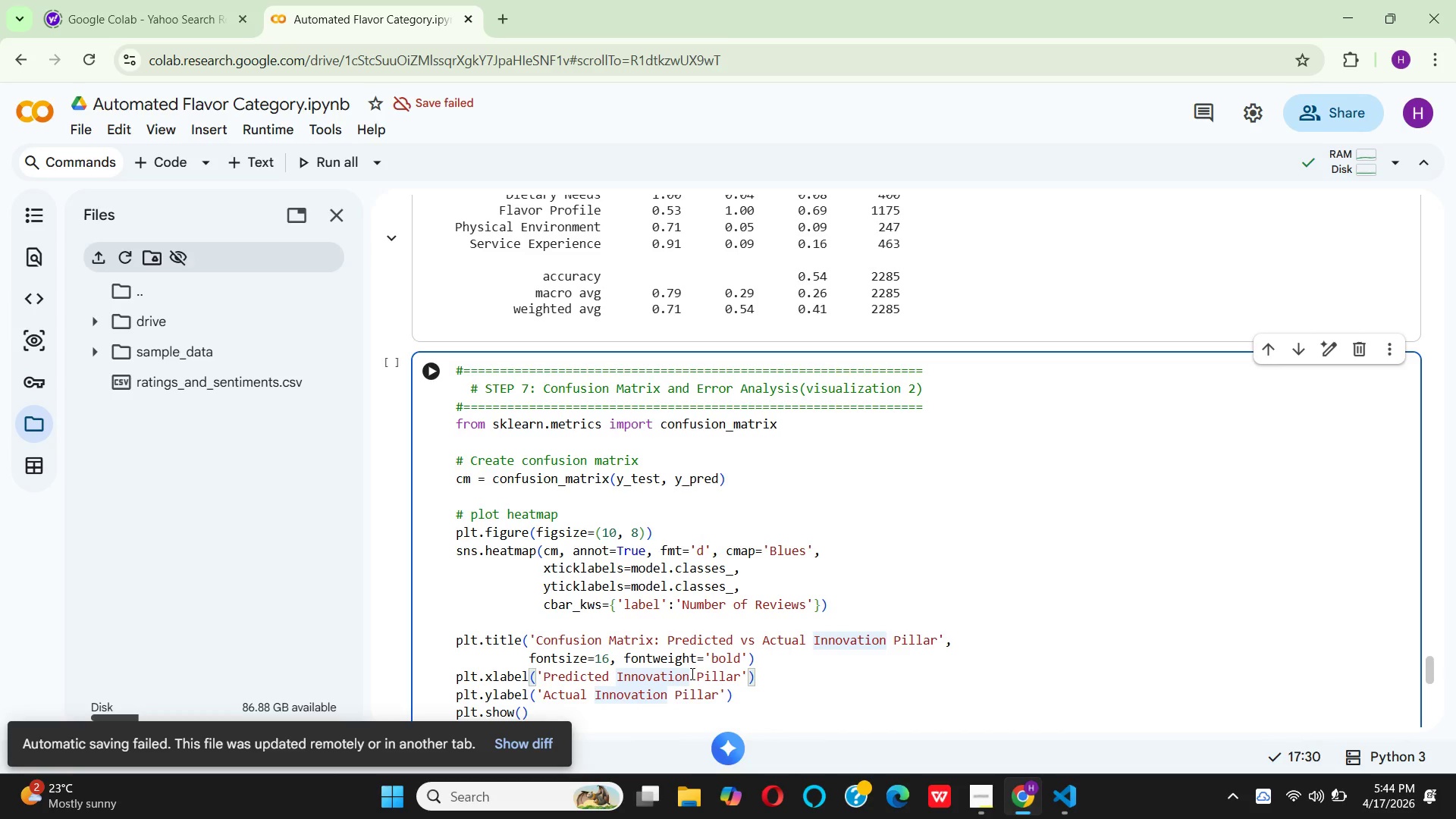 
key(Backspace)
 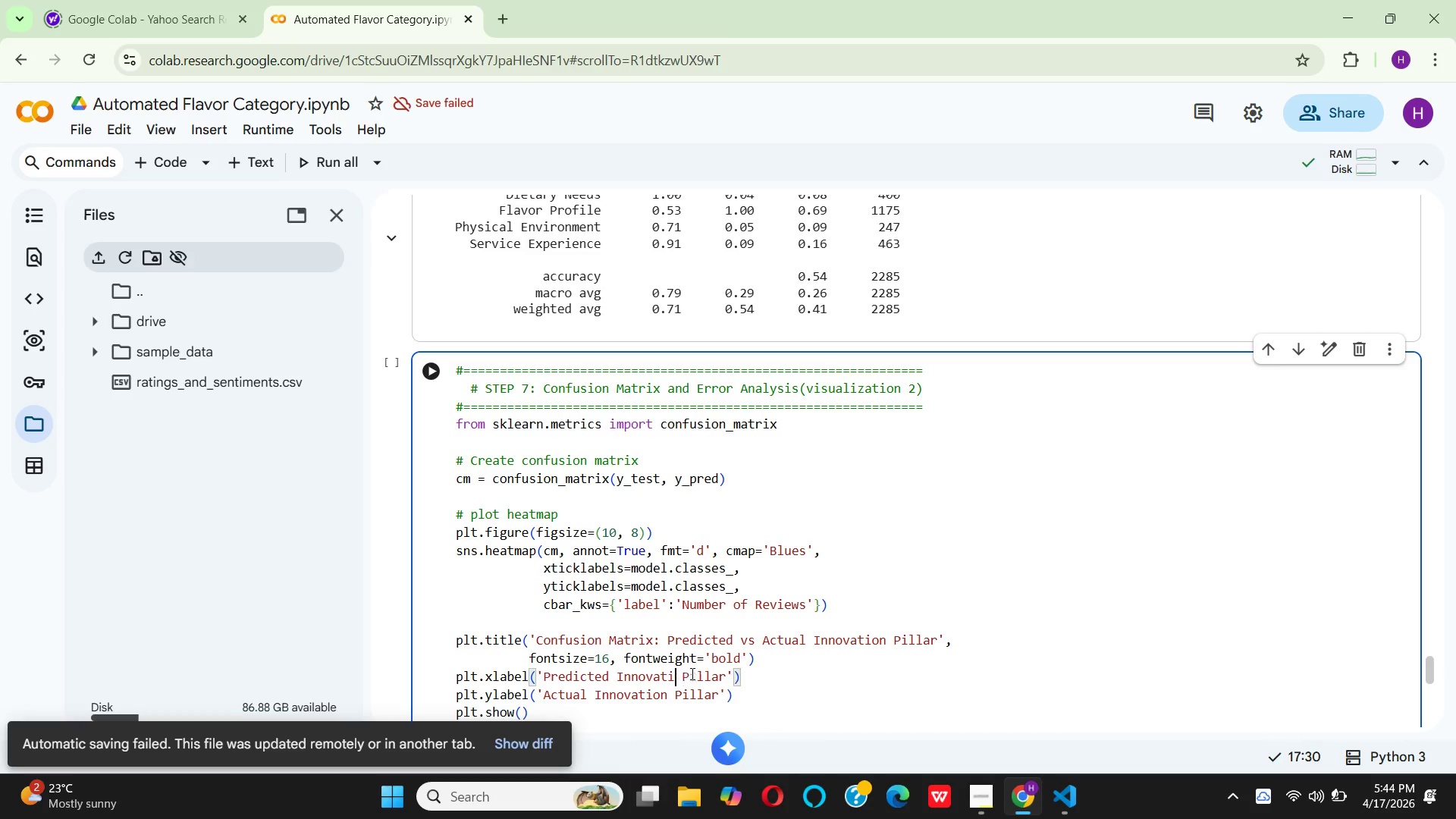 
key(Backspace)
 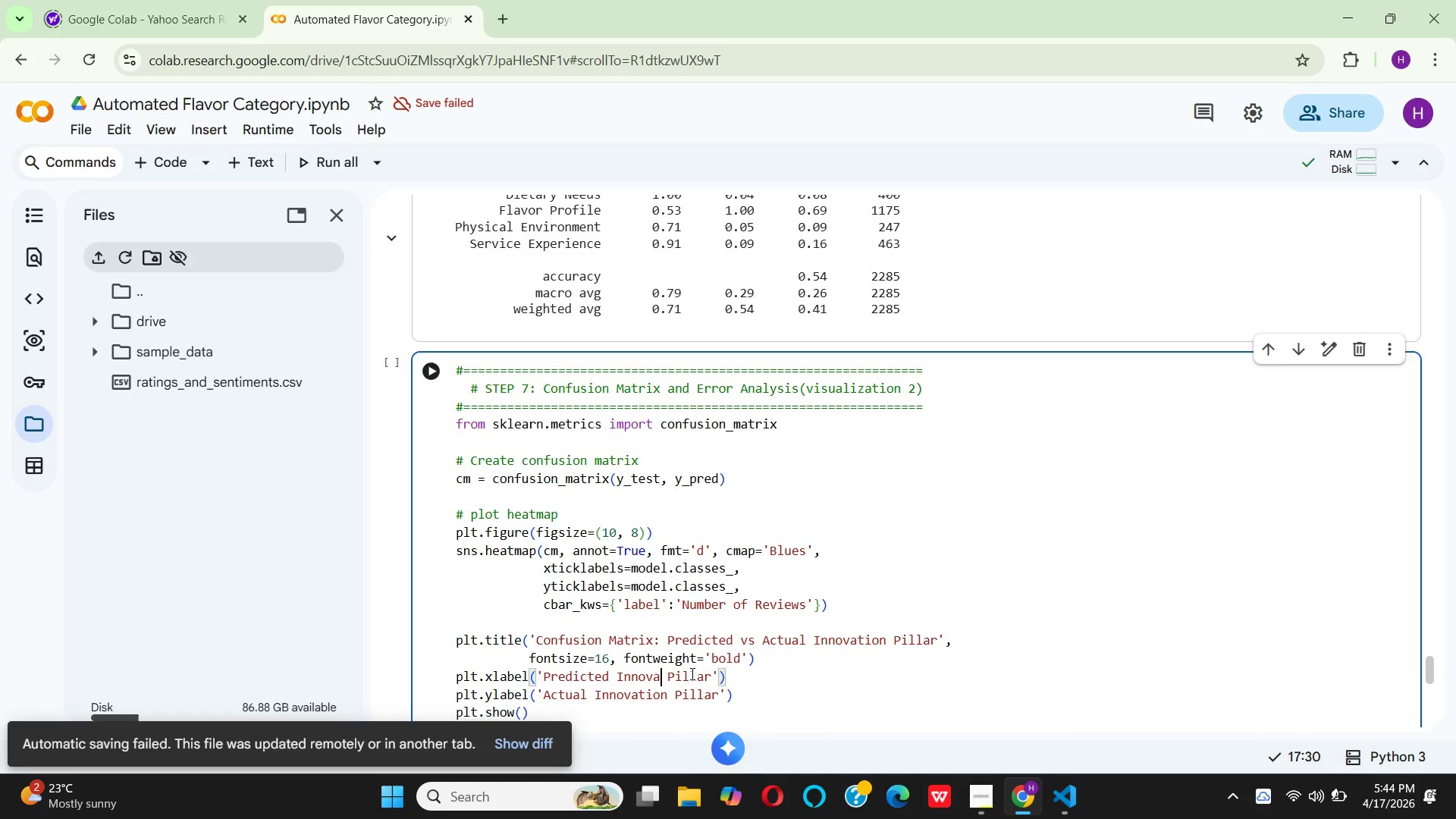 
key(Backspace)
 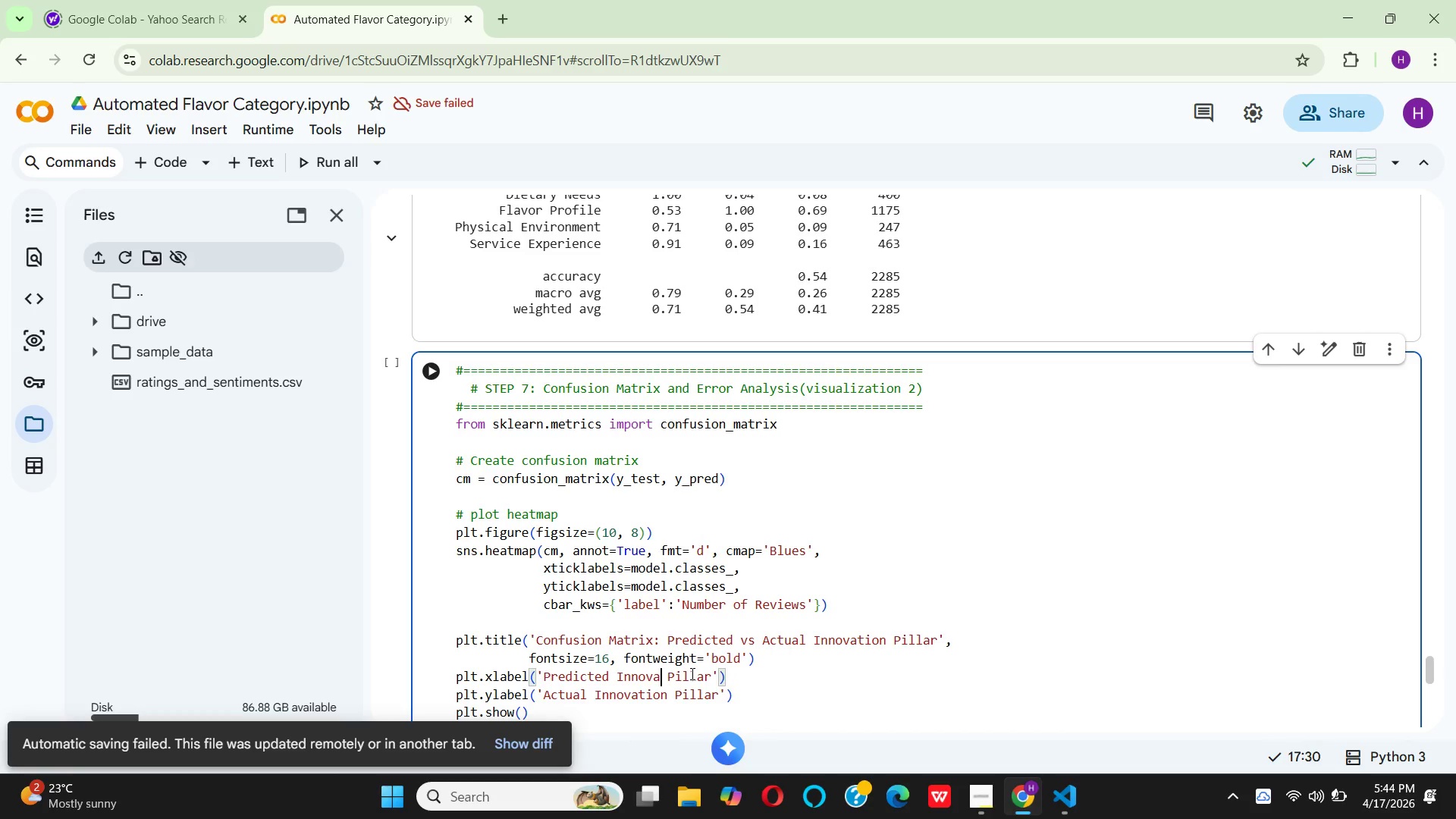 
key(Backspace)
 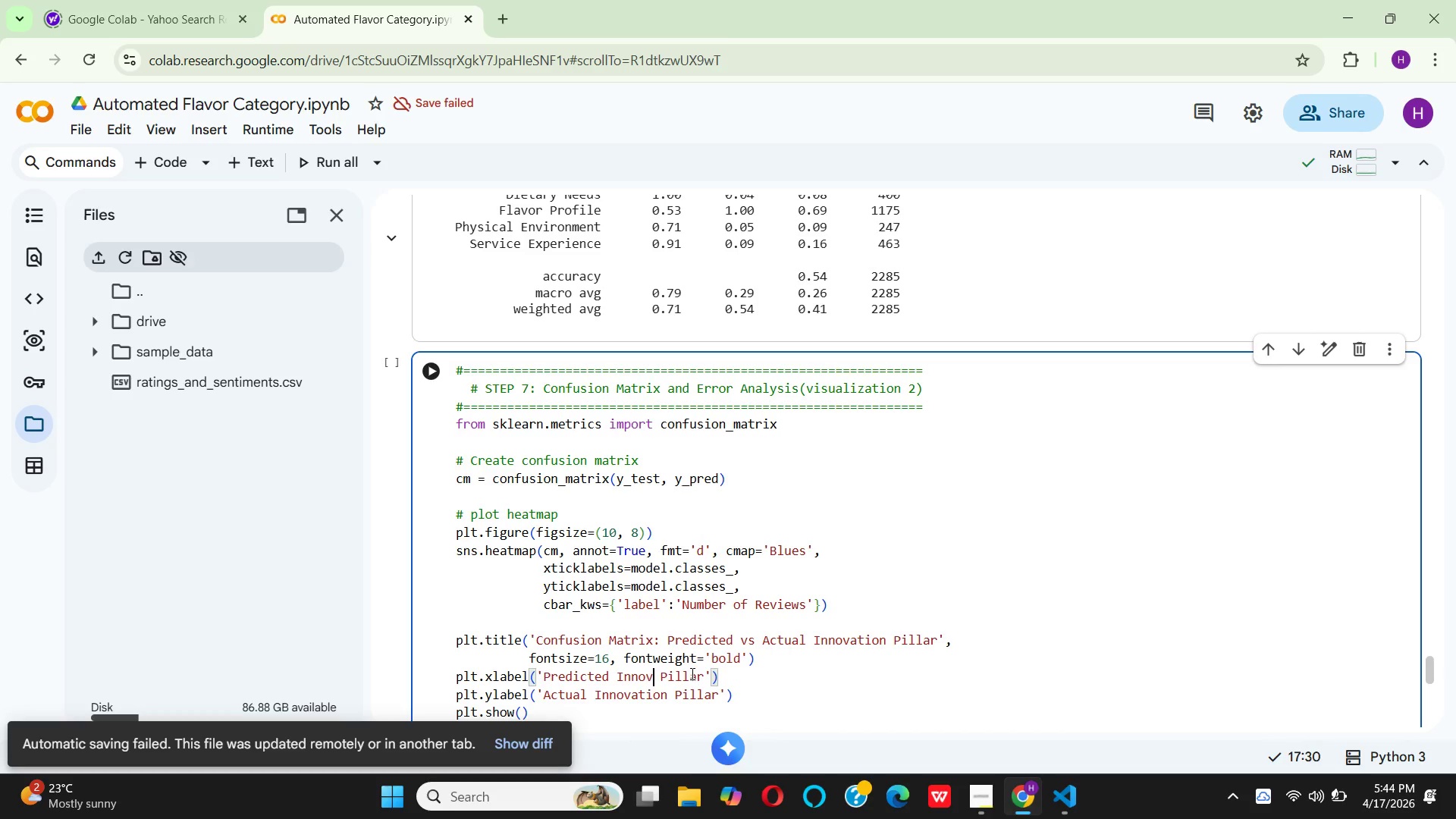 
key(Backspace)
 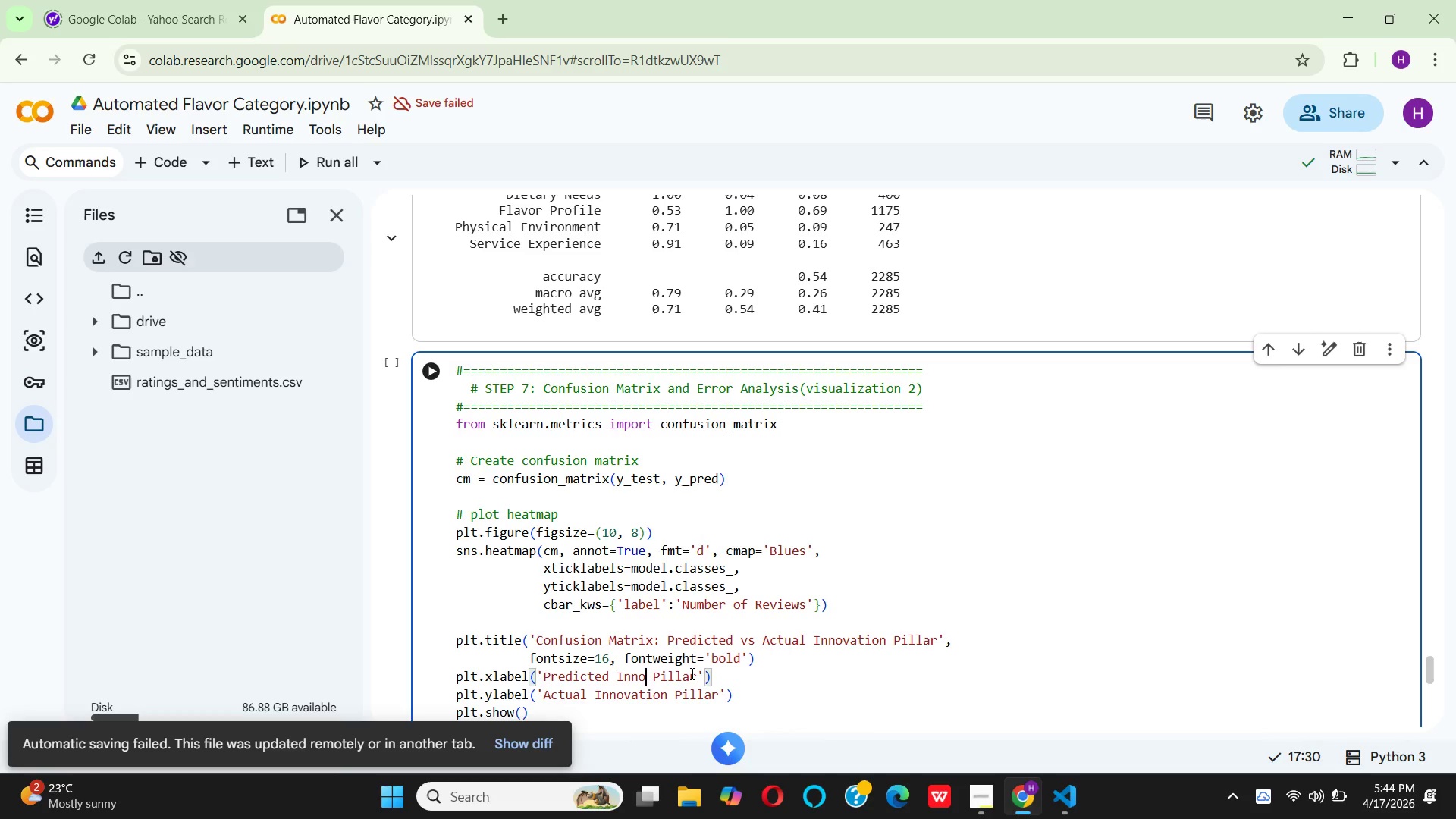 
key(Backspace)
 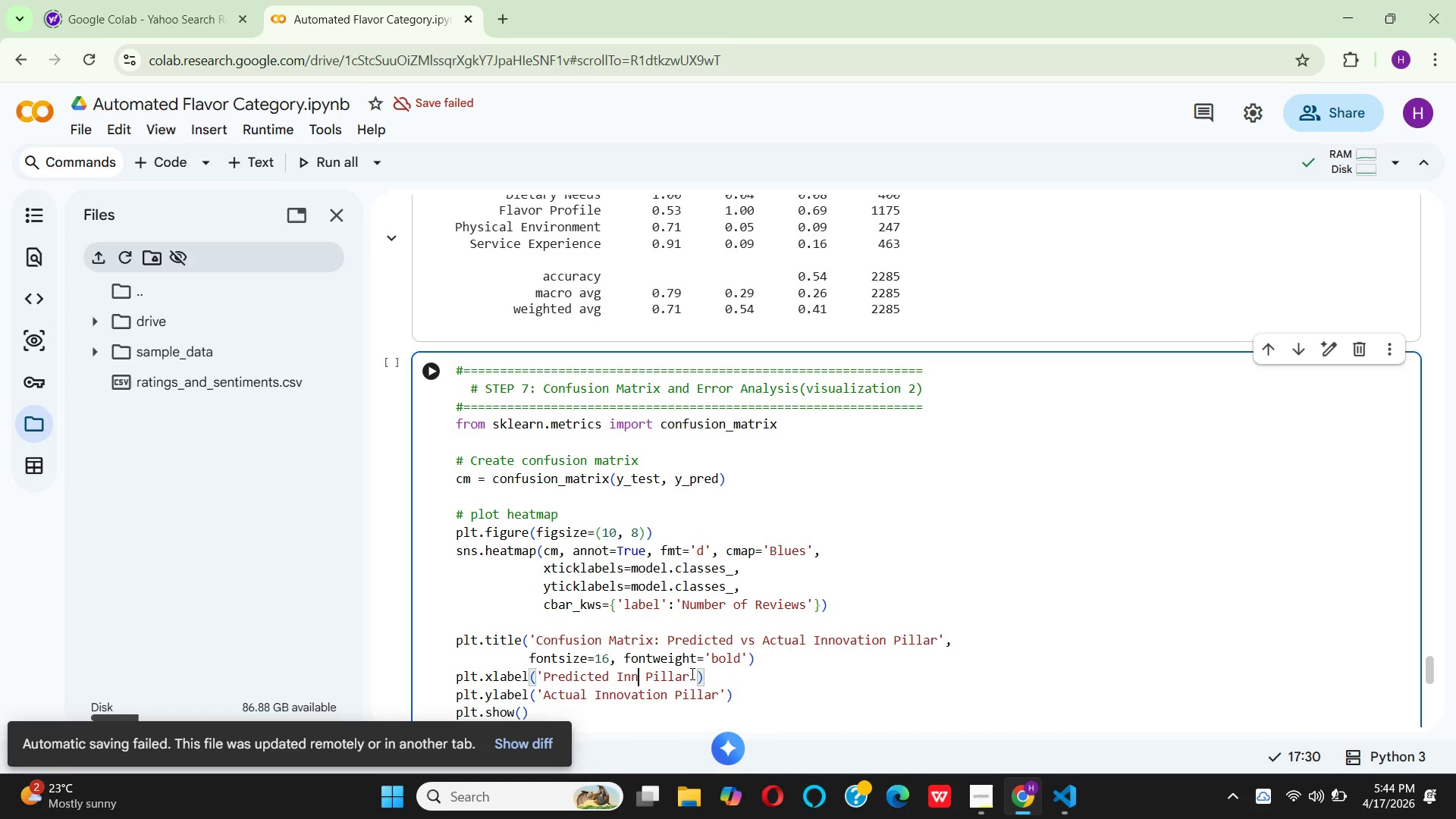 
key(Backspace)
 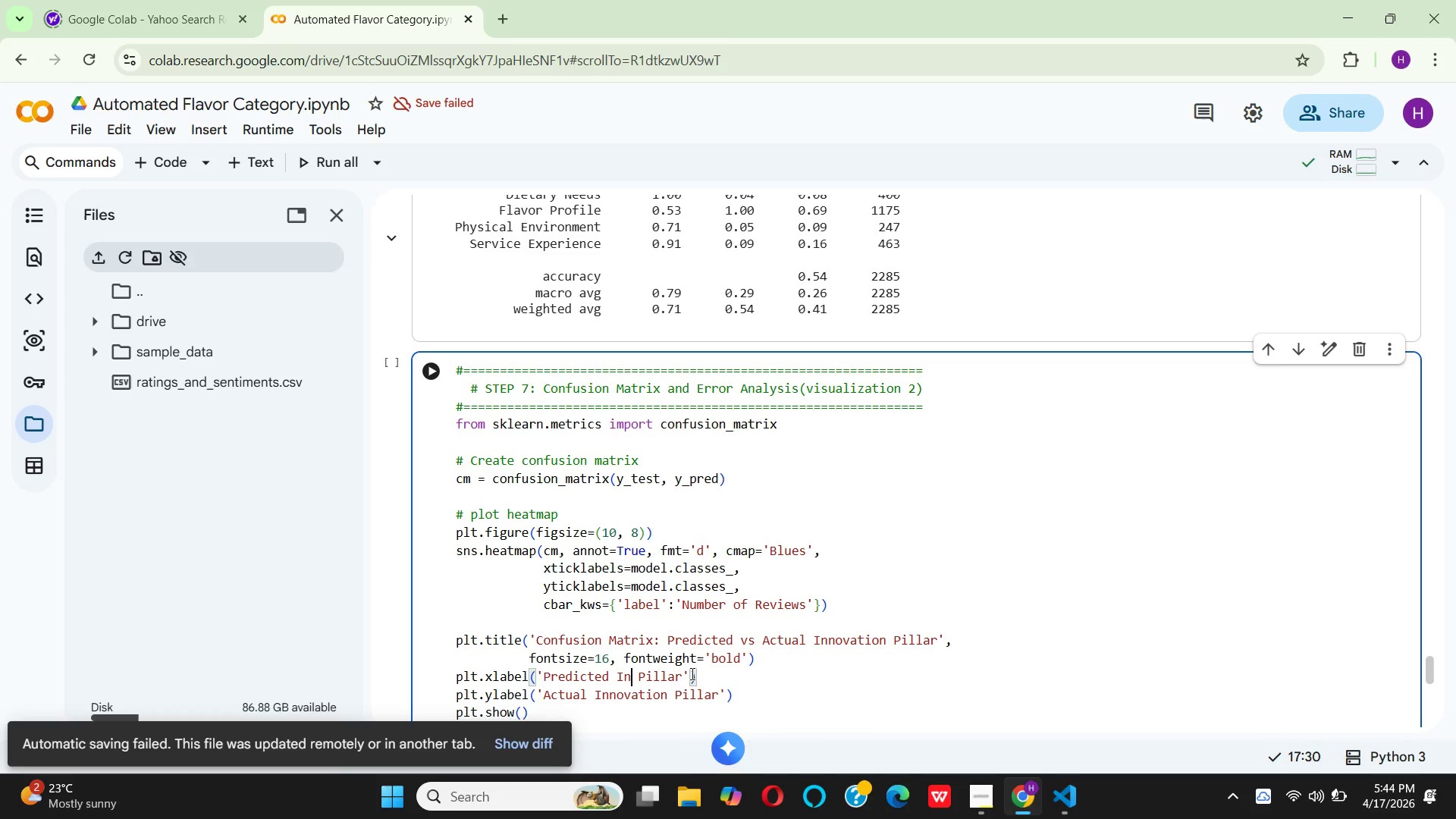 
key(Backspace)
 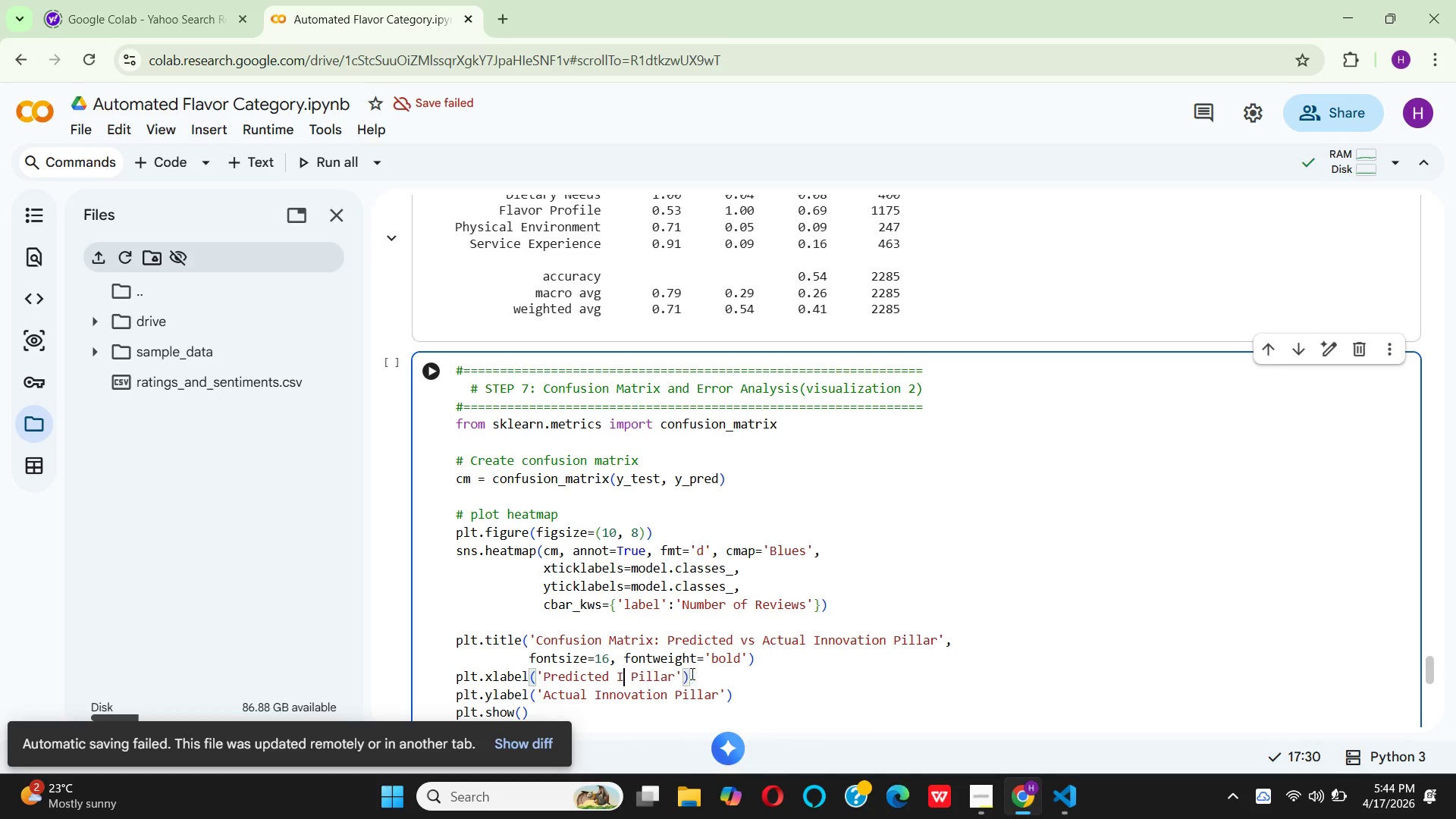 
key(Backspace)
 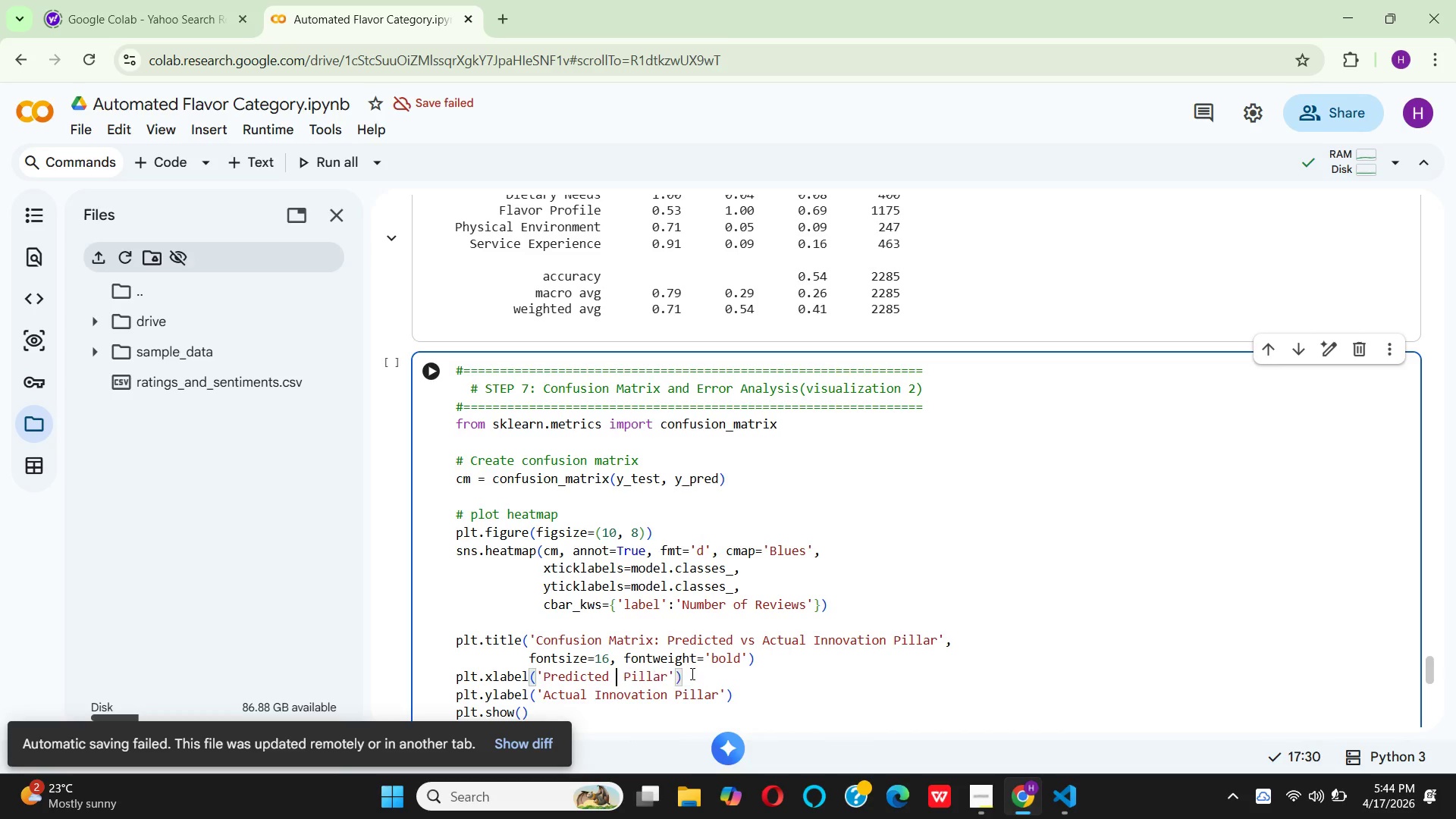 
key(Backspace)
 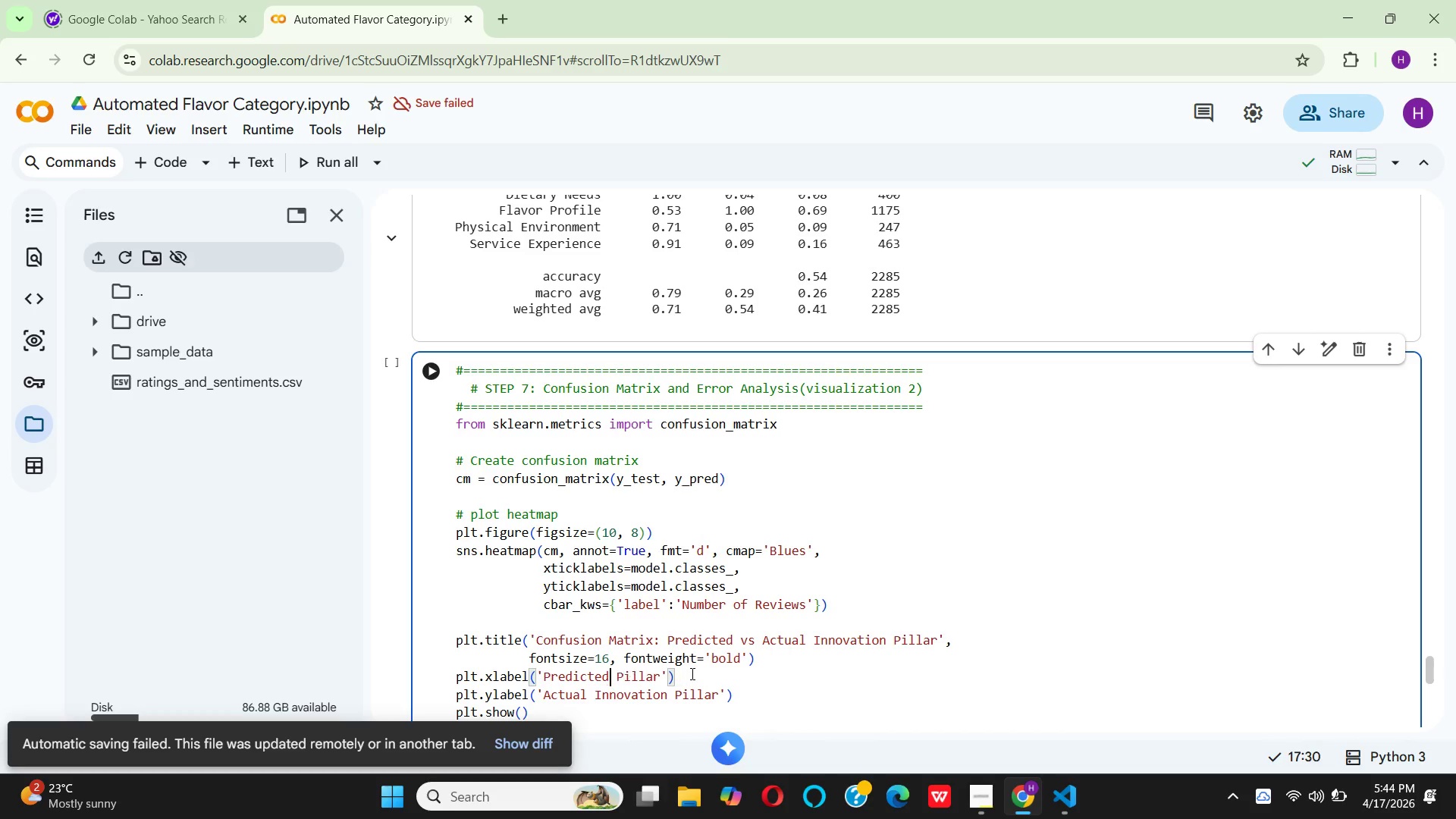 
key(Backspace)
 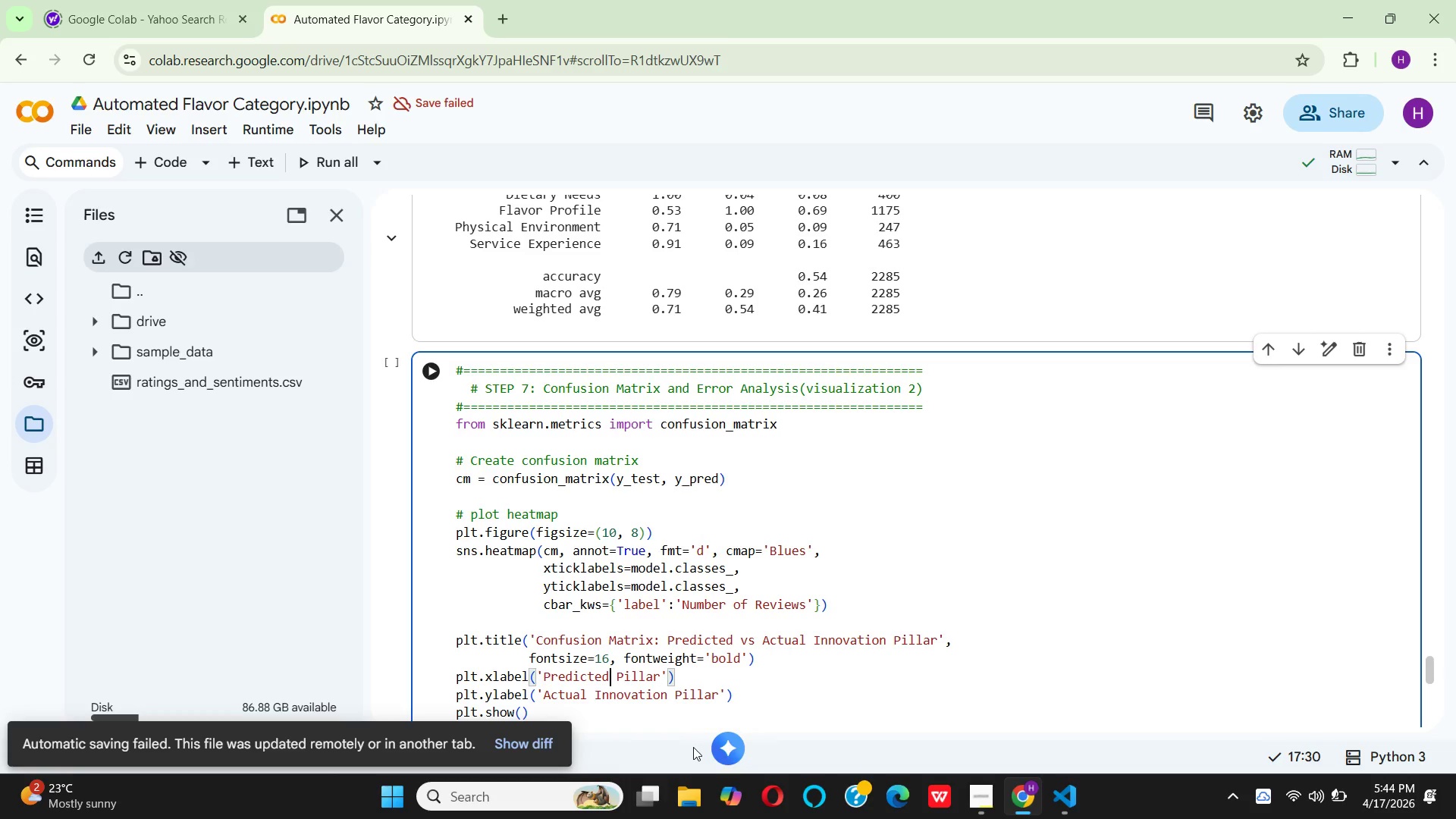 
left_click([671, 697])
 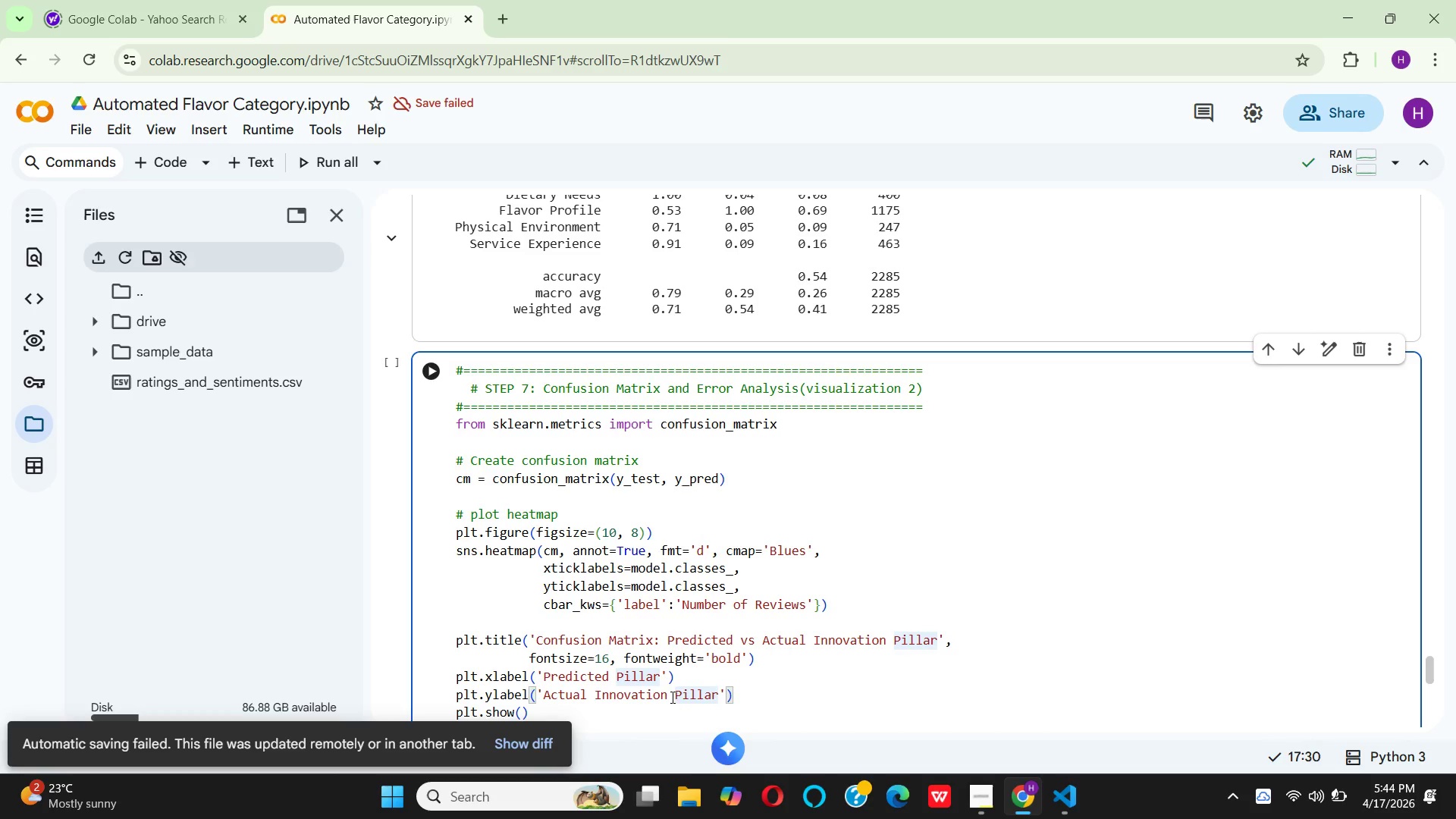 
key(Backspace)
 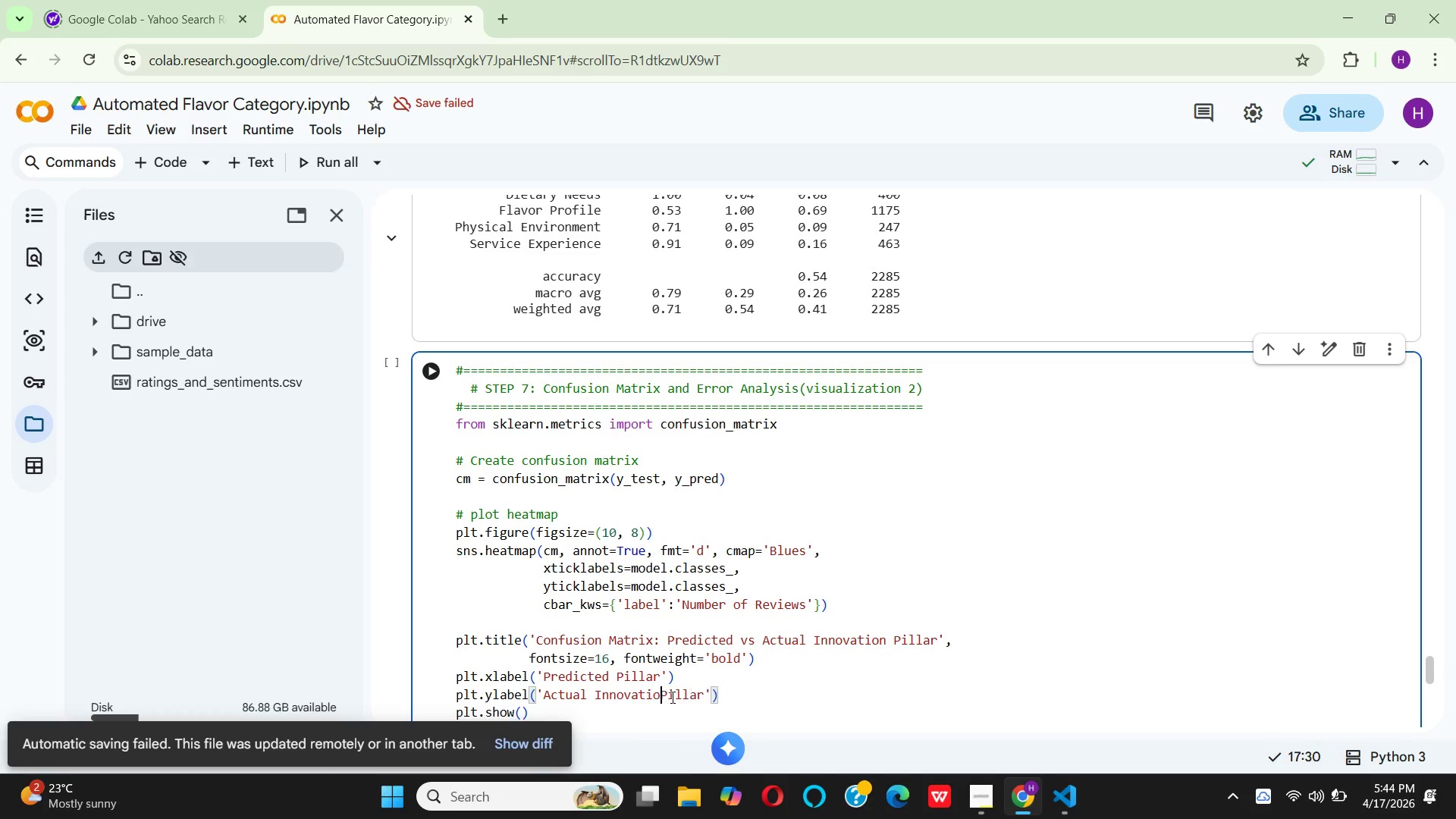 
key(Backspace)
 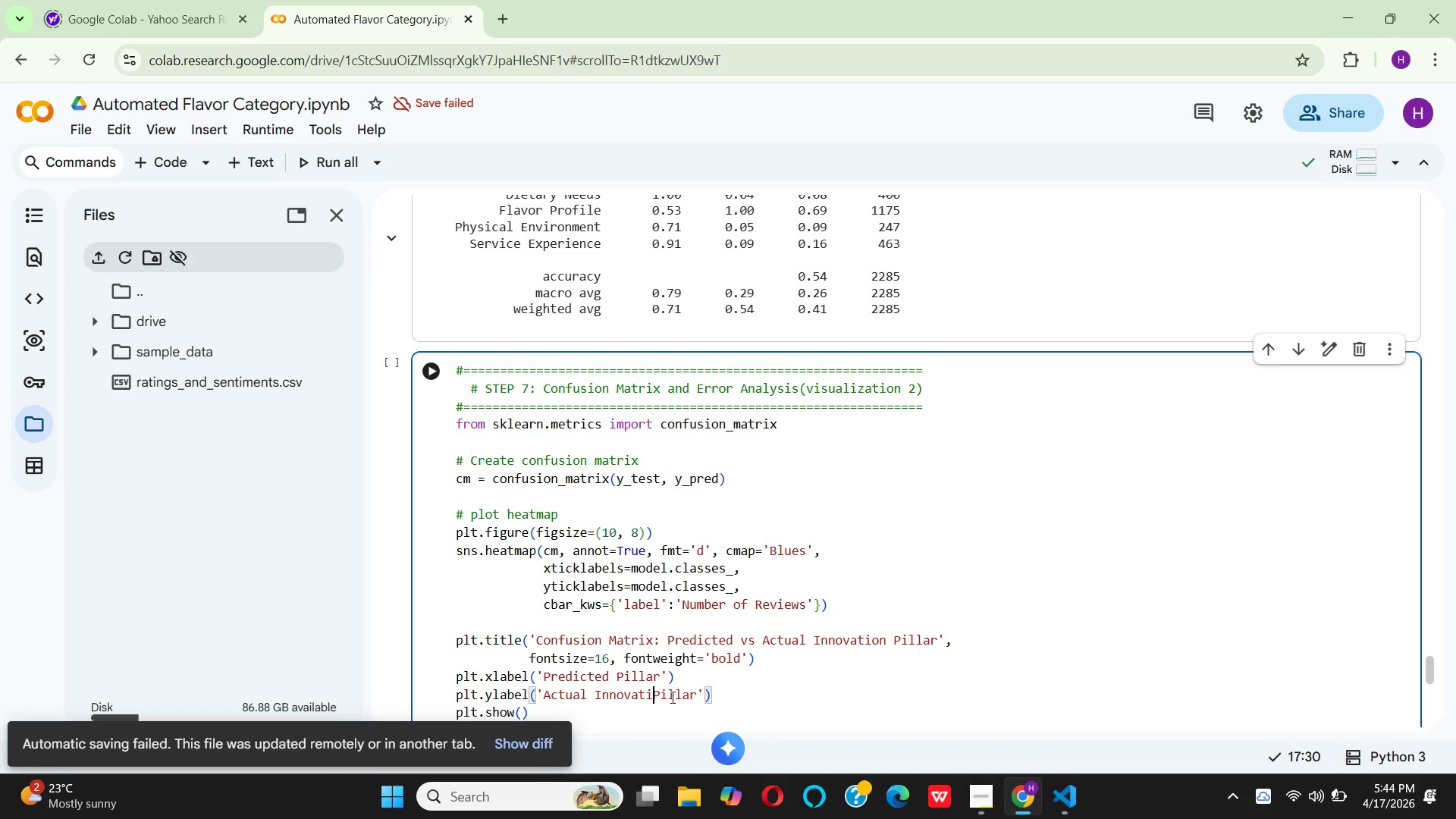 
key(Backspace)
 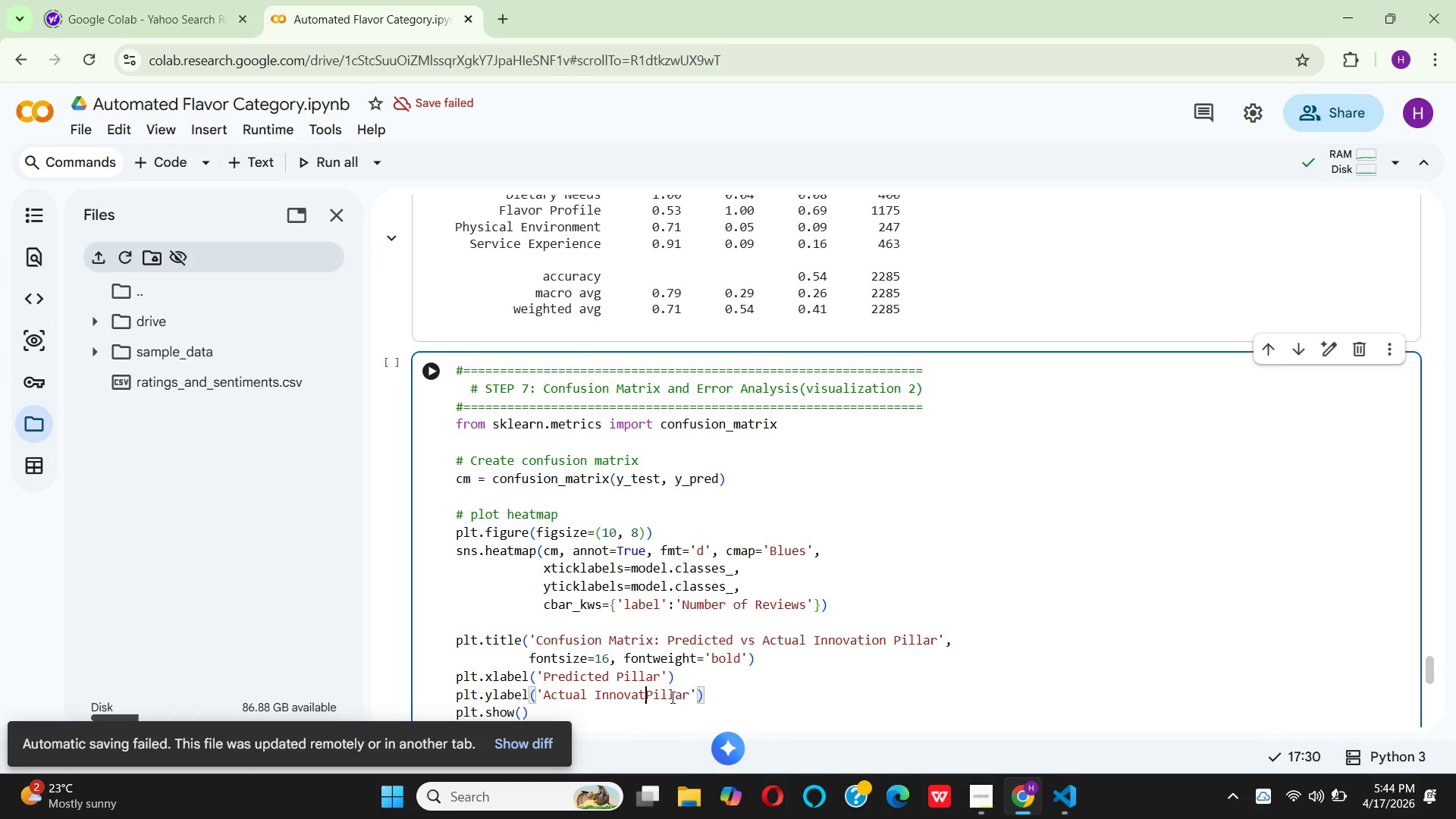 
key(Backspace)
 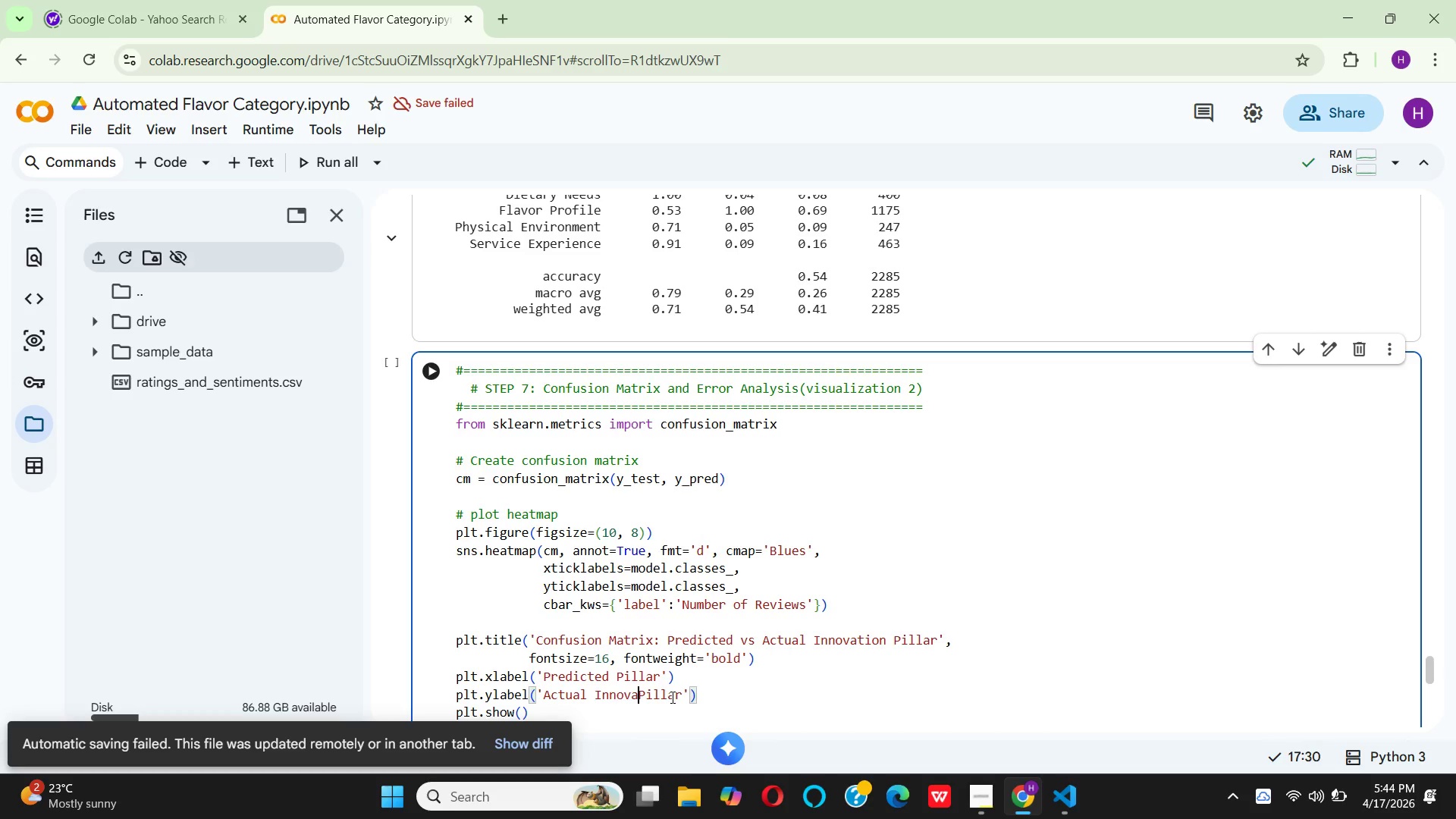 
key(Backspace)
 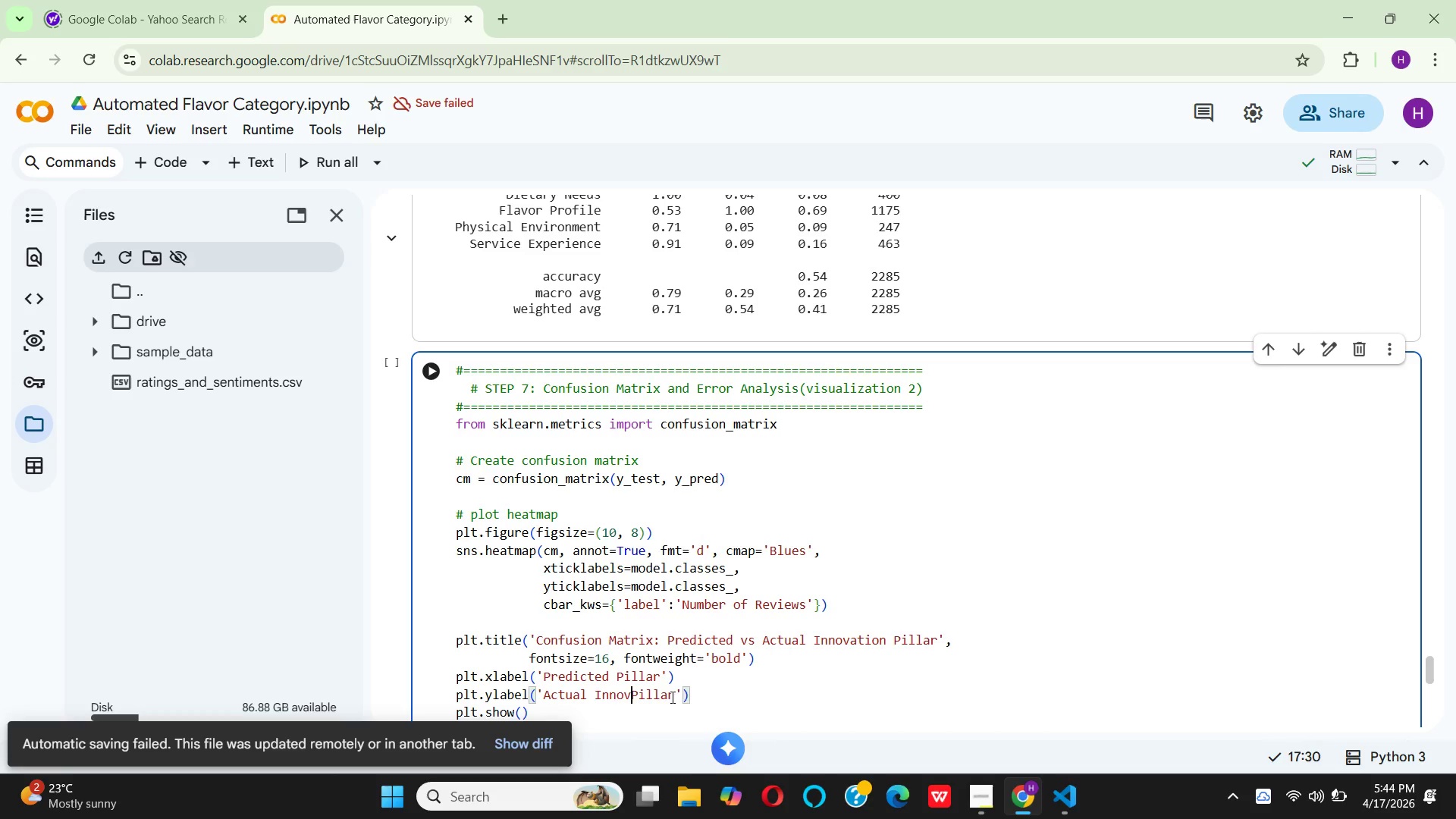 
key(Backspace)
 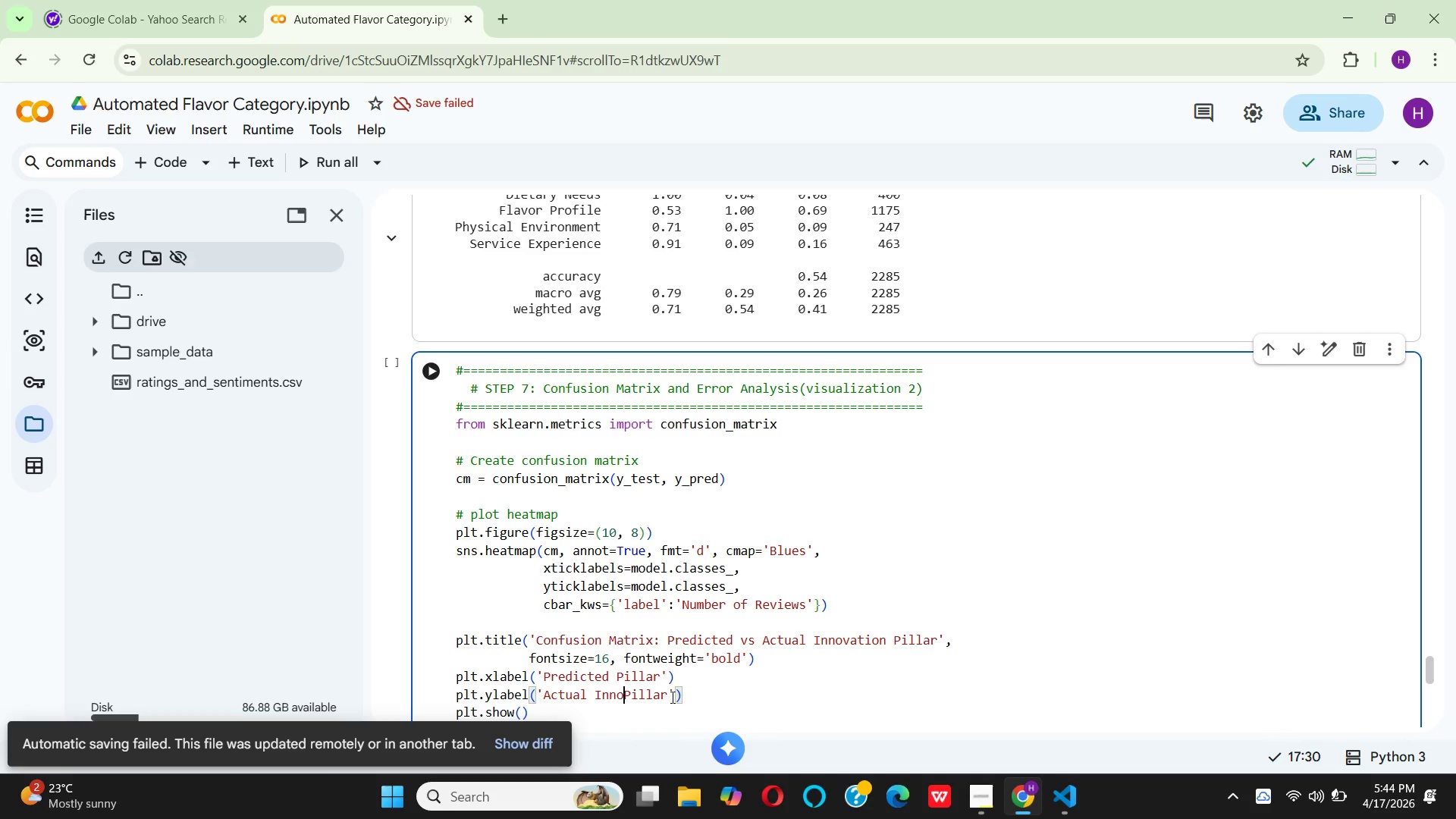 
key(Backspace)
 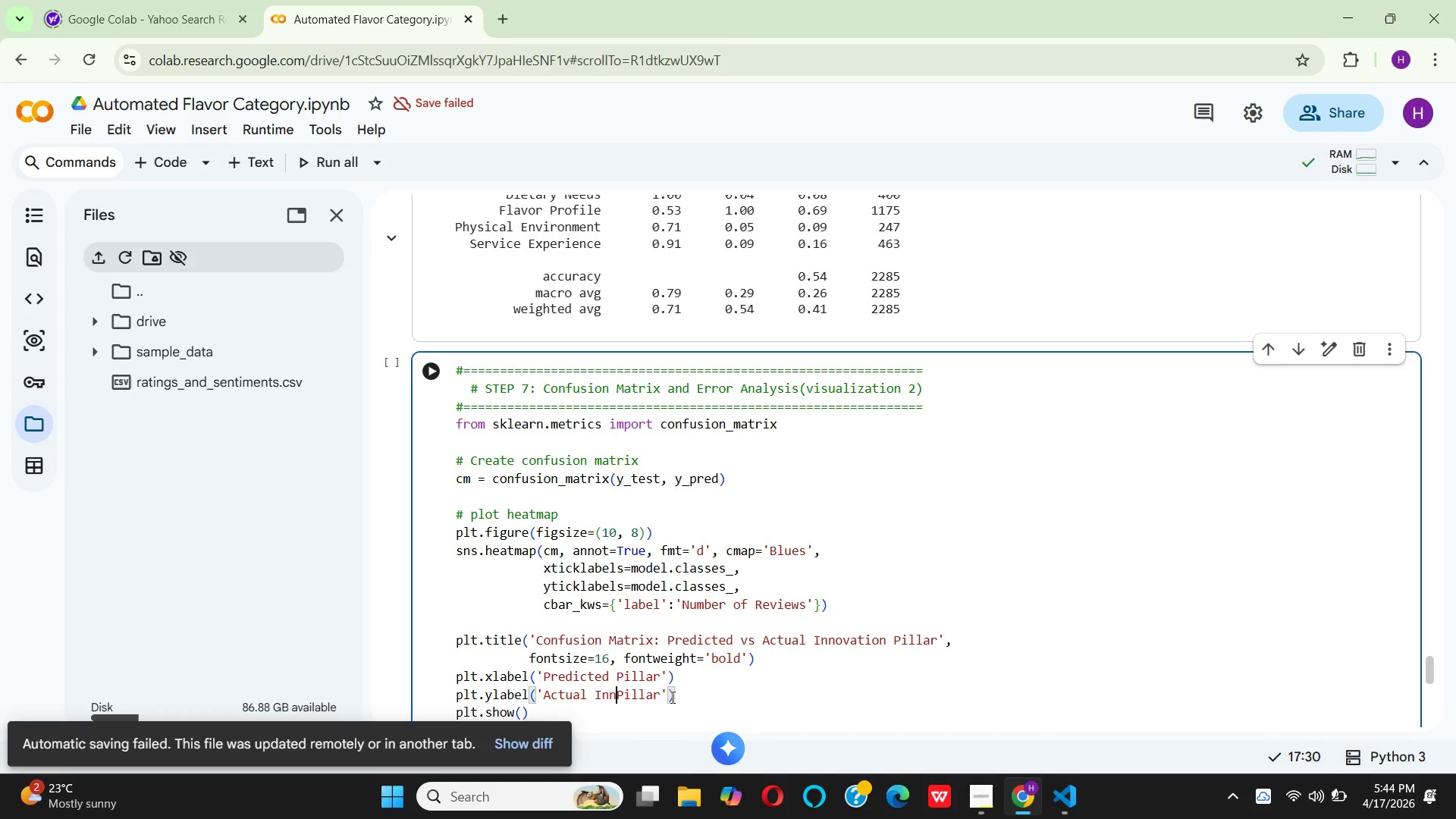 
key(Backspace)
 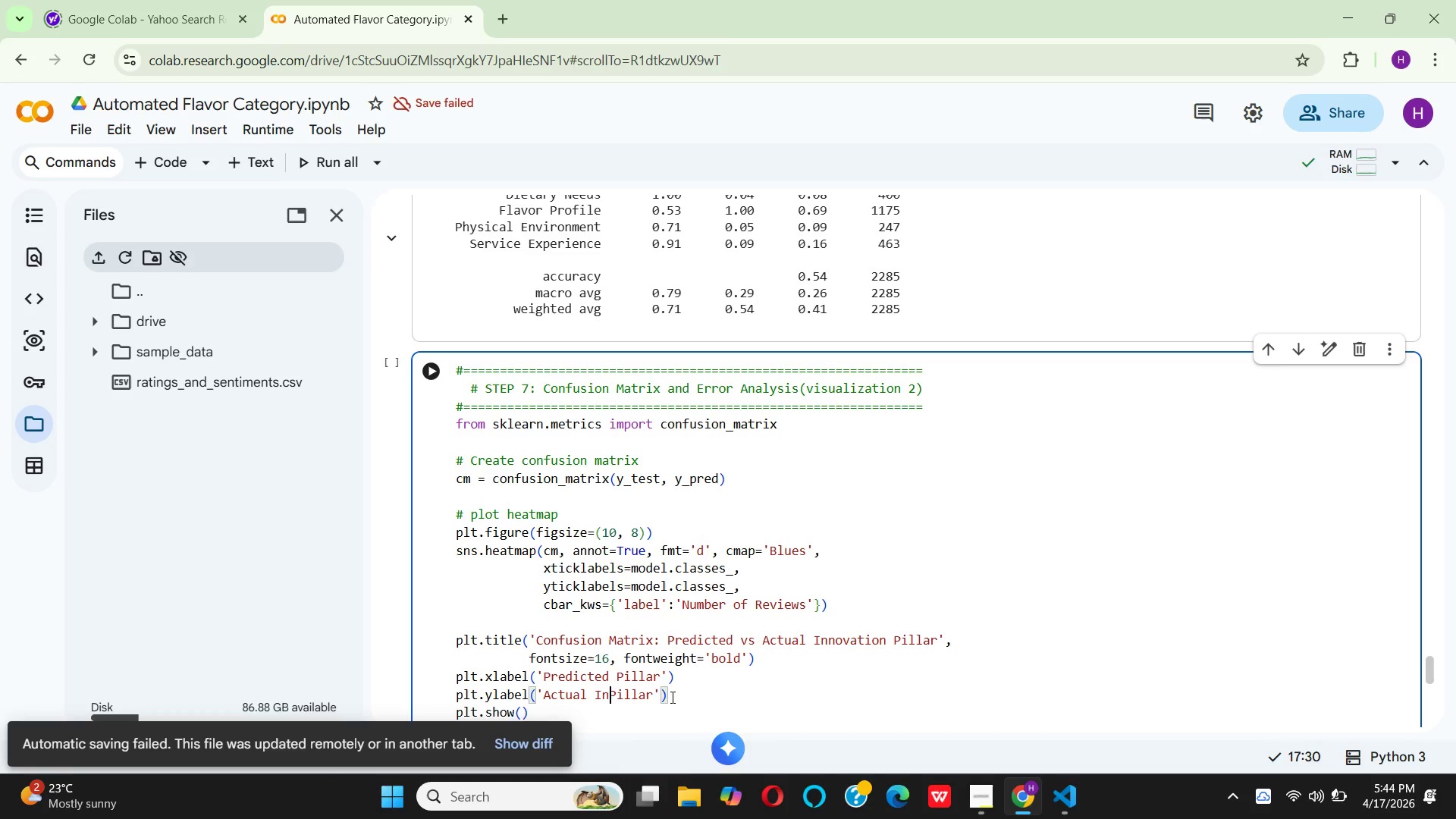 
key(Backspace)
 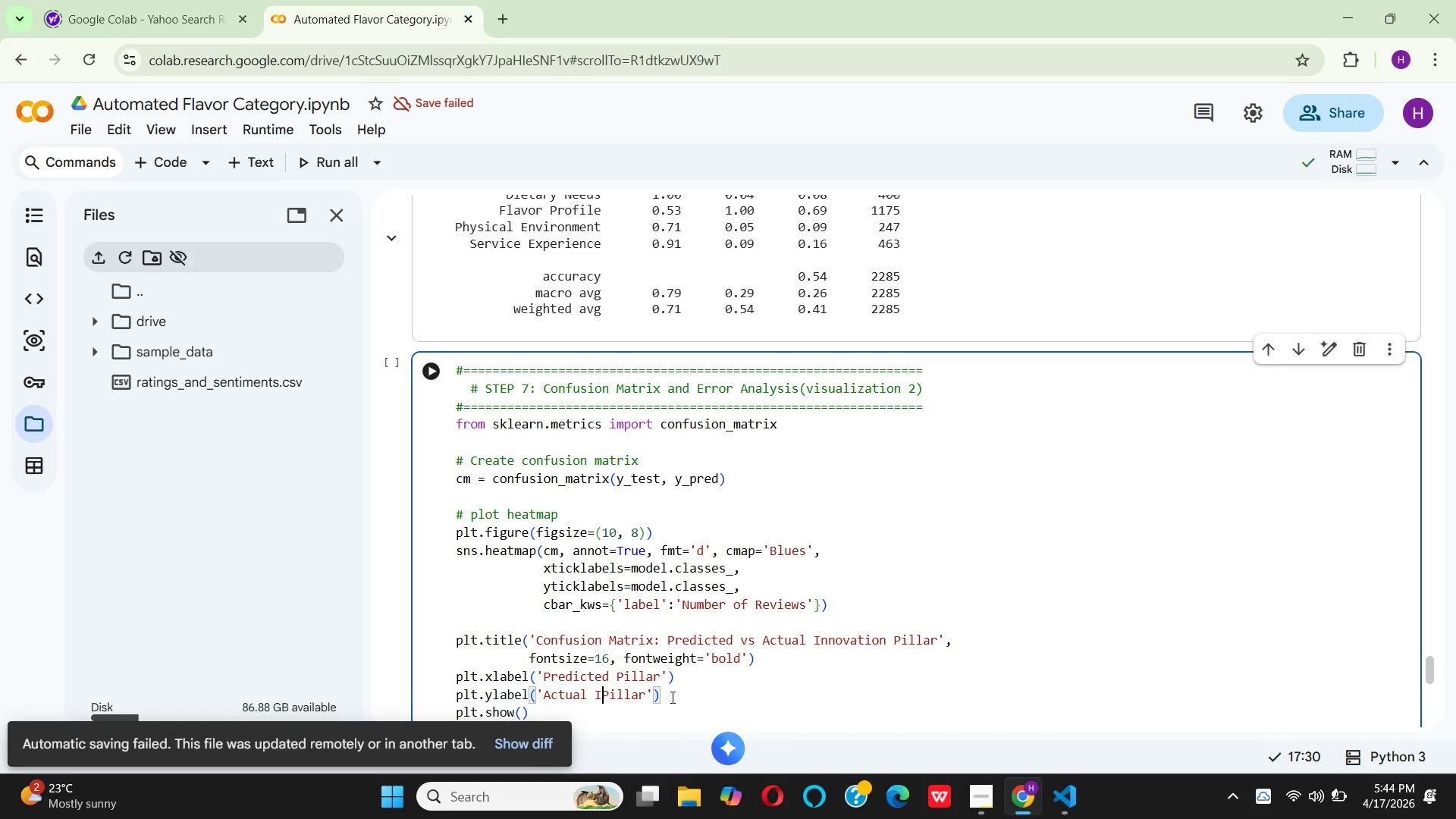 
key(Backspace)
 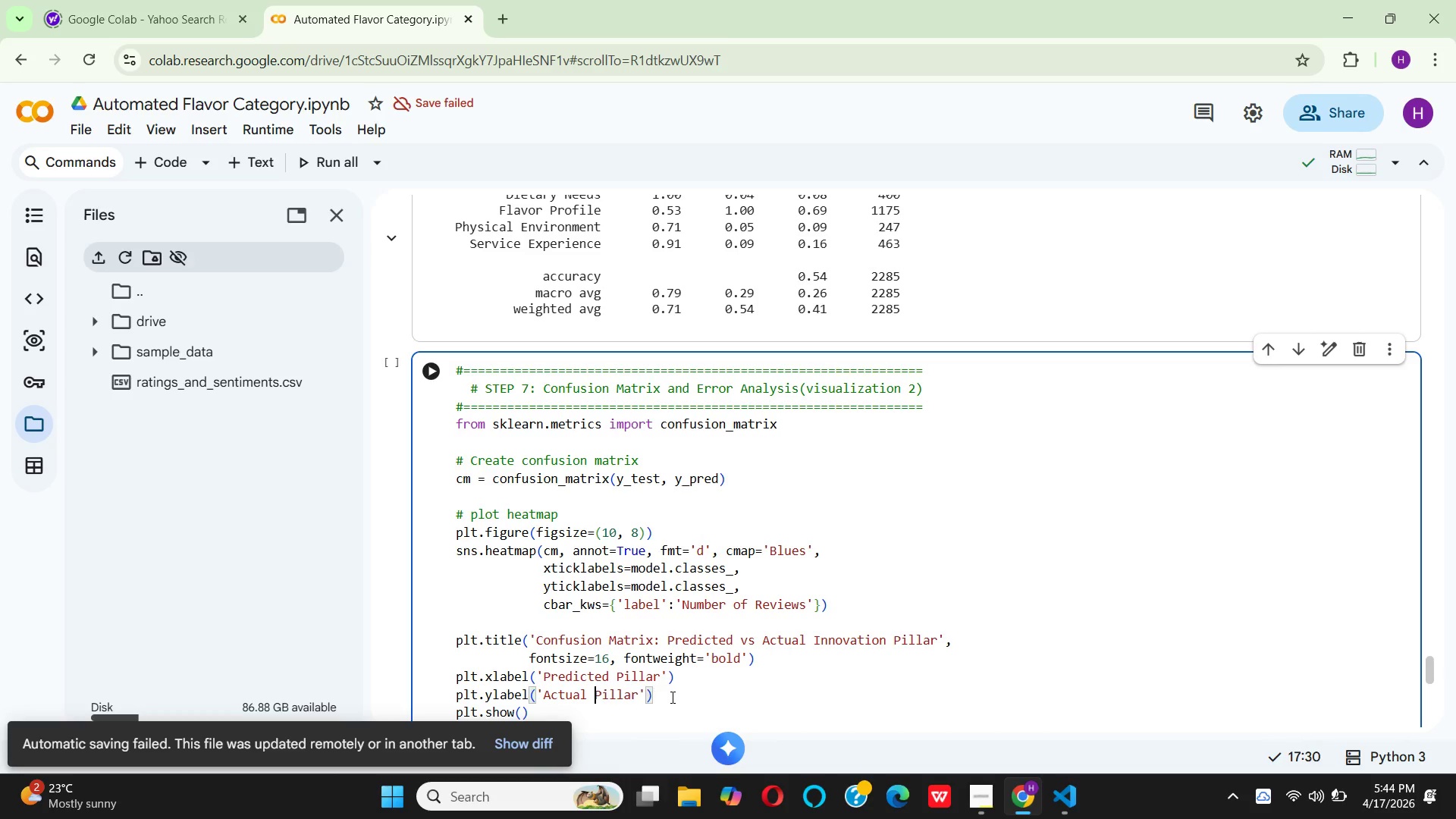 
key(Backspace)
 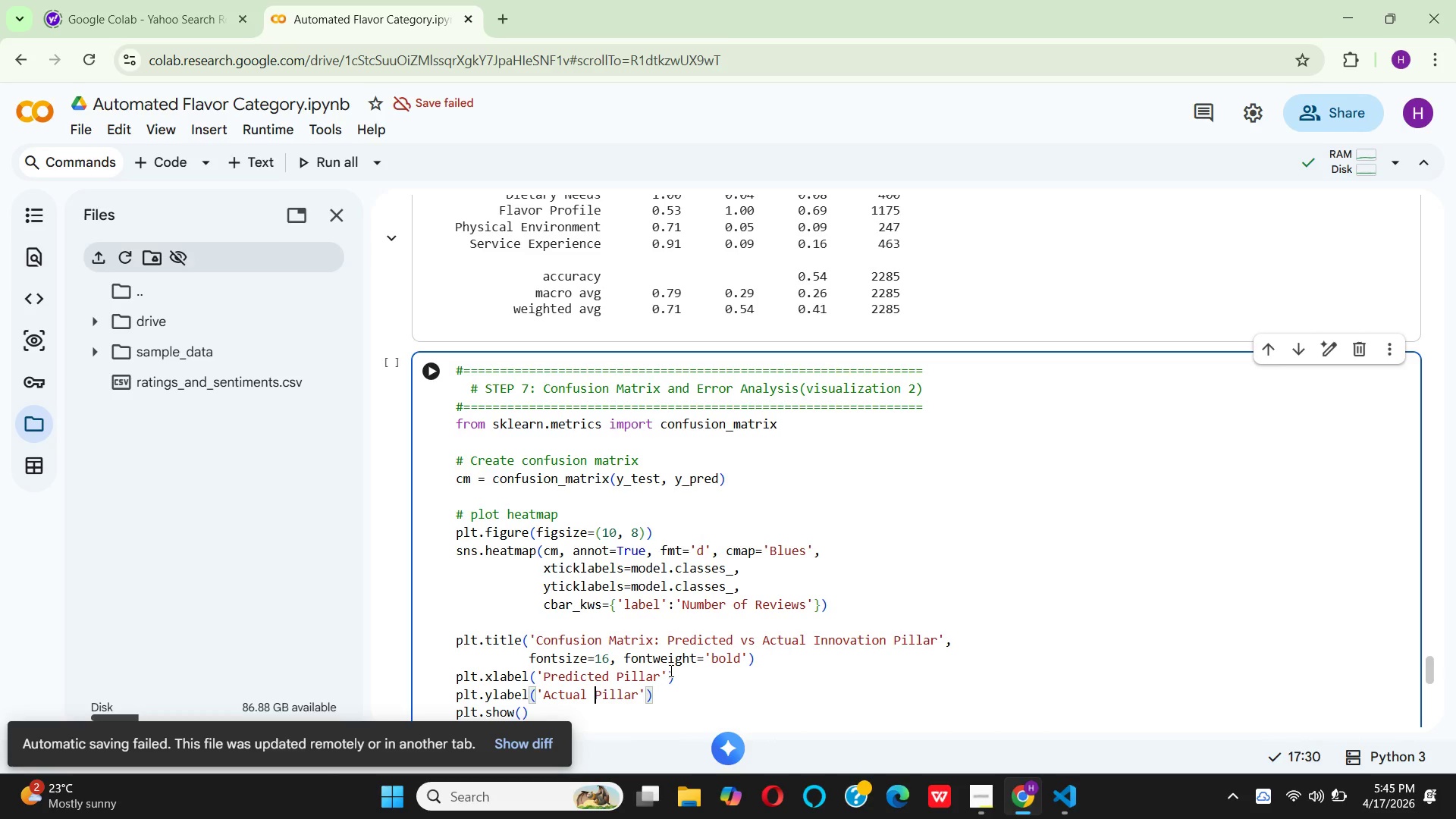 
wait(6.78)
 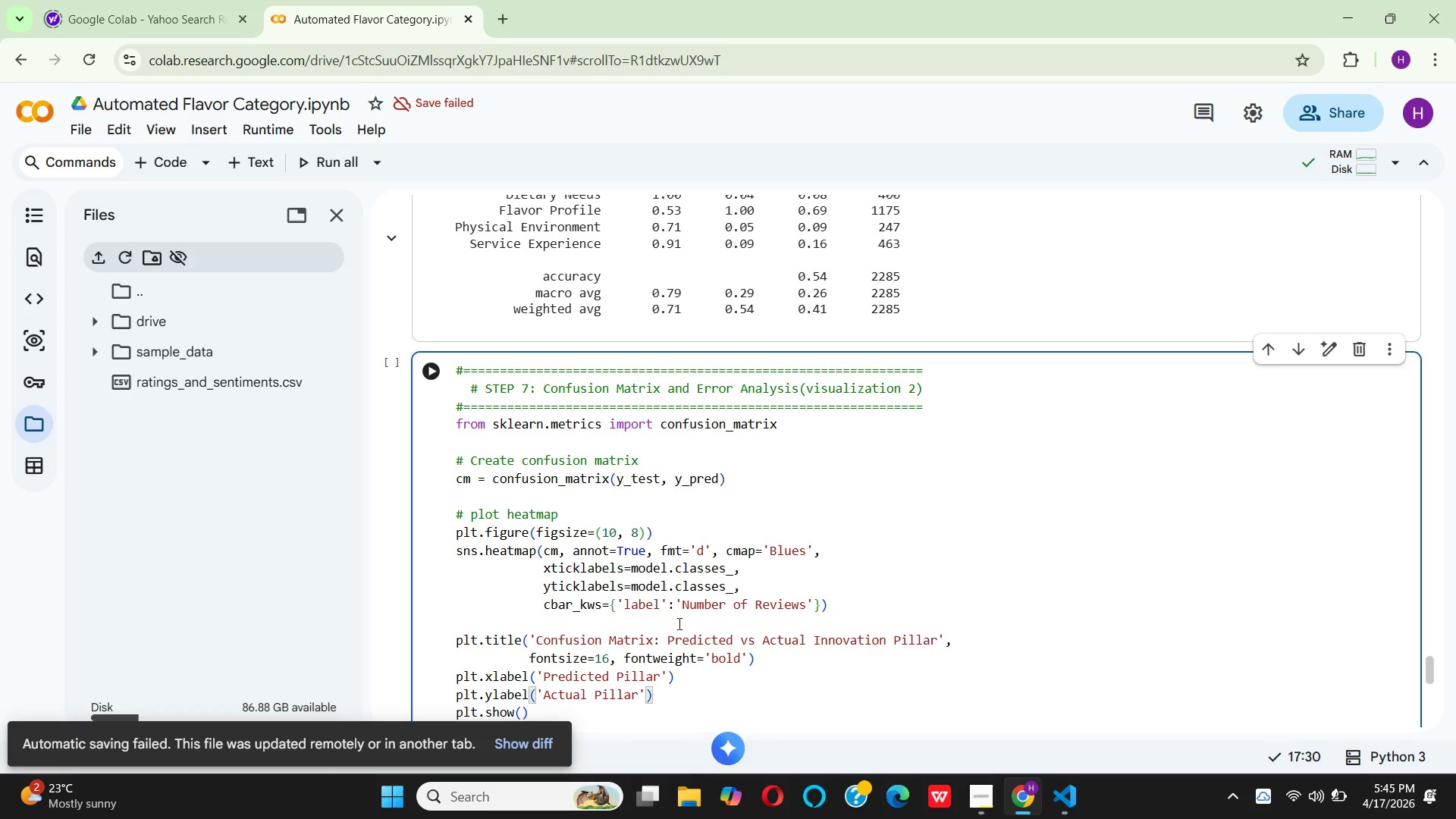 
left_click([667, 677])
 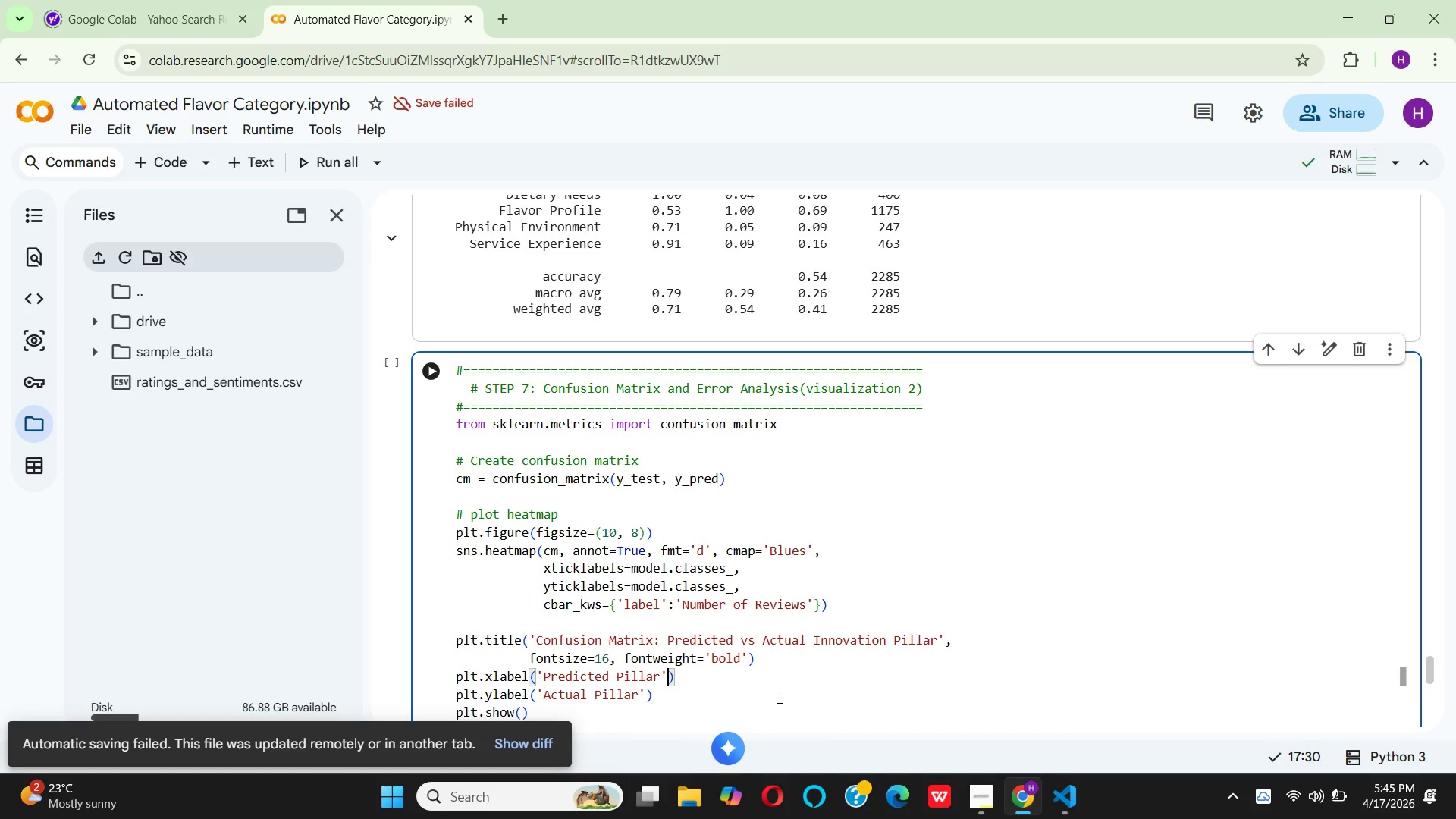 
key(Comma)
 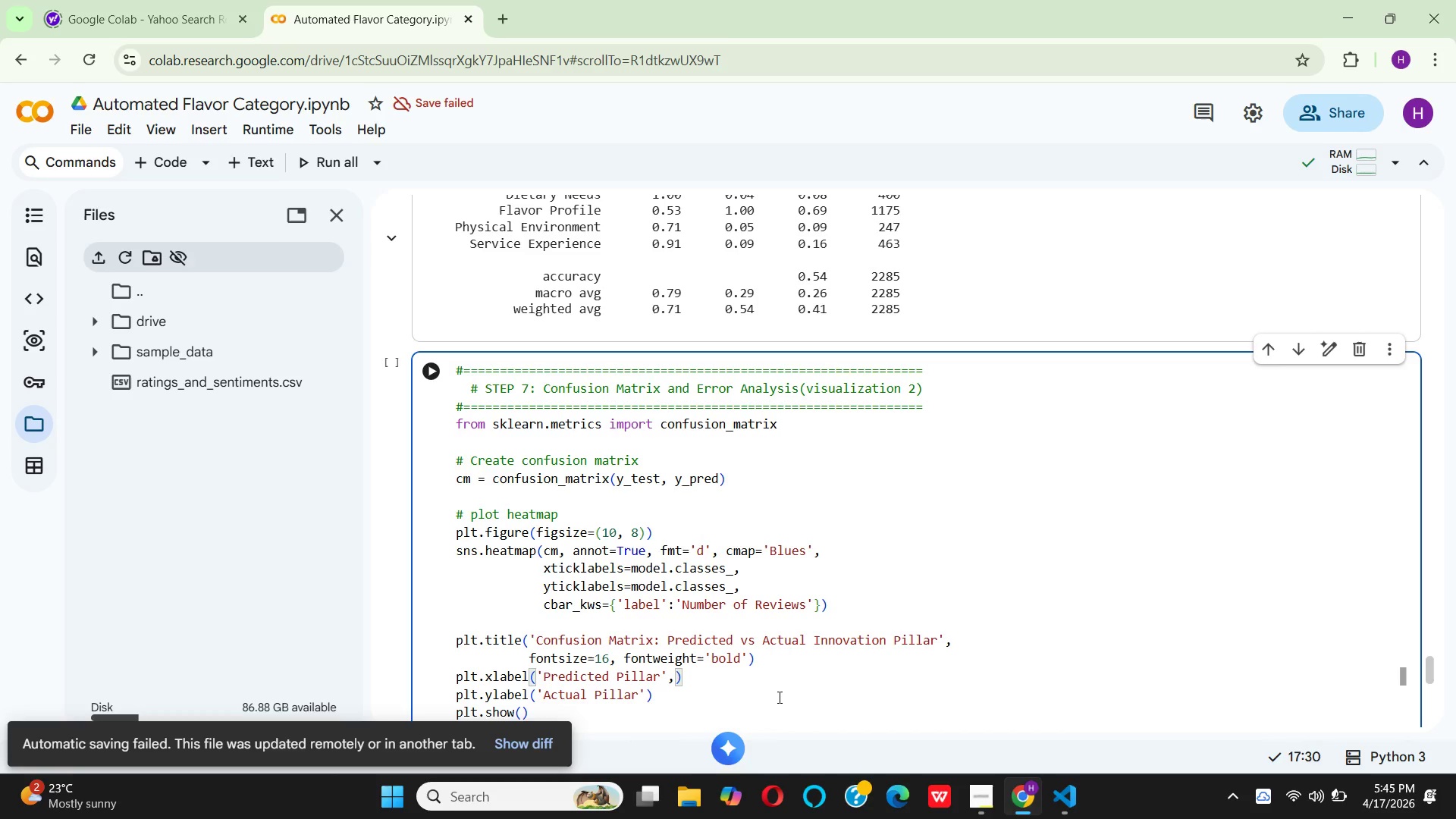 
type(fm)
key(Backspace)
type(nt)
 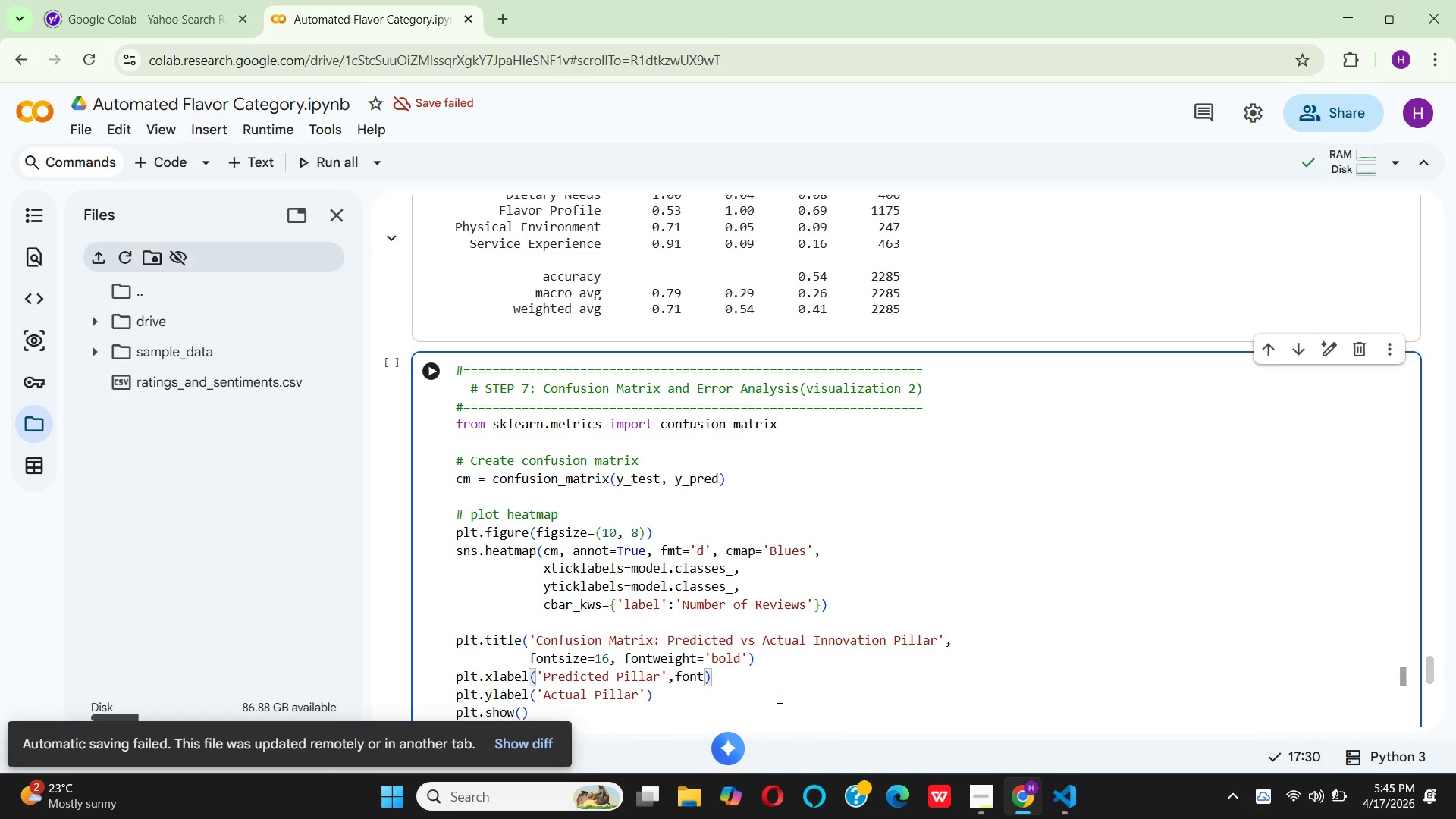 
hold_key(key=O, duration=0.33)
 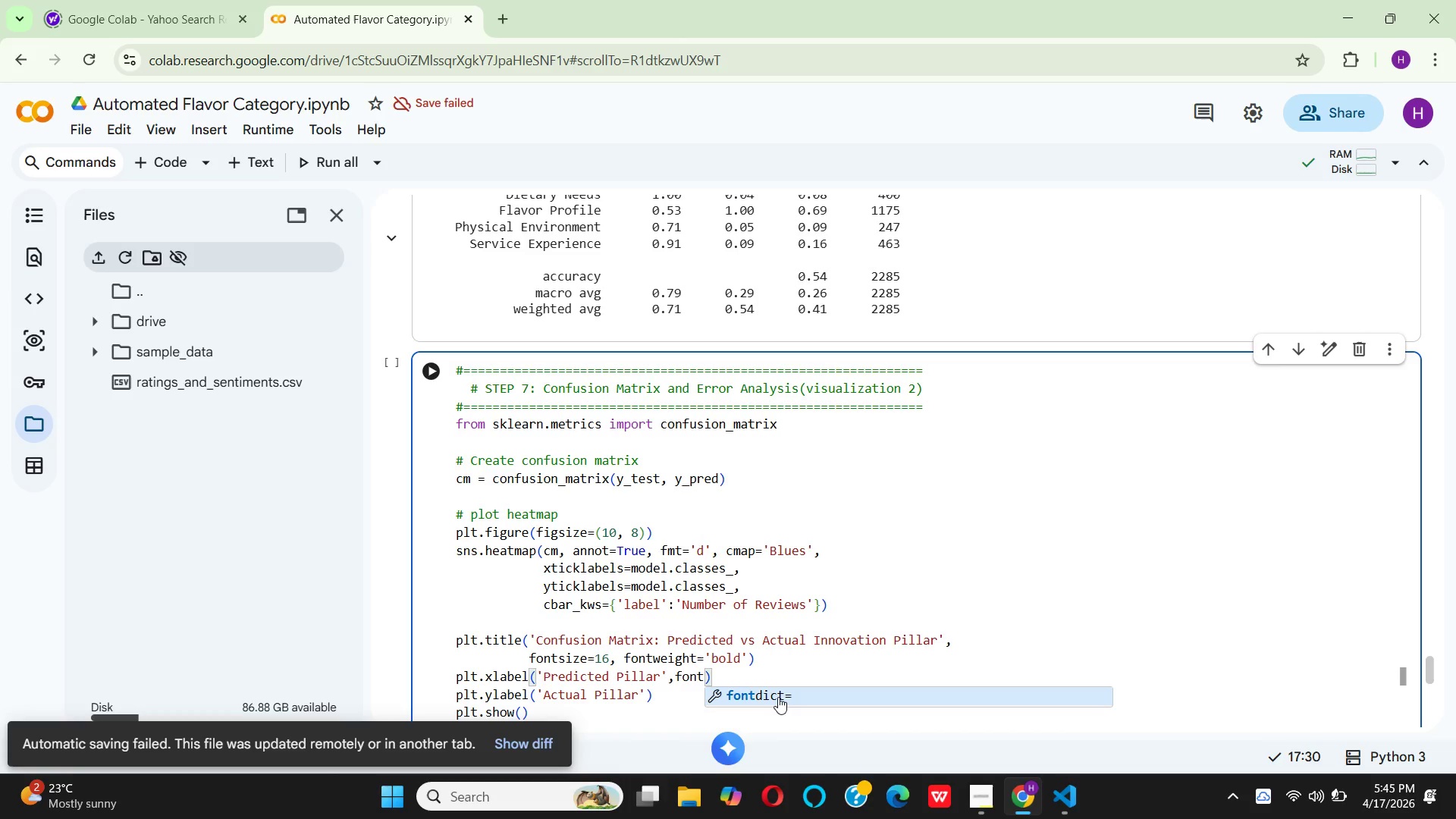 
type(size=12)
 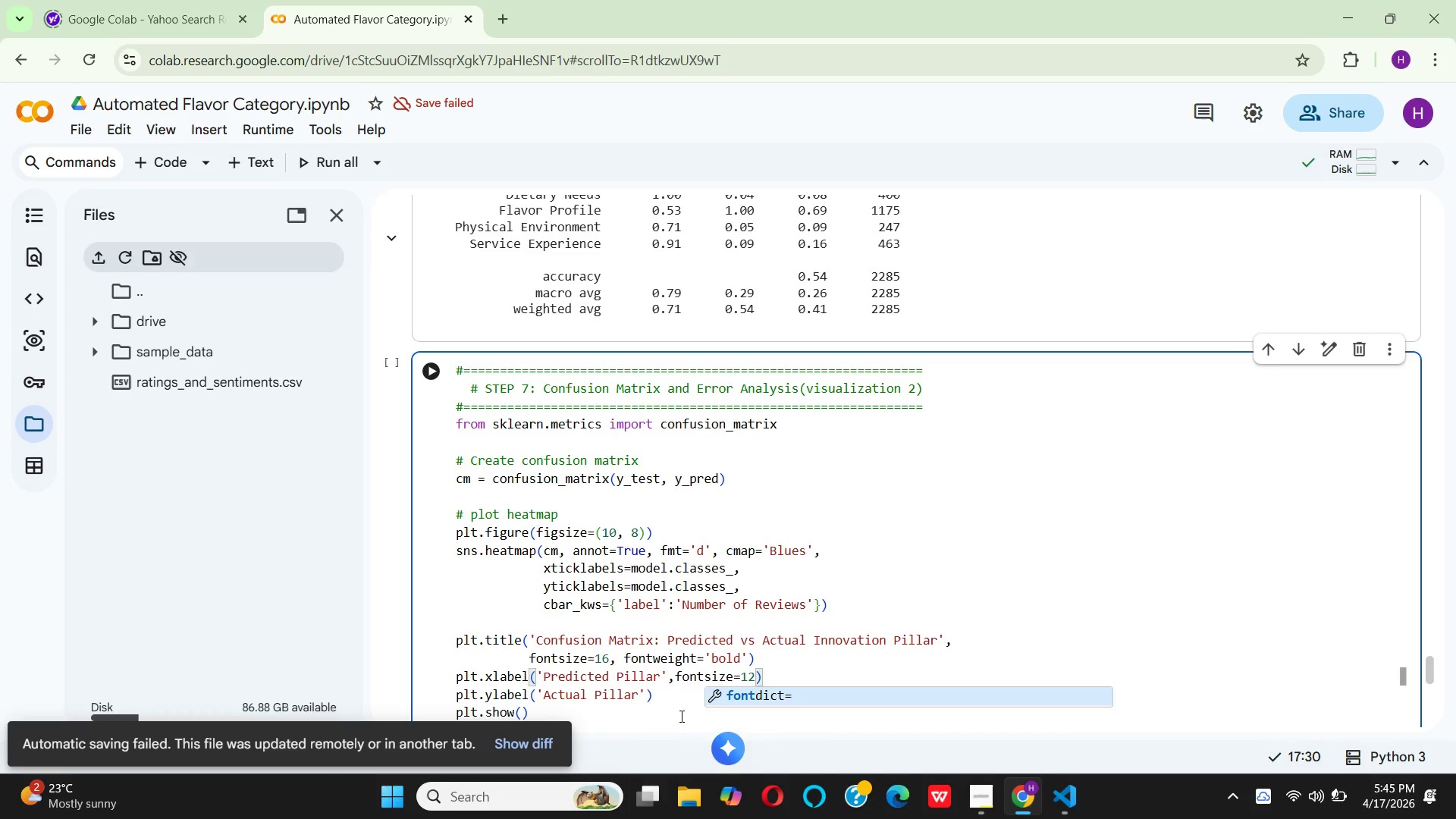 
wait(6.19)
 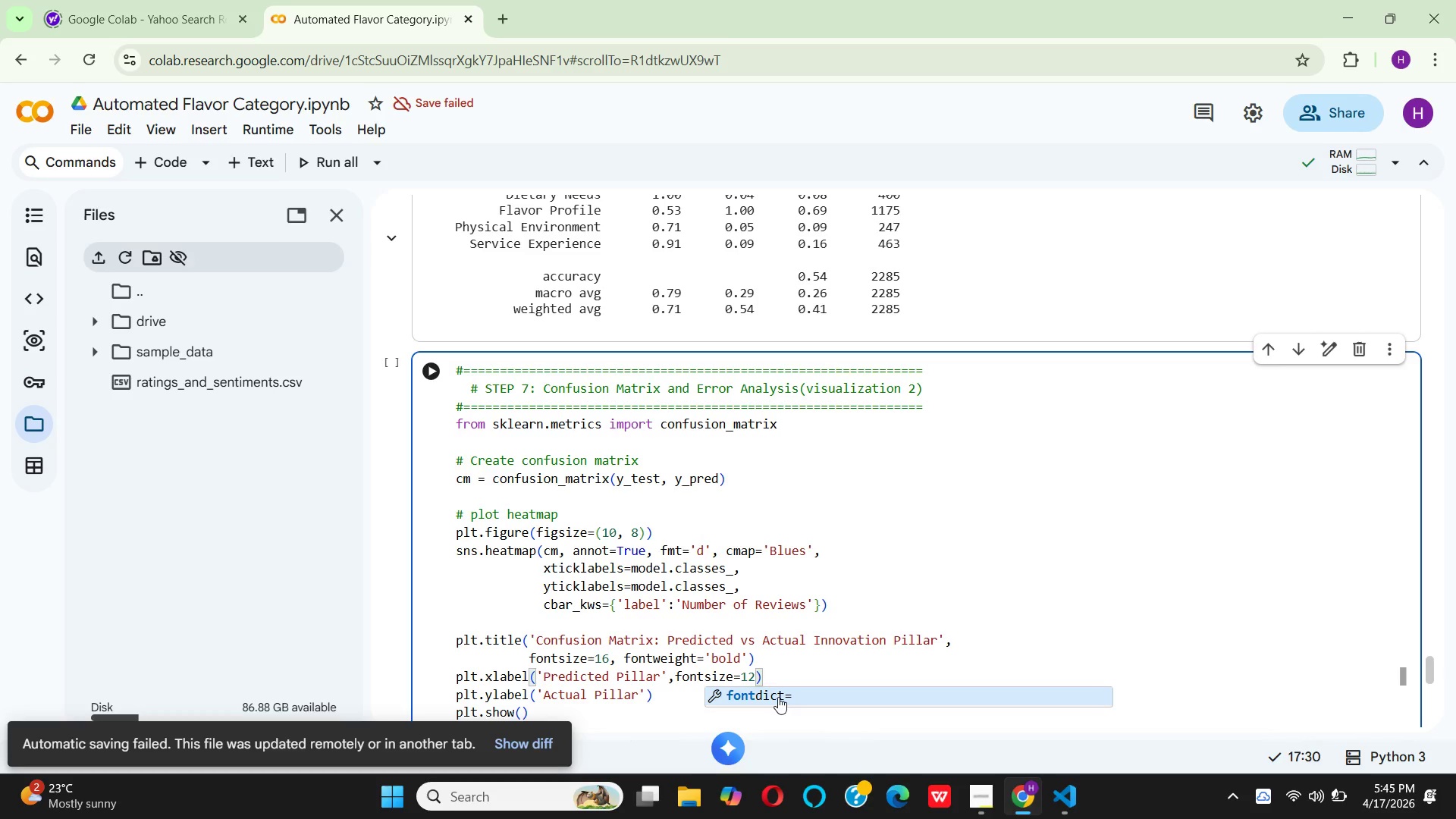 
left_click([643, 695])
 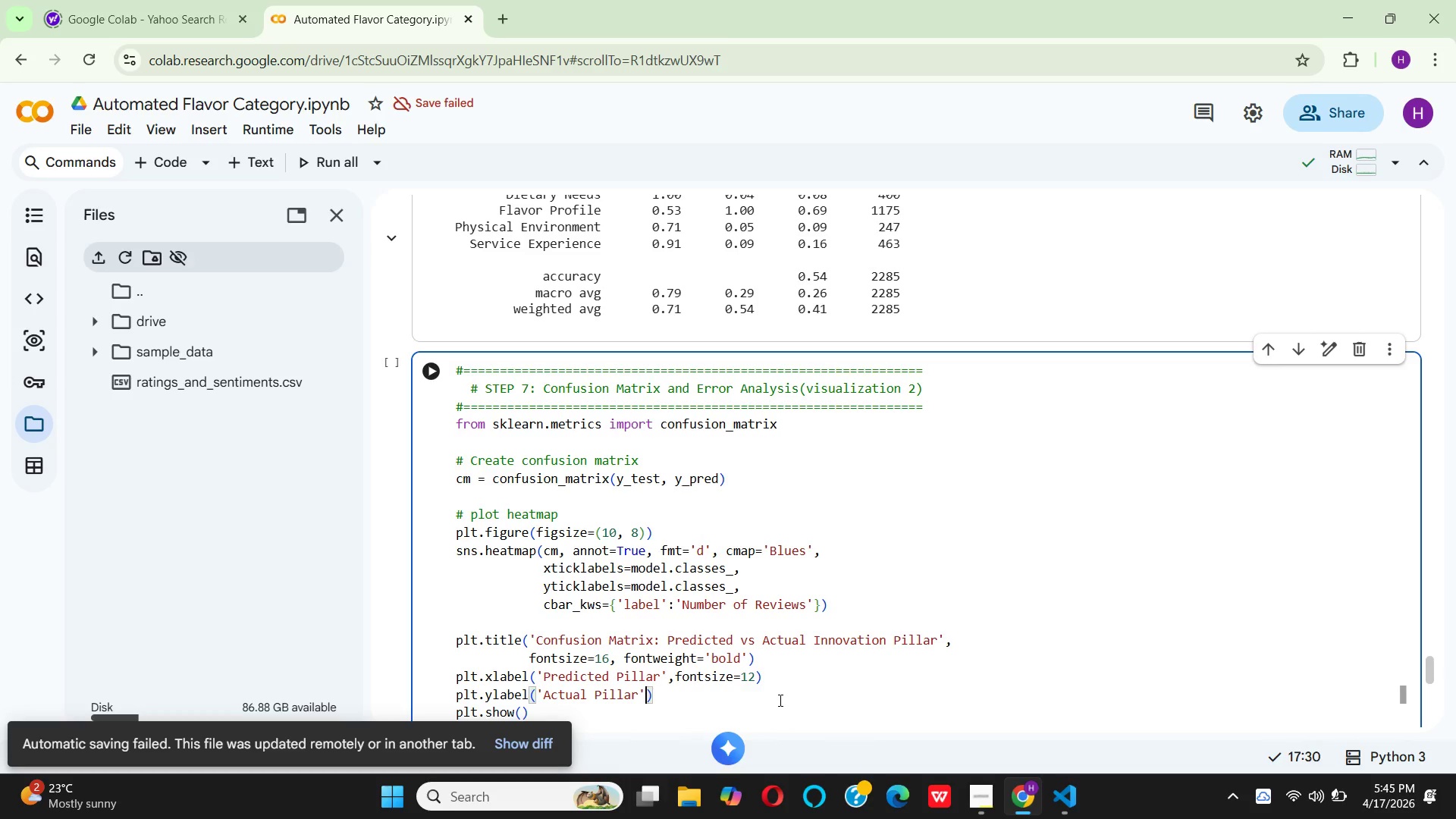 
type(,font)
 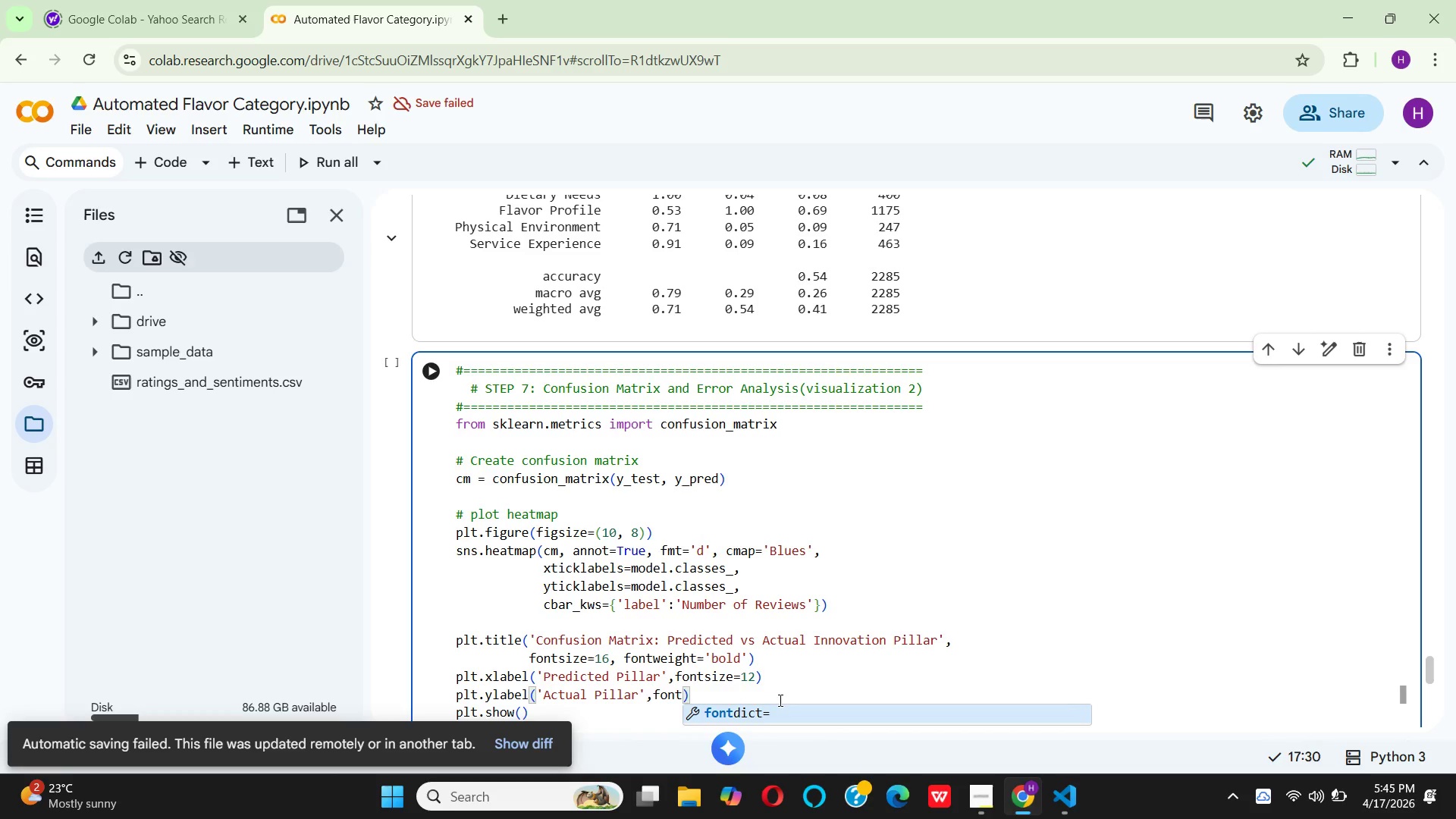 
wait(6.34)
 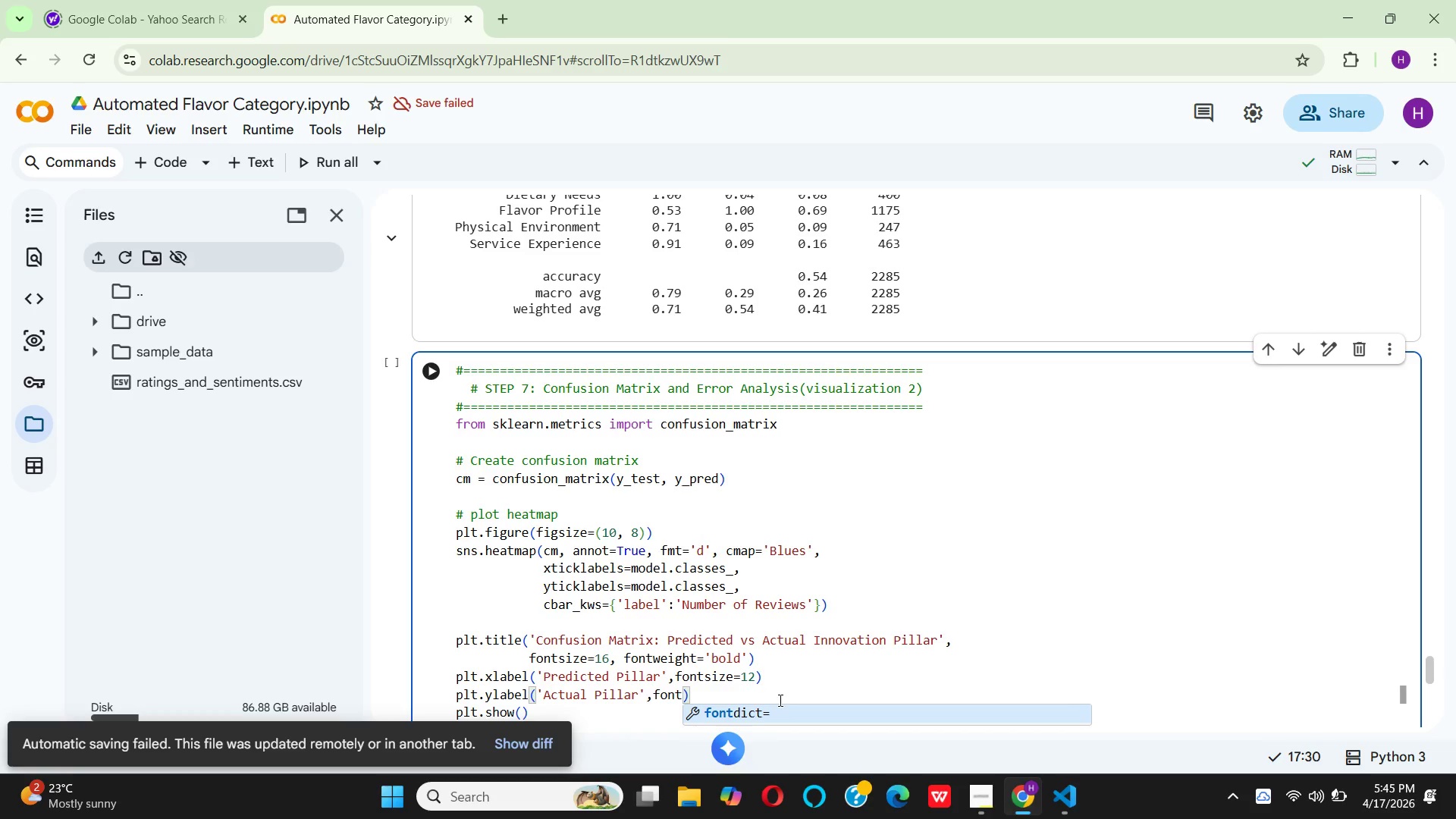 
type(size=12)
 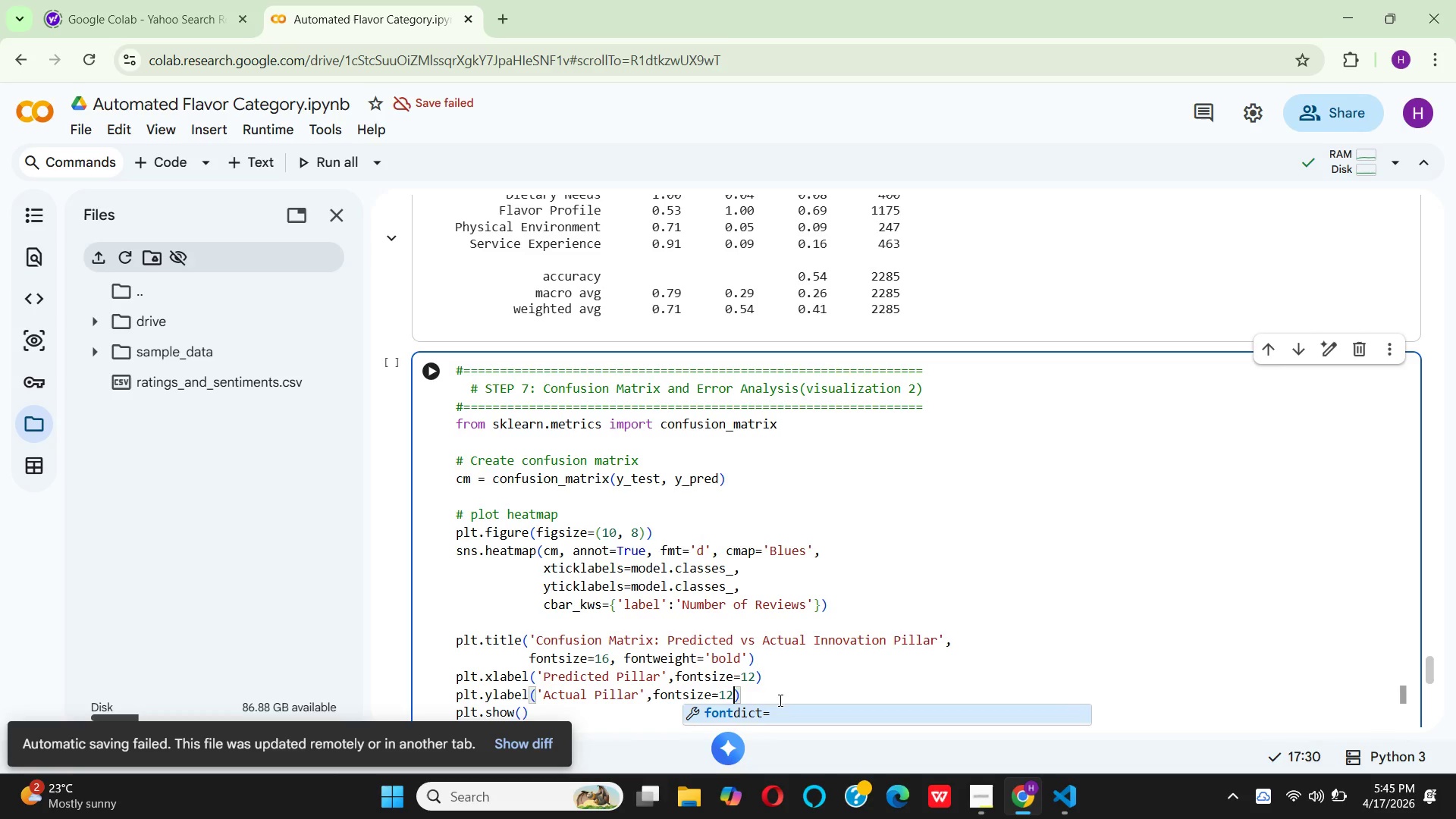 
left_click([779, 700])
 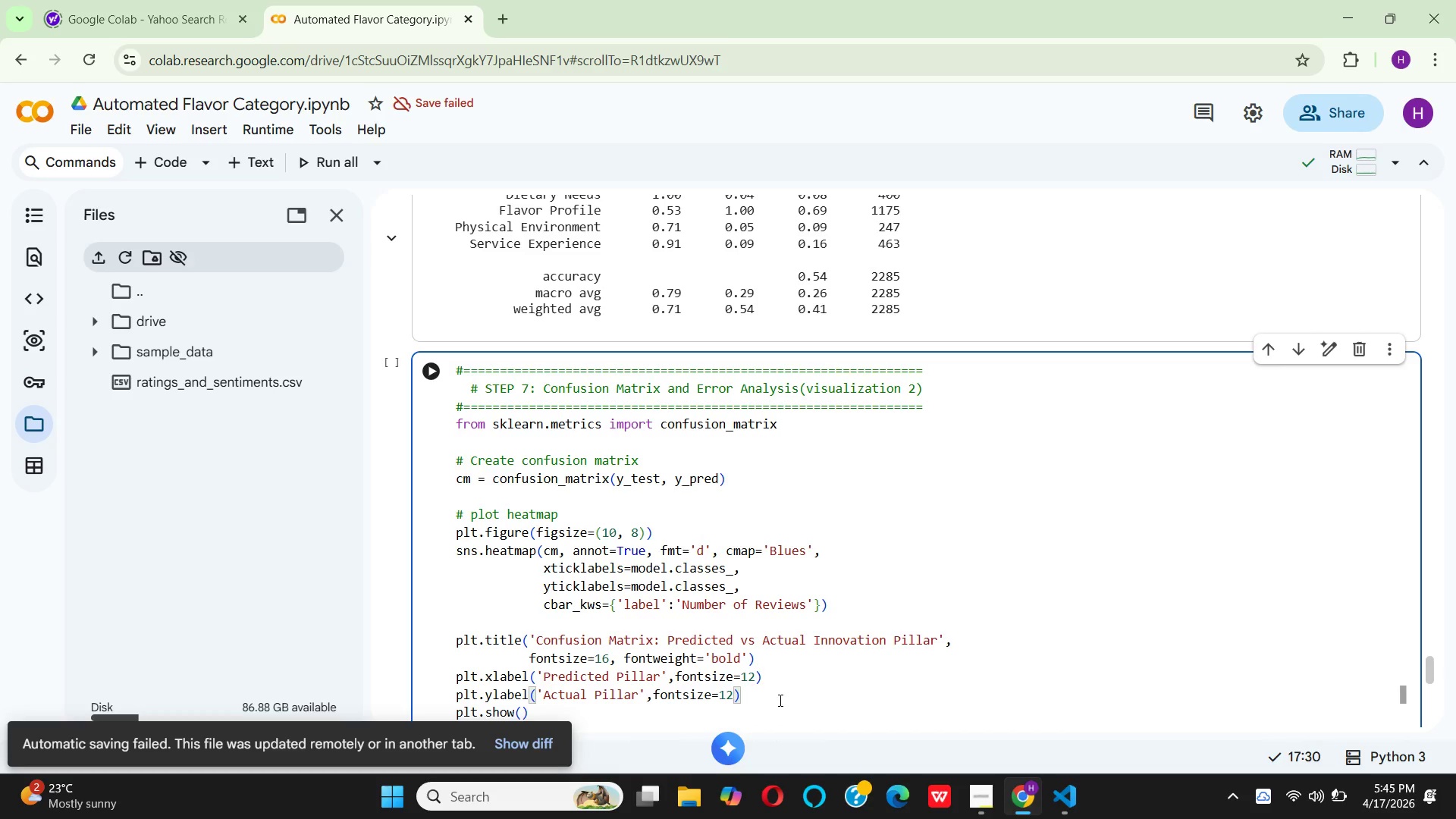 
wait(7.05)
 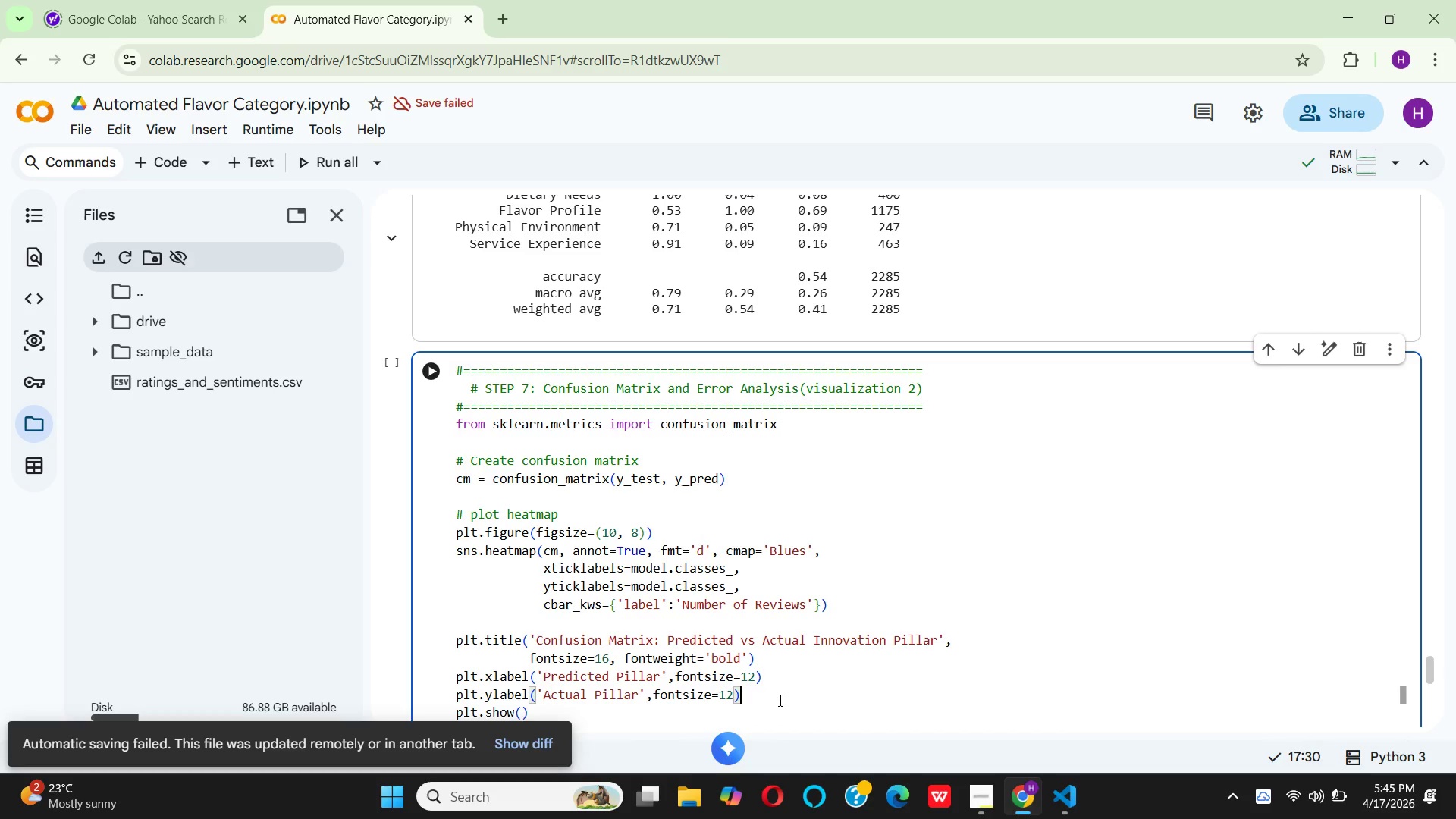 
scroll: coordinate [781, 700], scroll_direction: down, amount: 4.0
 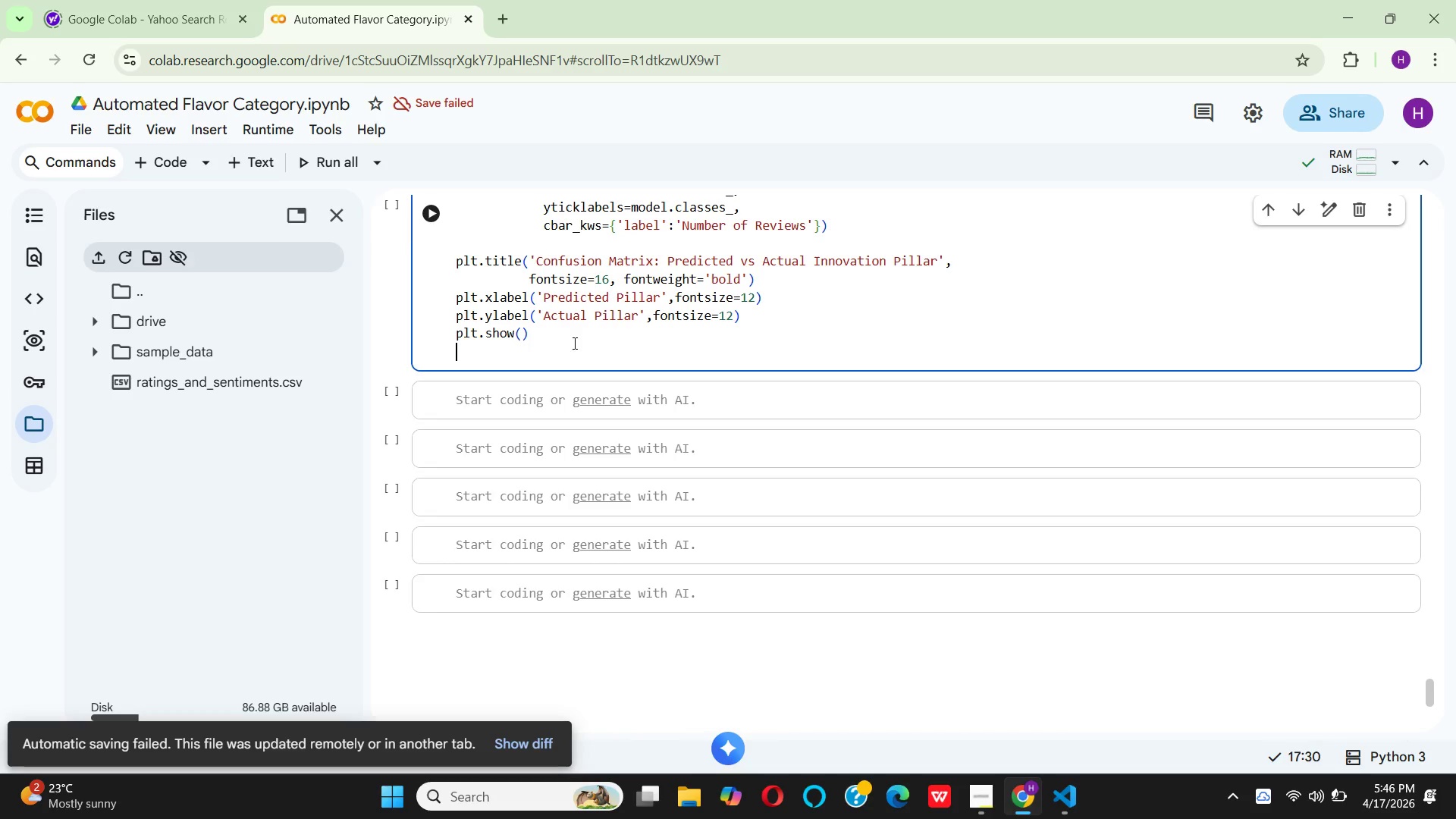 
wait(28.46)
 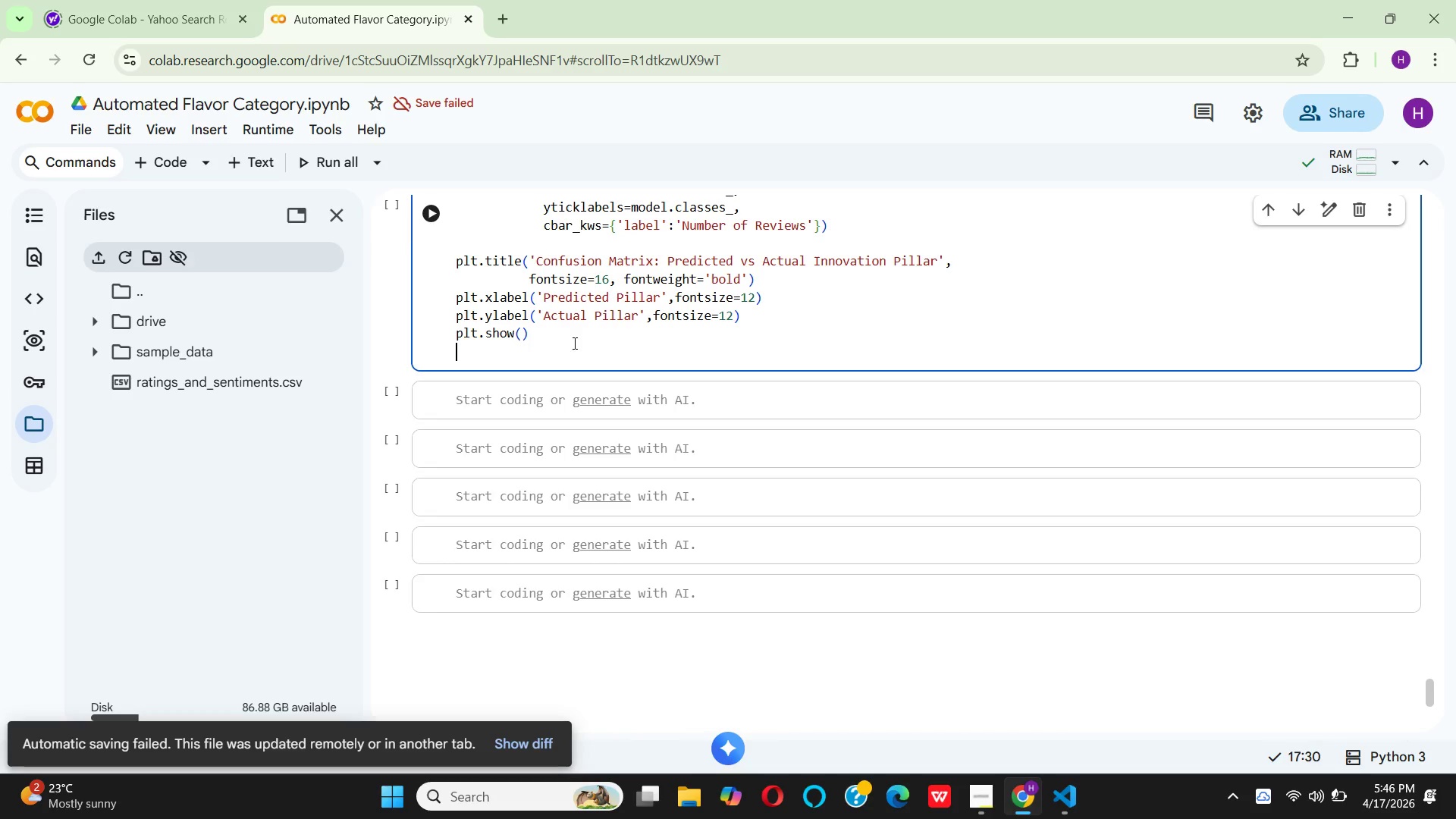 
hold_key(key=Backspace, duration=0.64)
 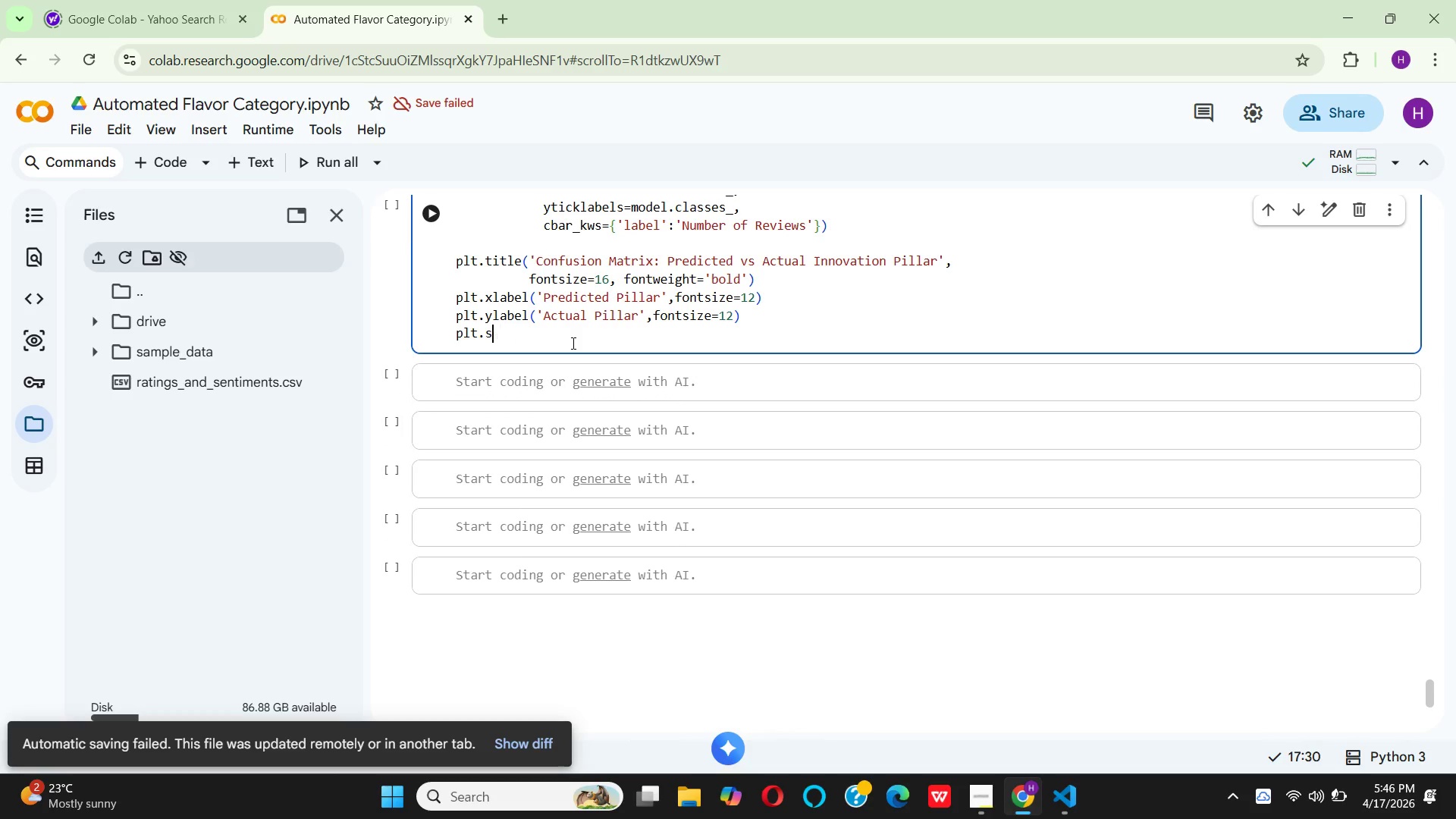 
key(Backspace)
 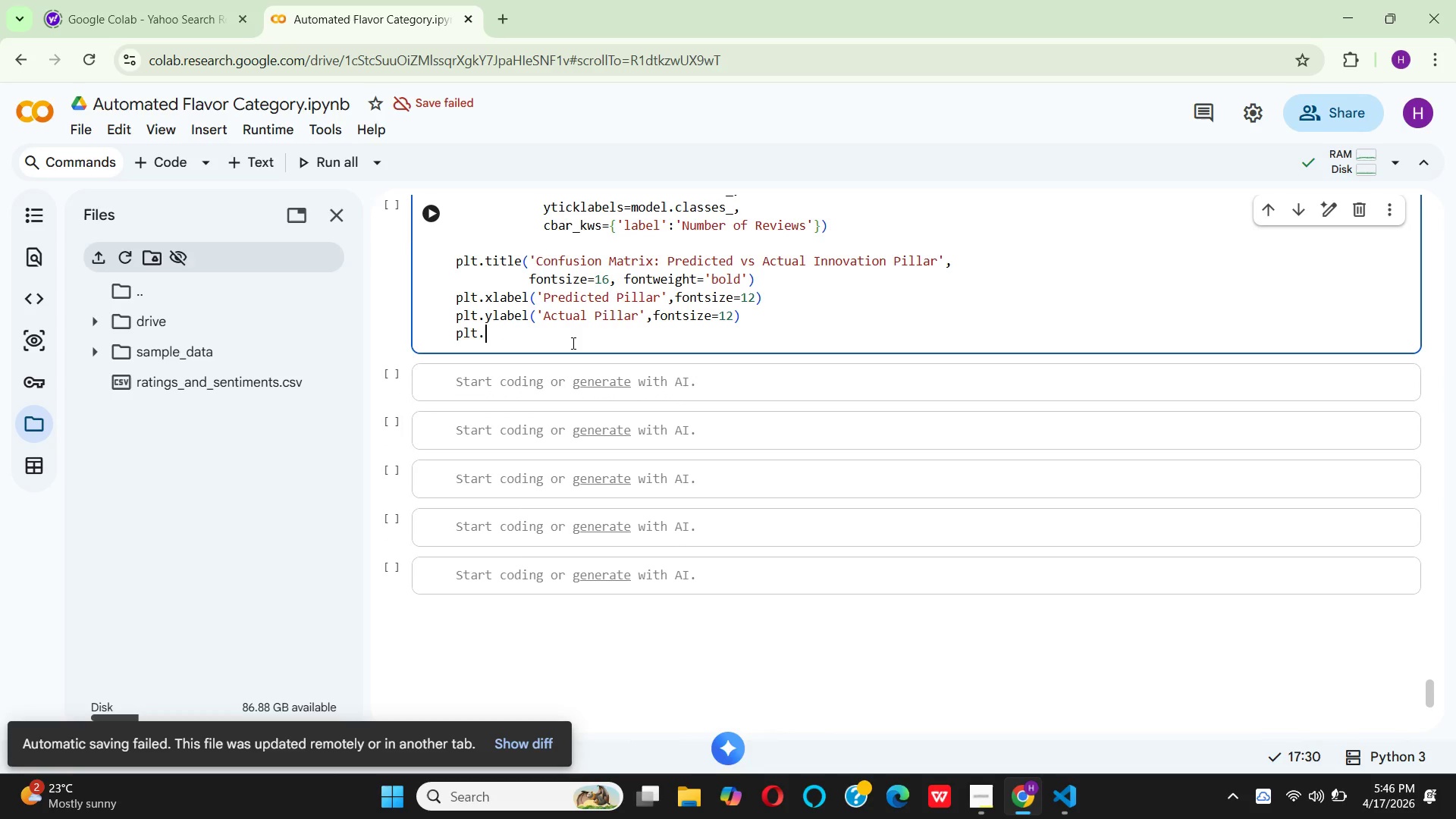 
key(Backspace)
 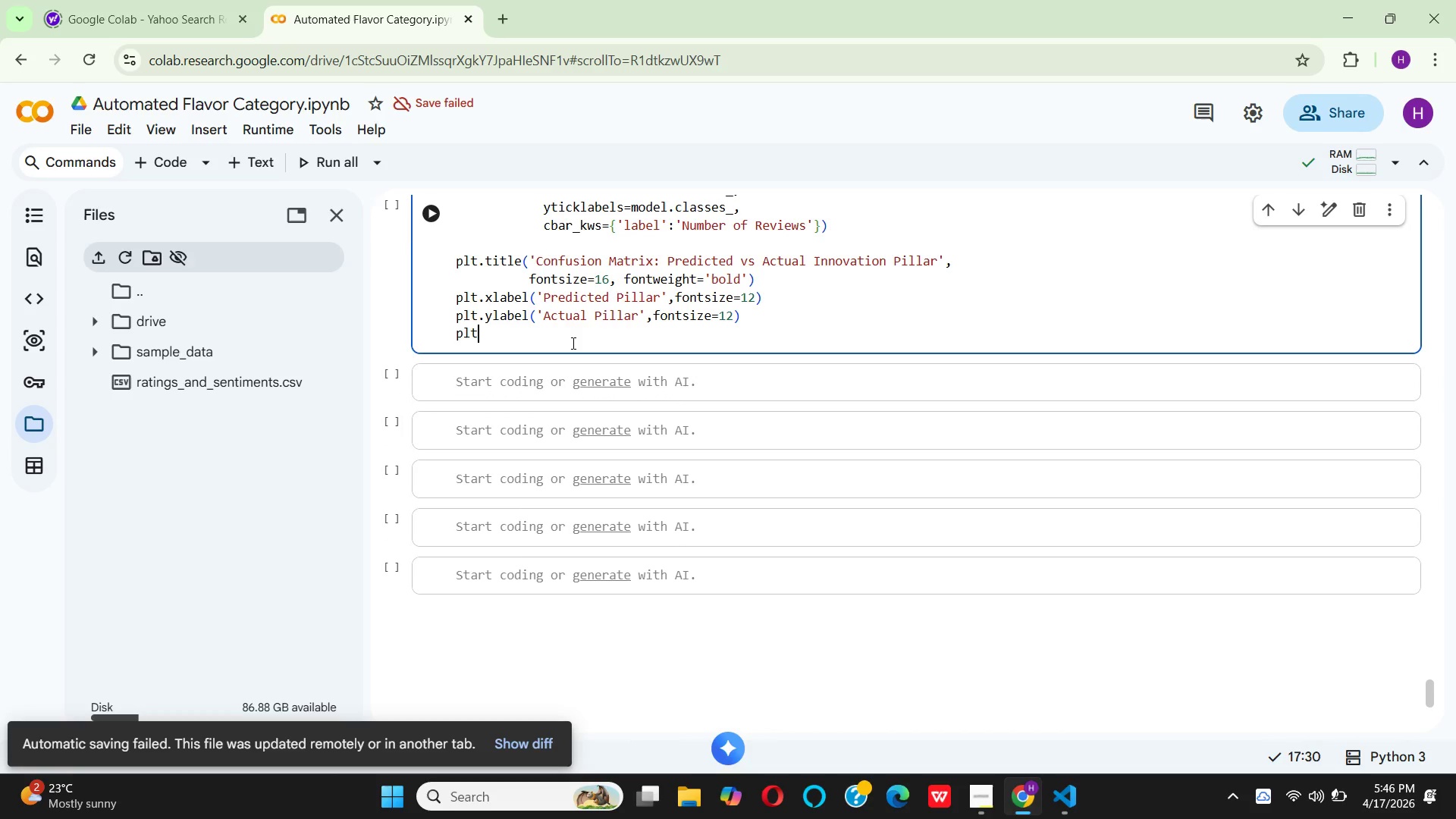 
key(Backspace)
 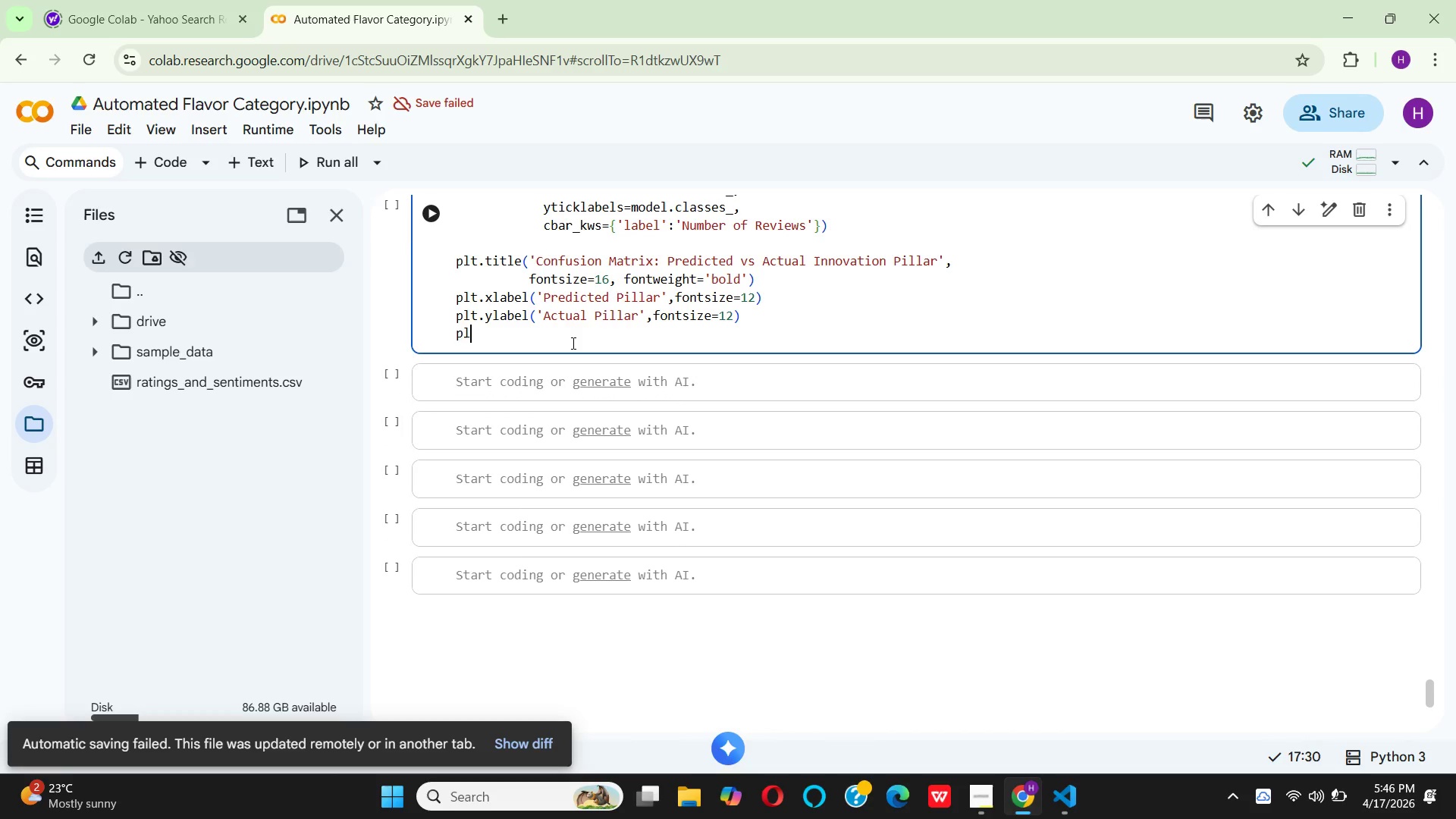 
key(Backspace)
 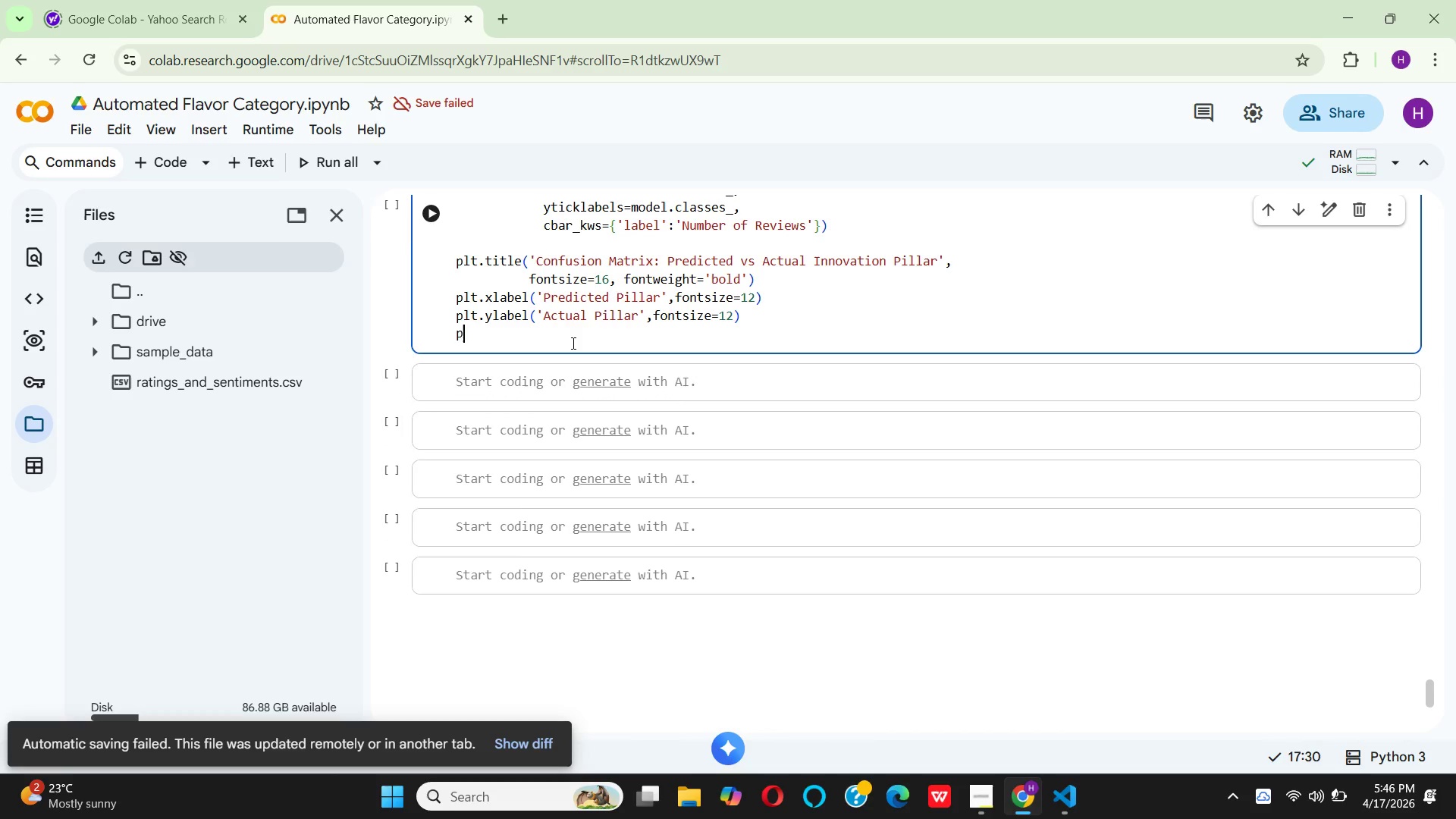 
key(Backspace)
 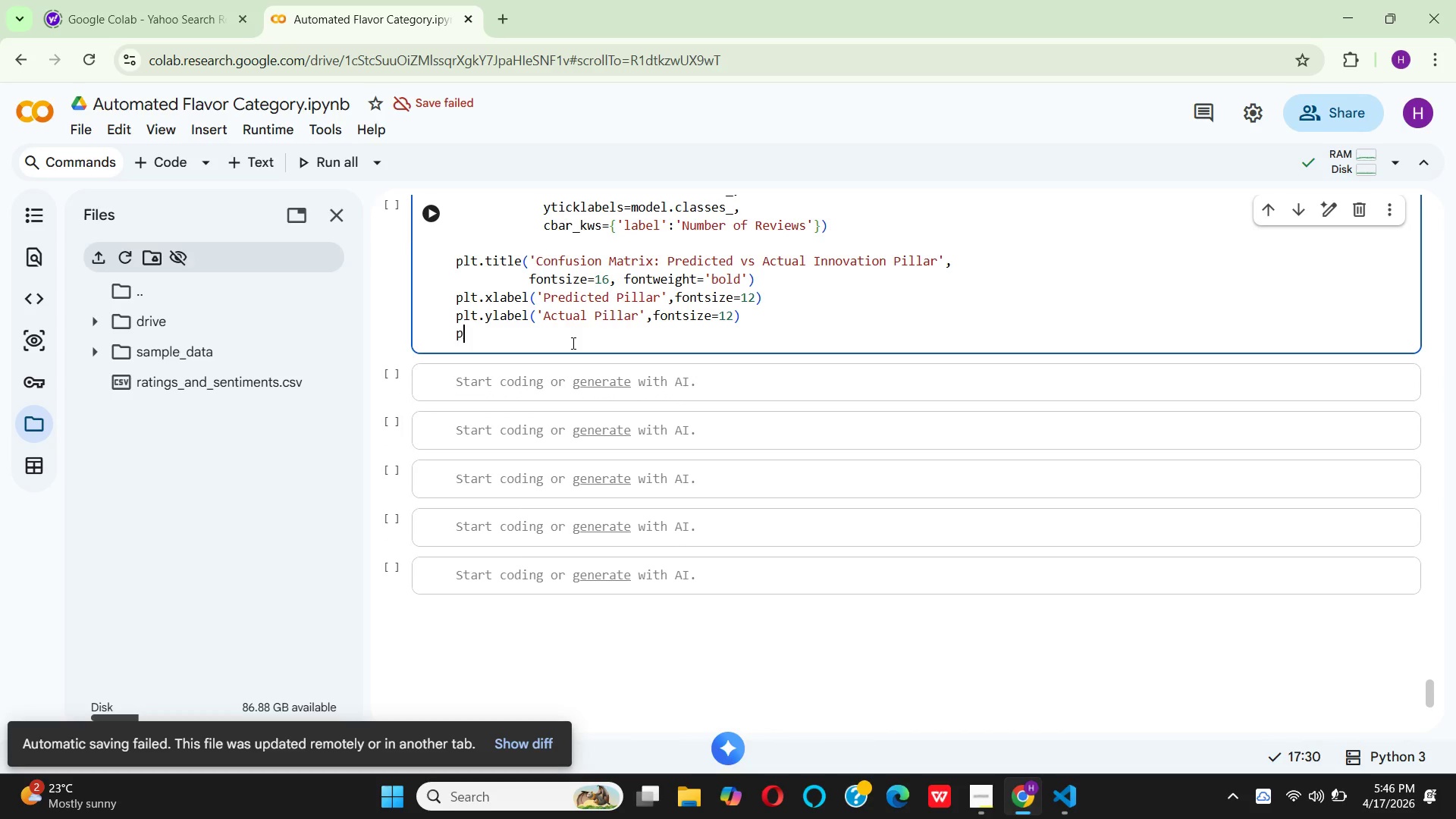 
key(Backspace)
 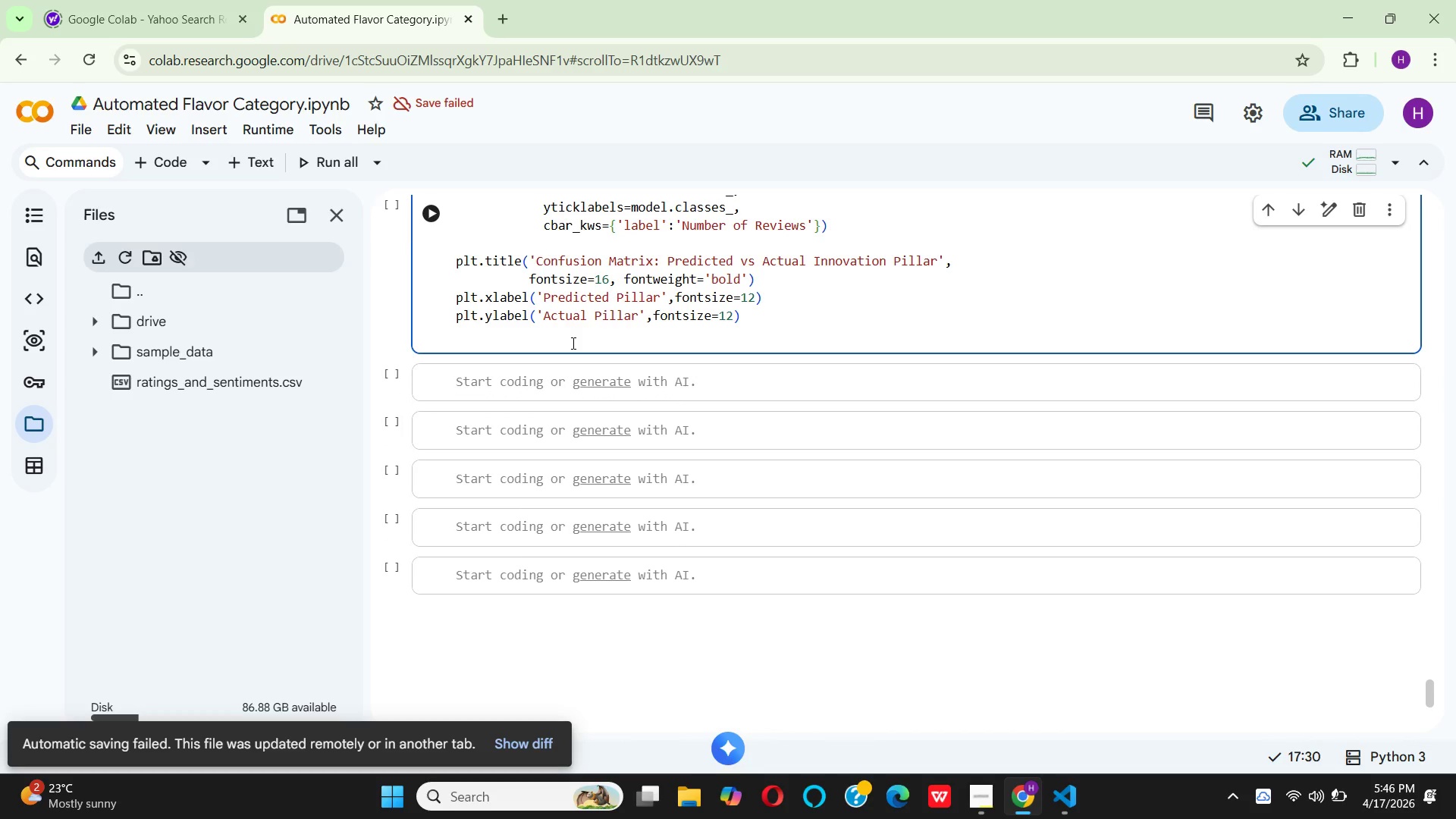 
key(Enter)
 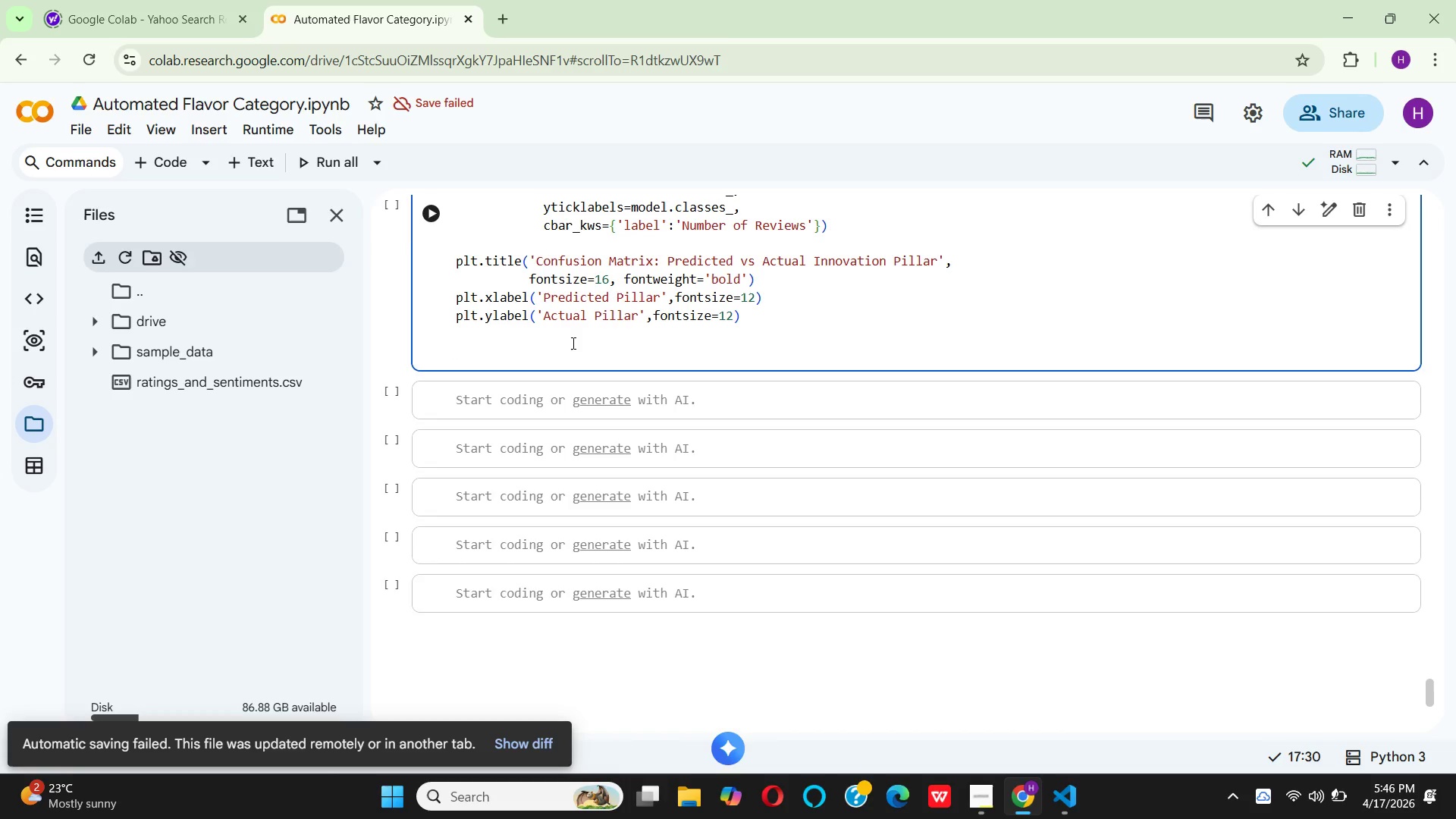 
type(# Add accuracy annotation)
 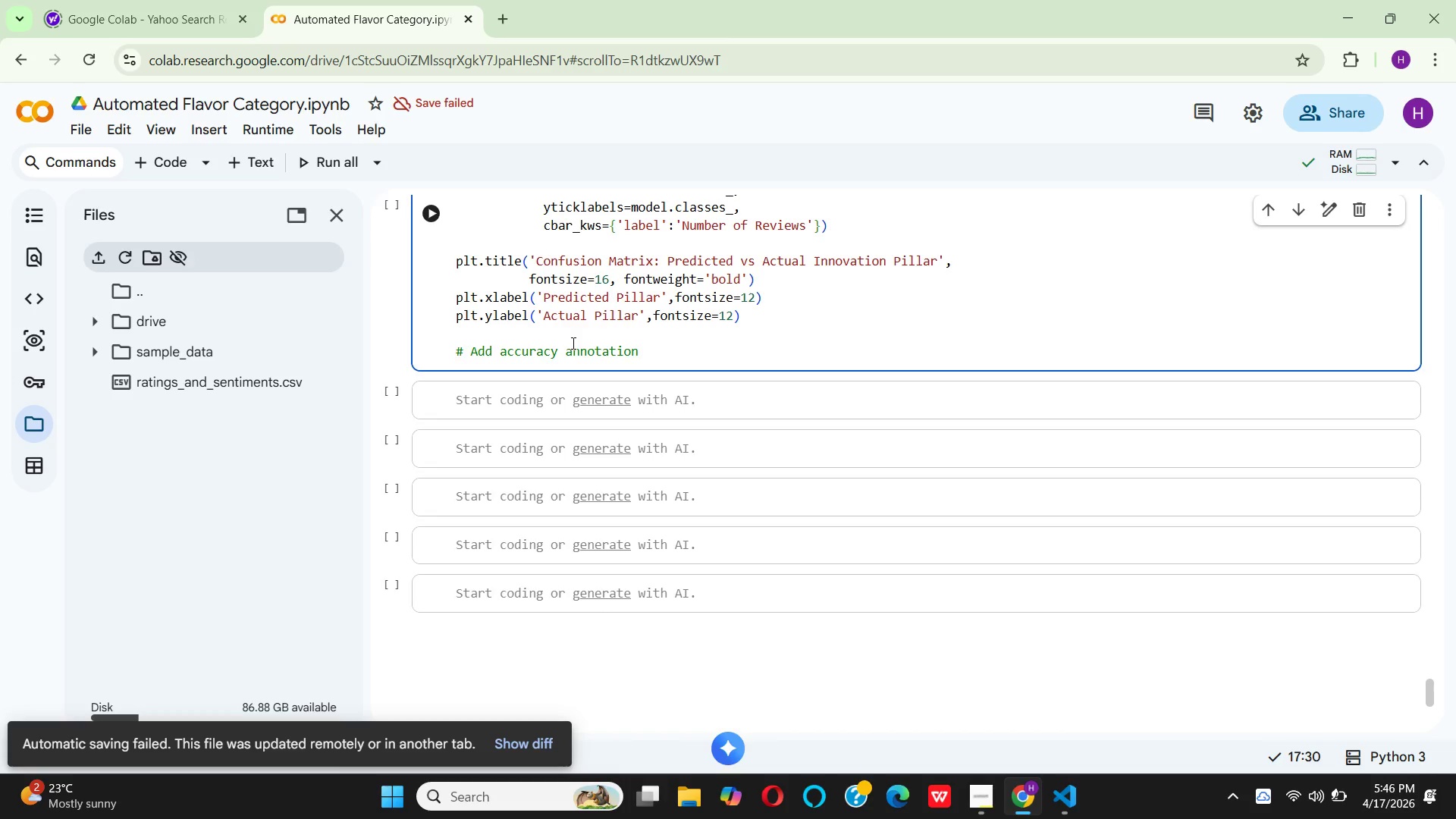 
key(Enter)
 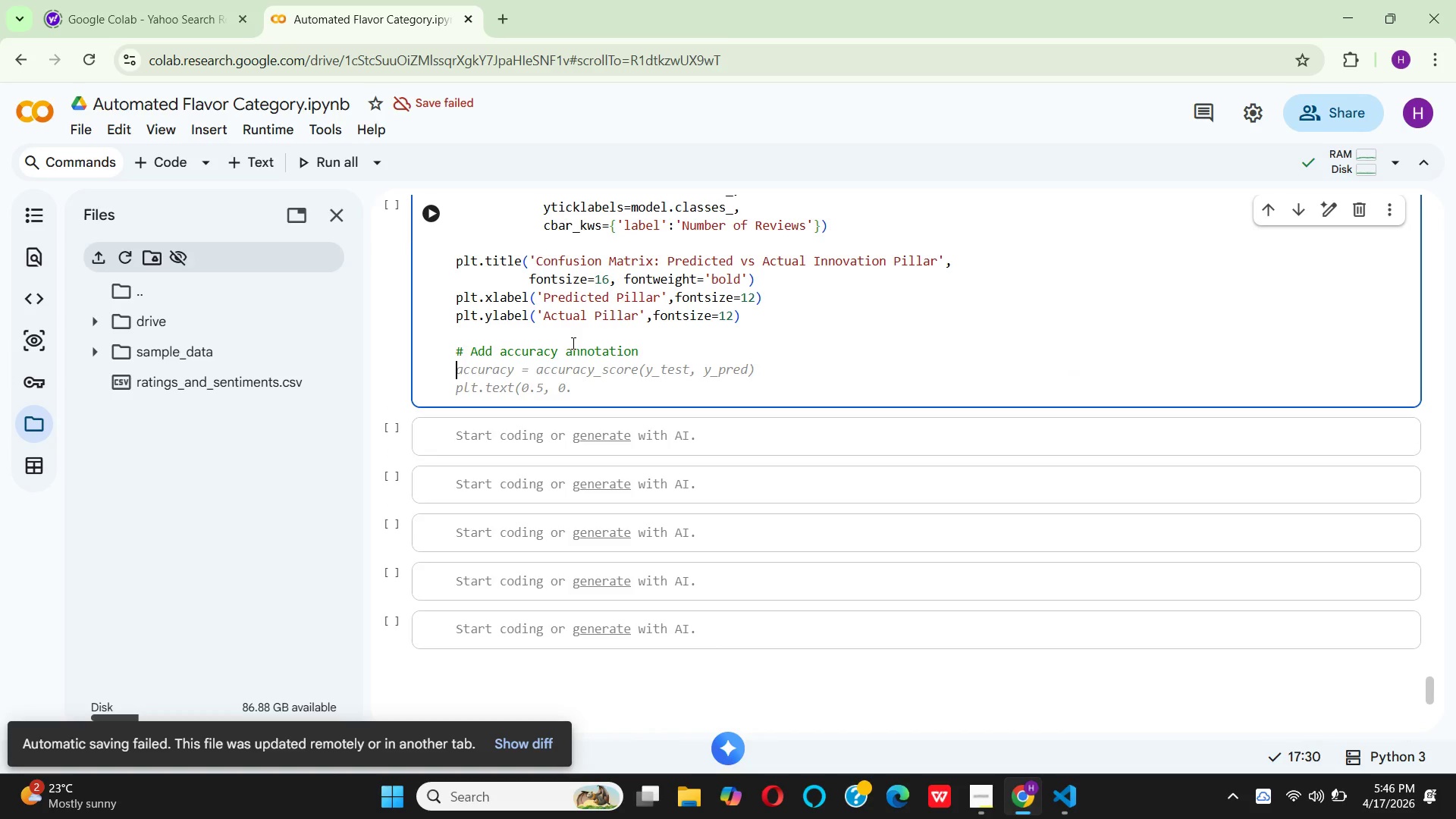 
type(plt.text(0.5,-0.1)
 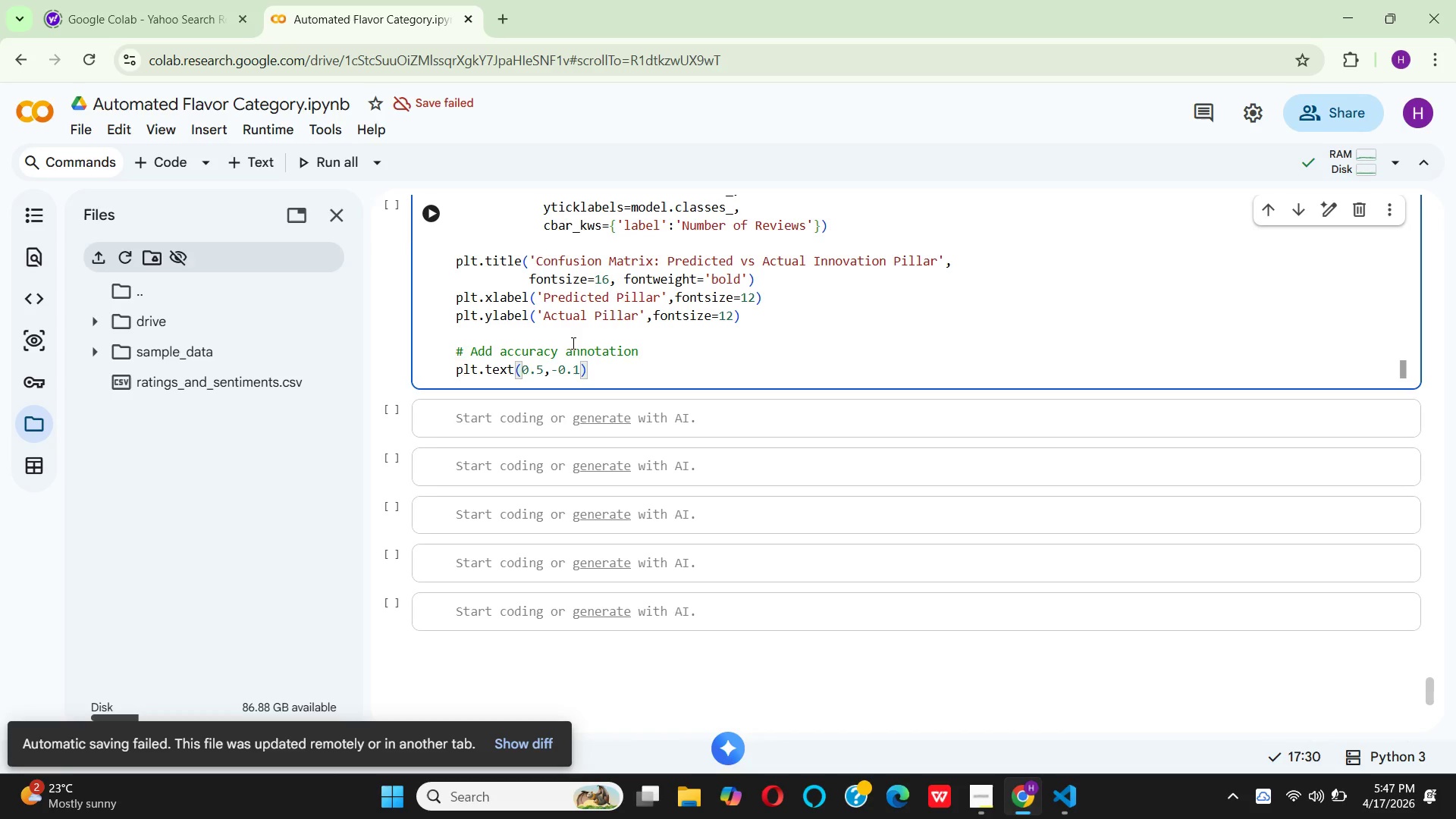 
type(,f")
key(Backspace)
type('Overa)
 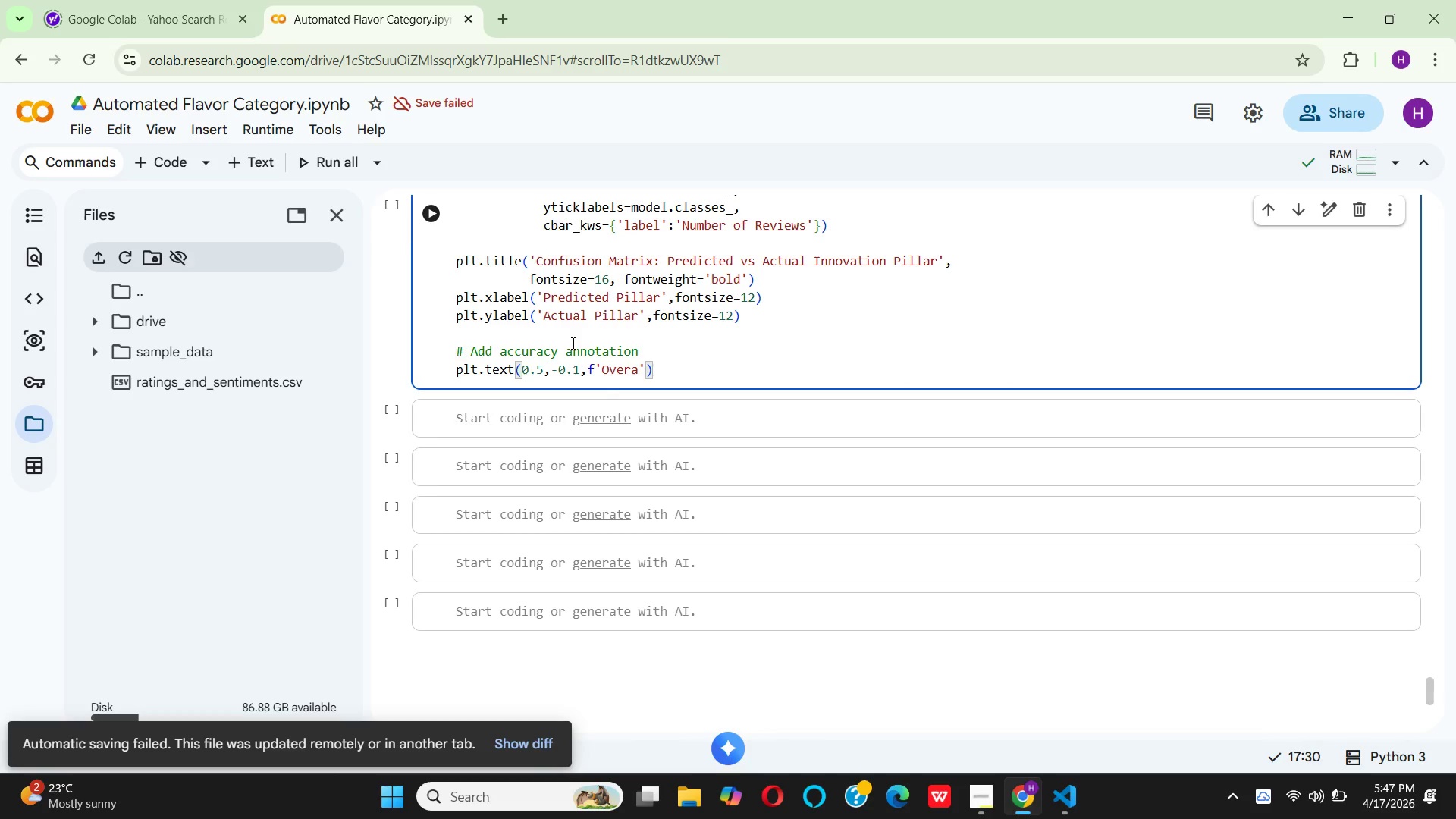 
type(ll)
 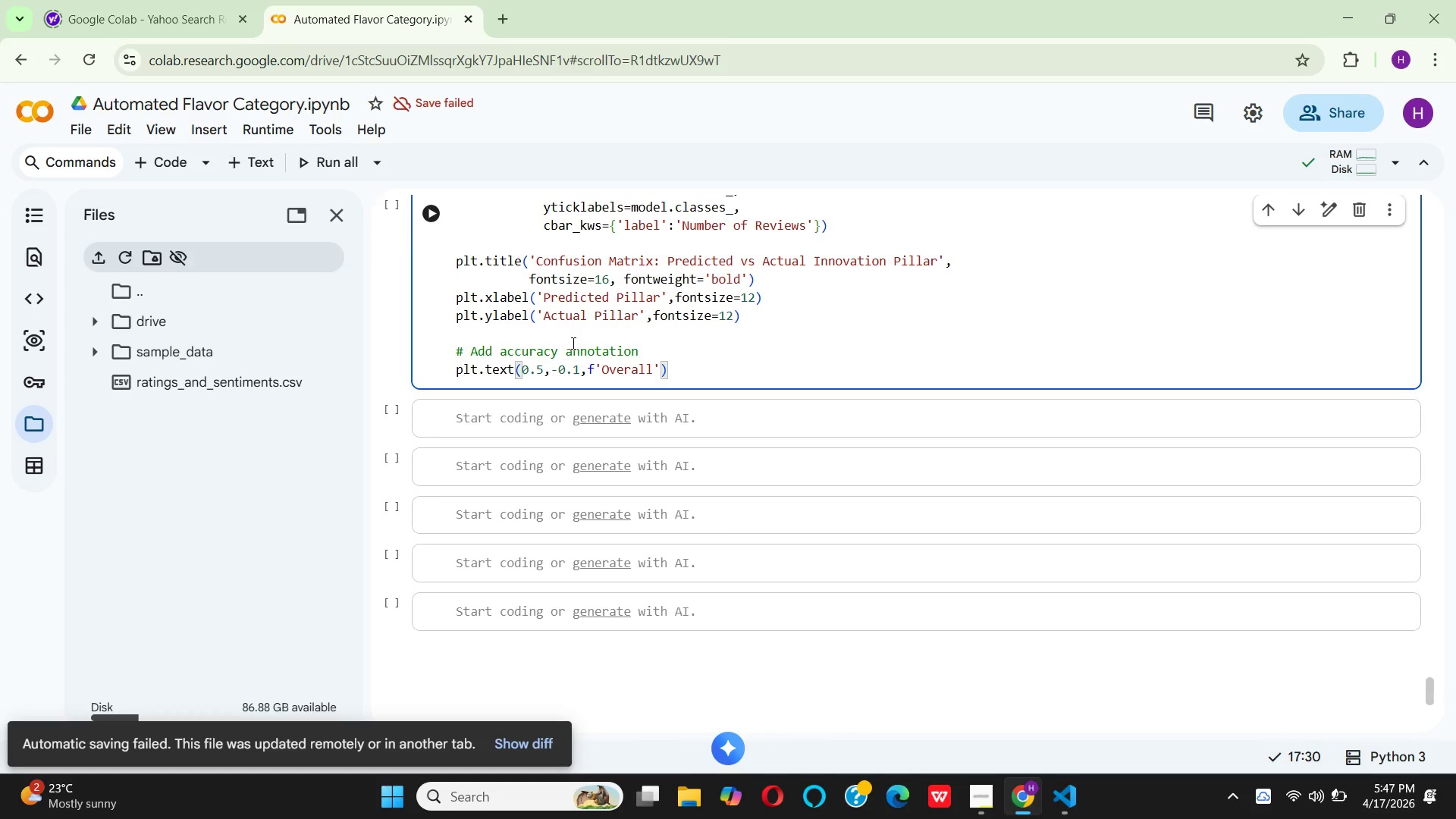 
wait(7.27)
 